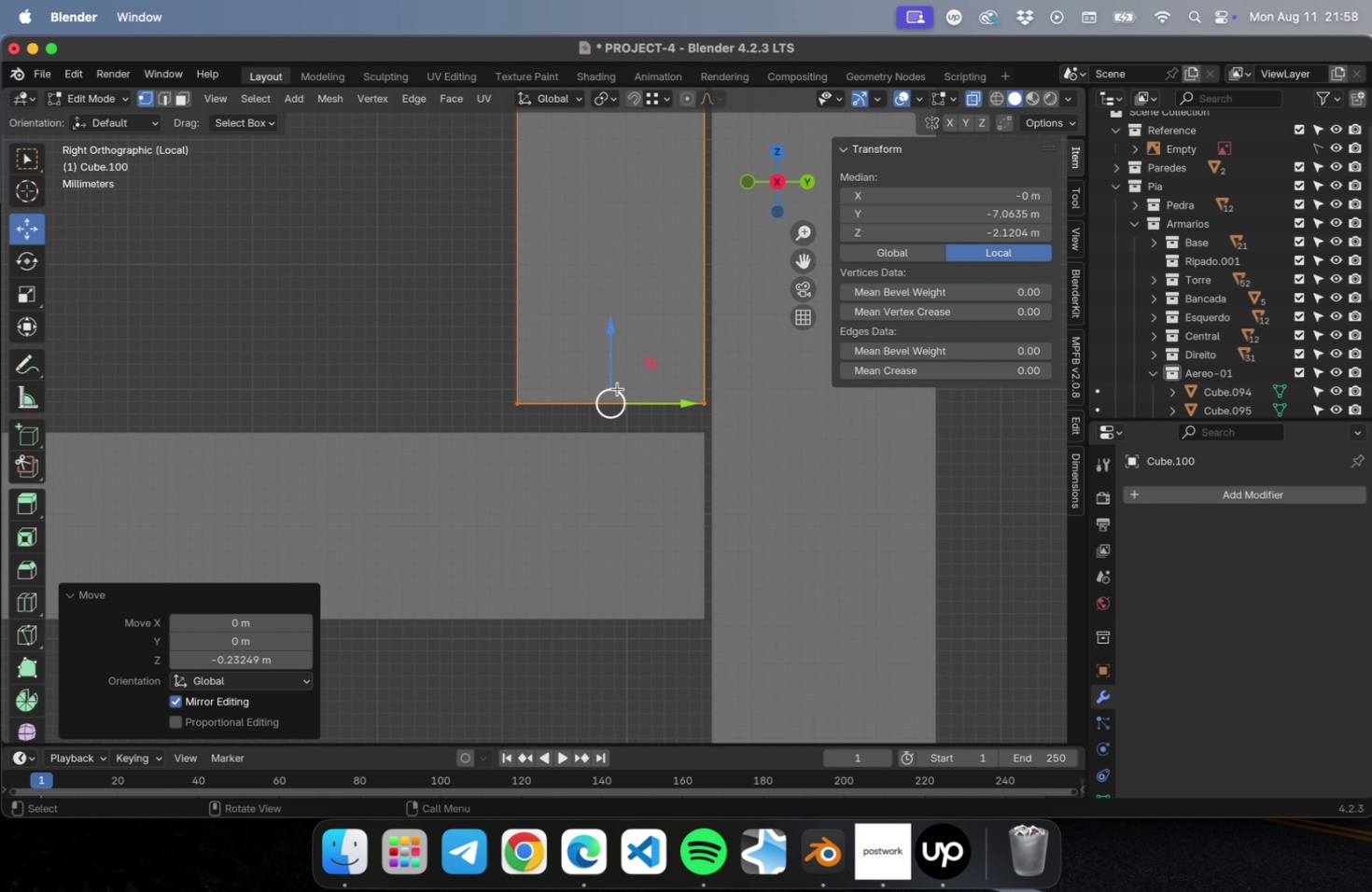 
left_click_drag(start_coordinate=[617, 333], to_coordinate=[617, 368])
 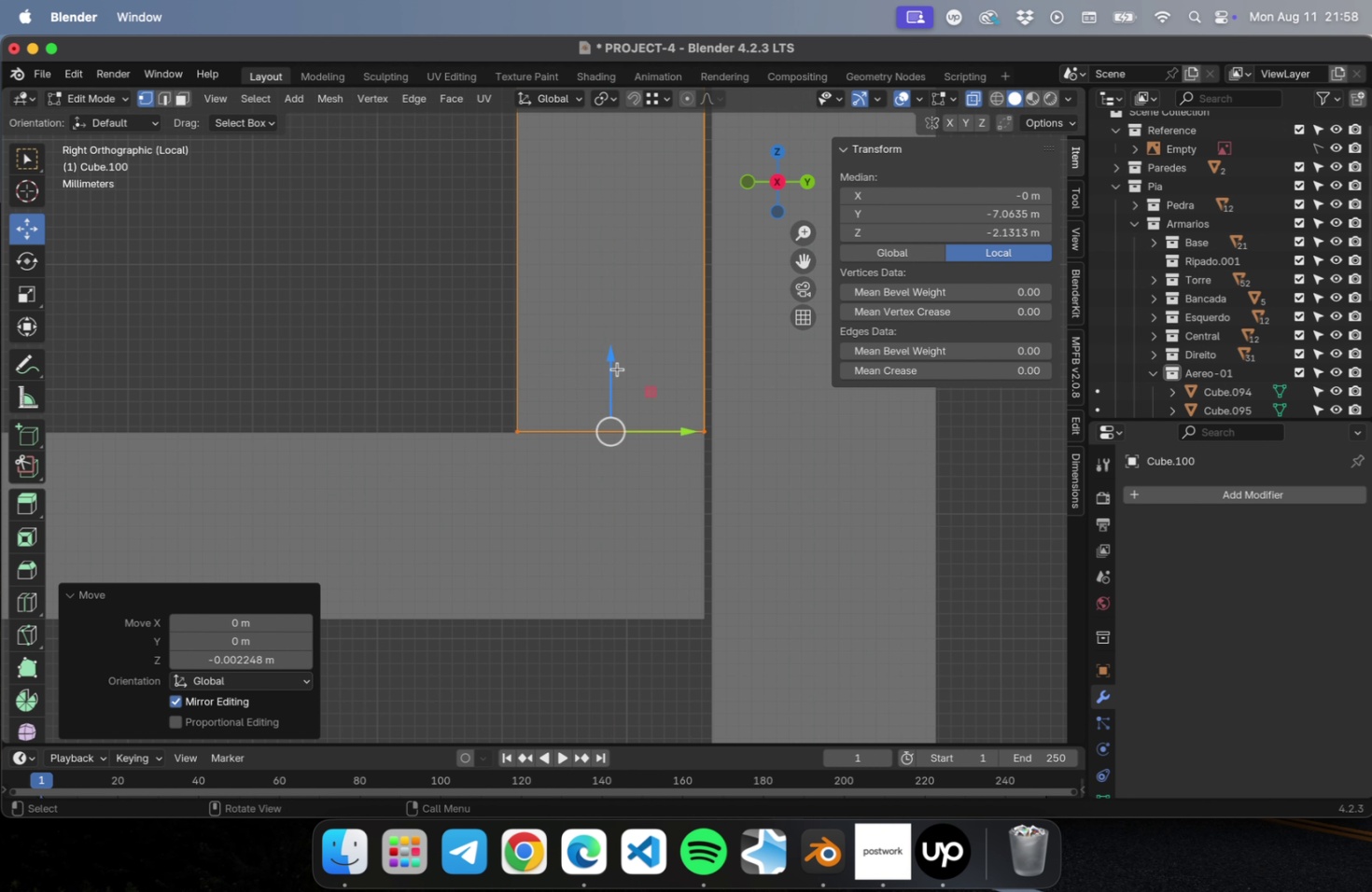 
key(Tab)
type(GY)
 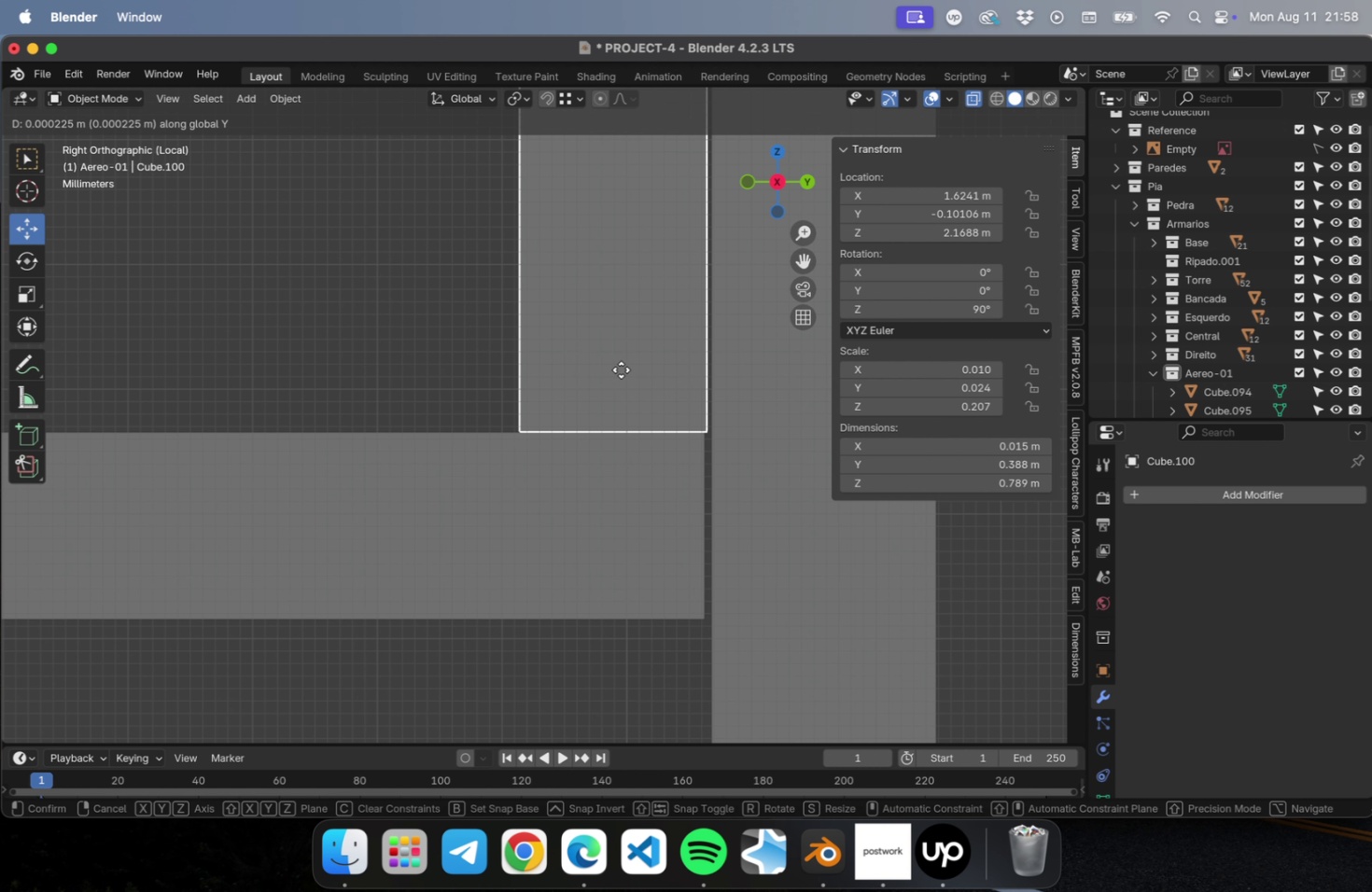 
left_click([623, 368])
 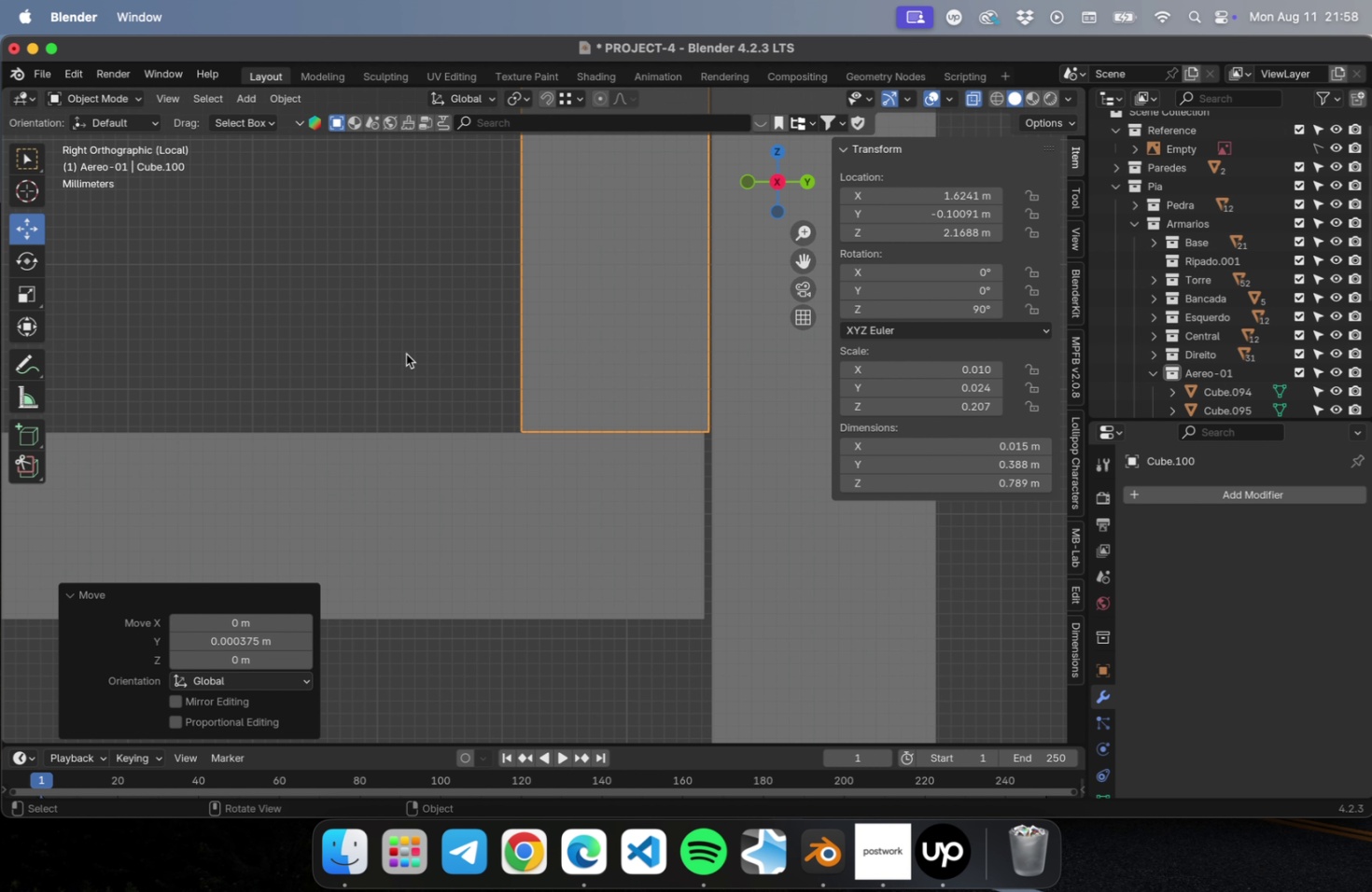 
key(Meta+S)
 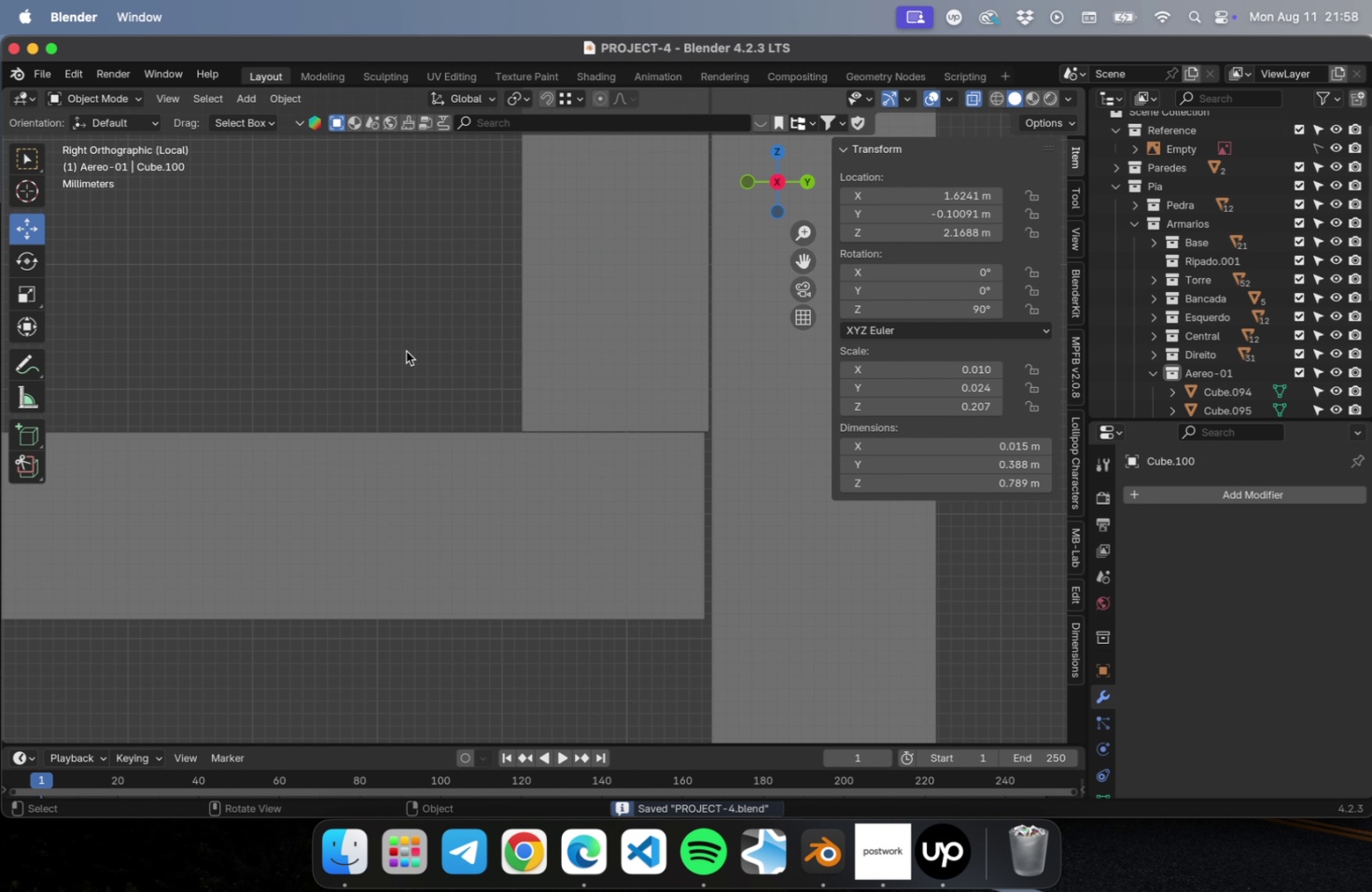 
scroll: coordinate [483, 378], scroll_direction: down, amount: 99.0
 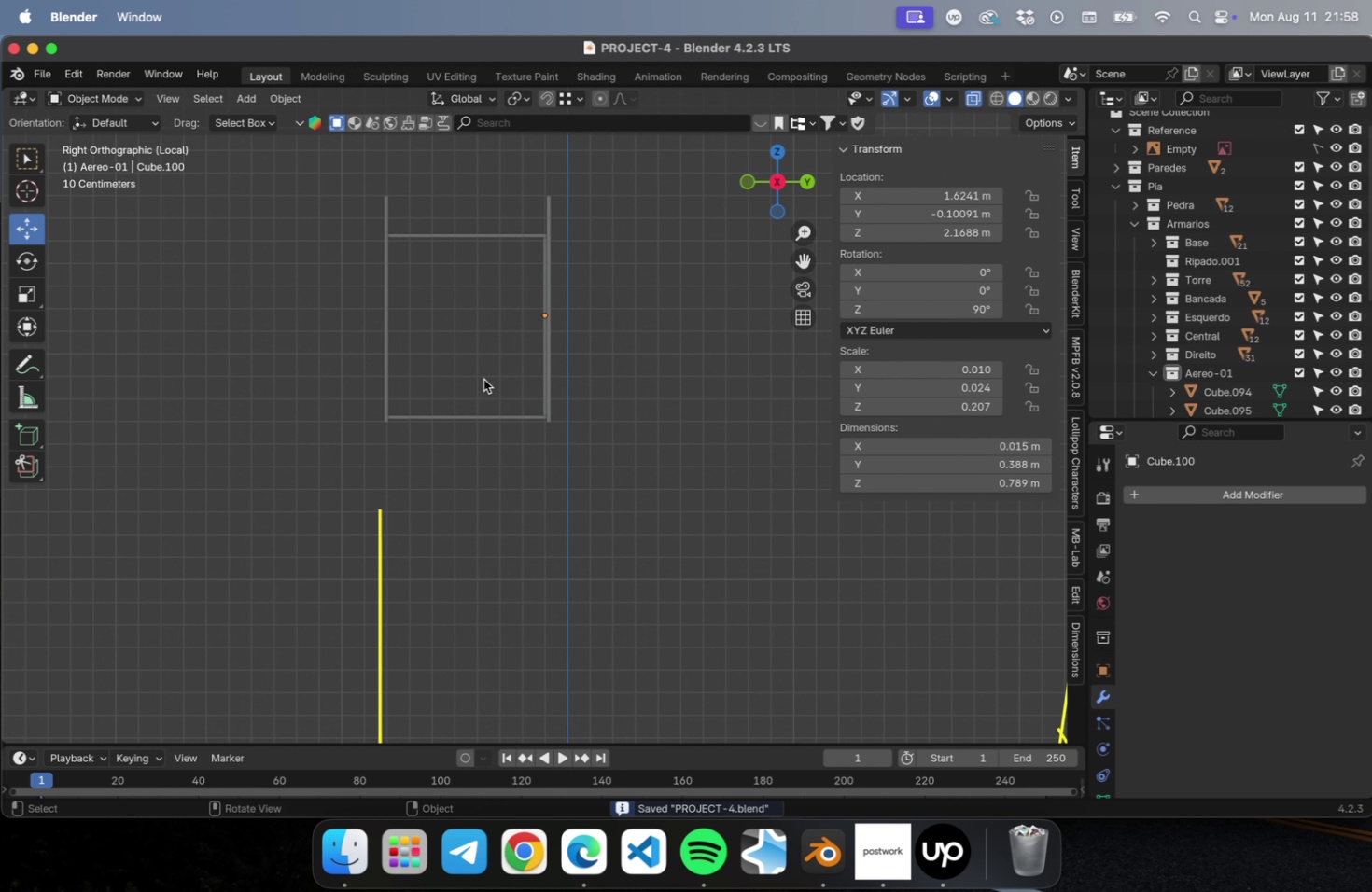 
hold_key(key=ShiftLeft, duration=0.87)
 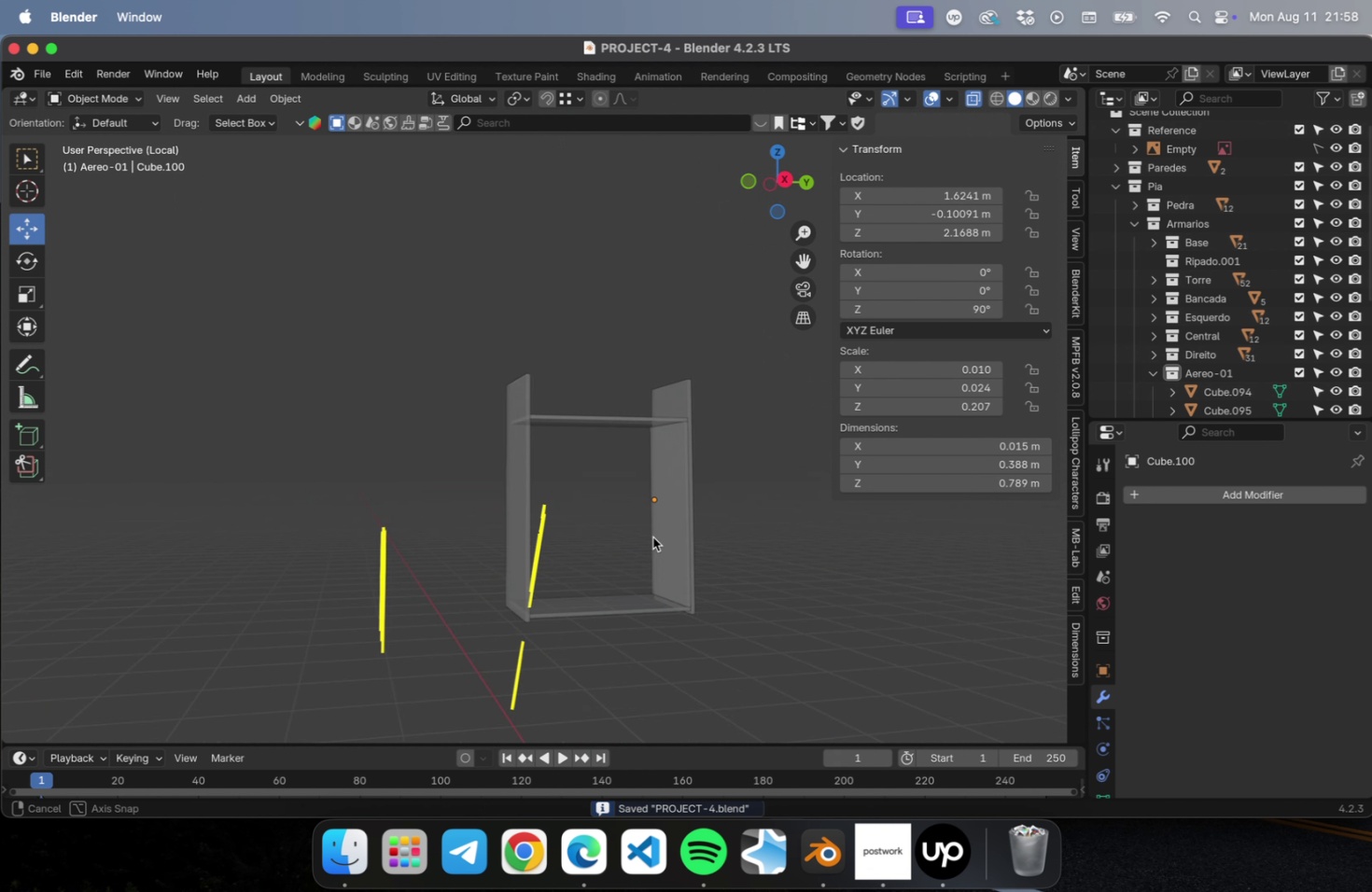 
left_click([674, 535])
 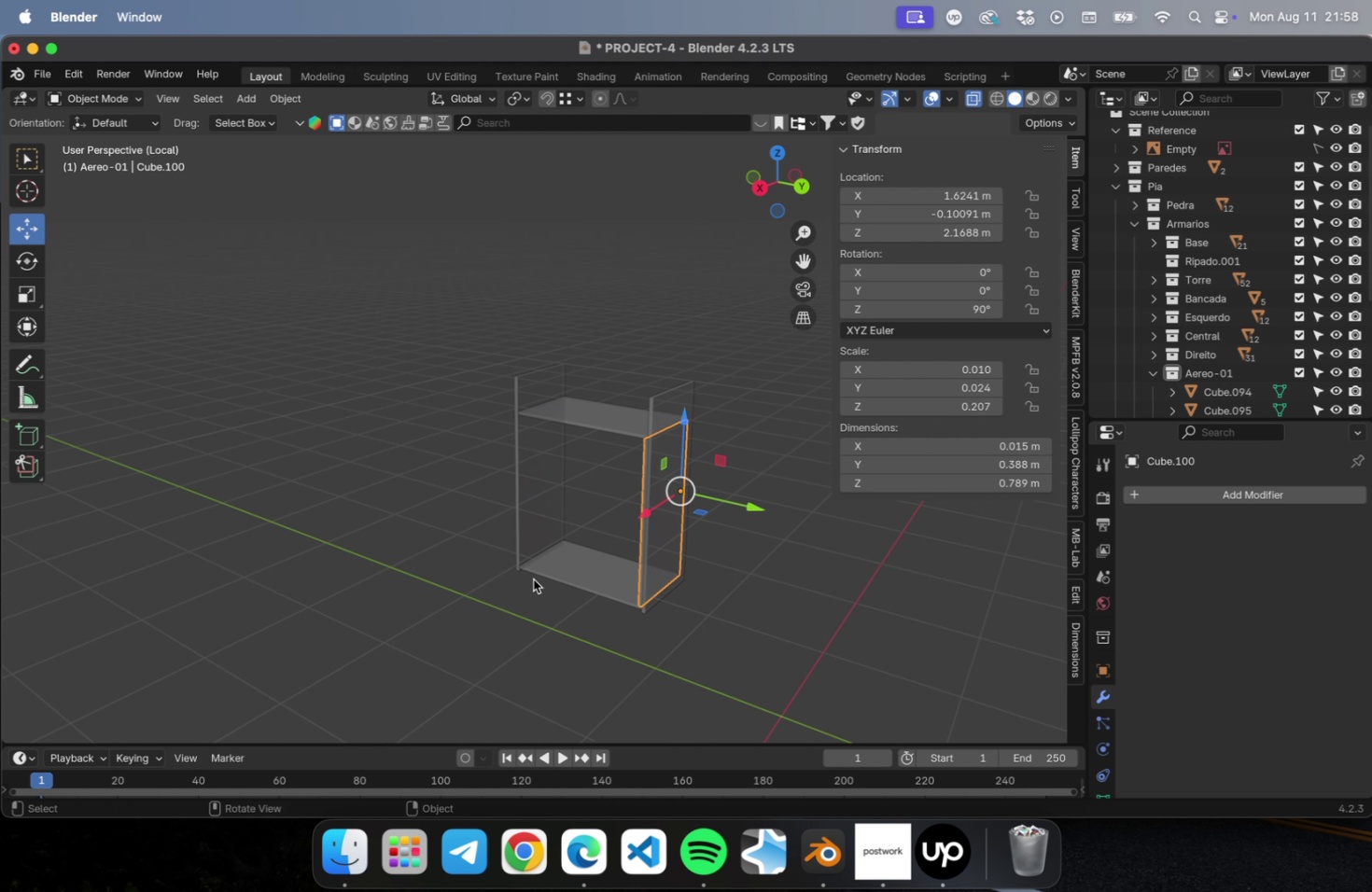 
type(Dzy)
 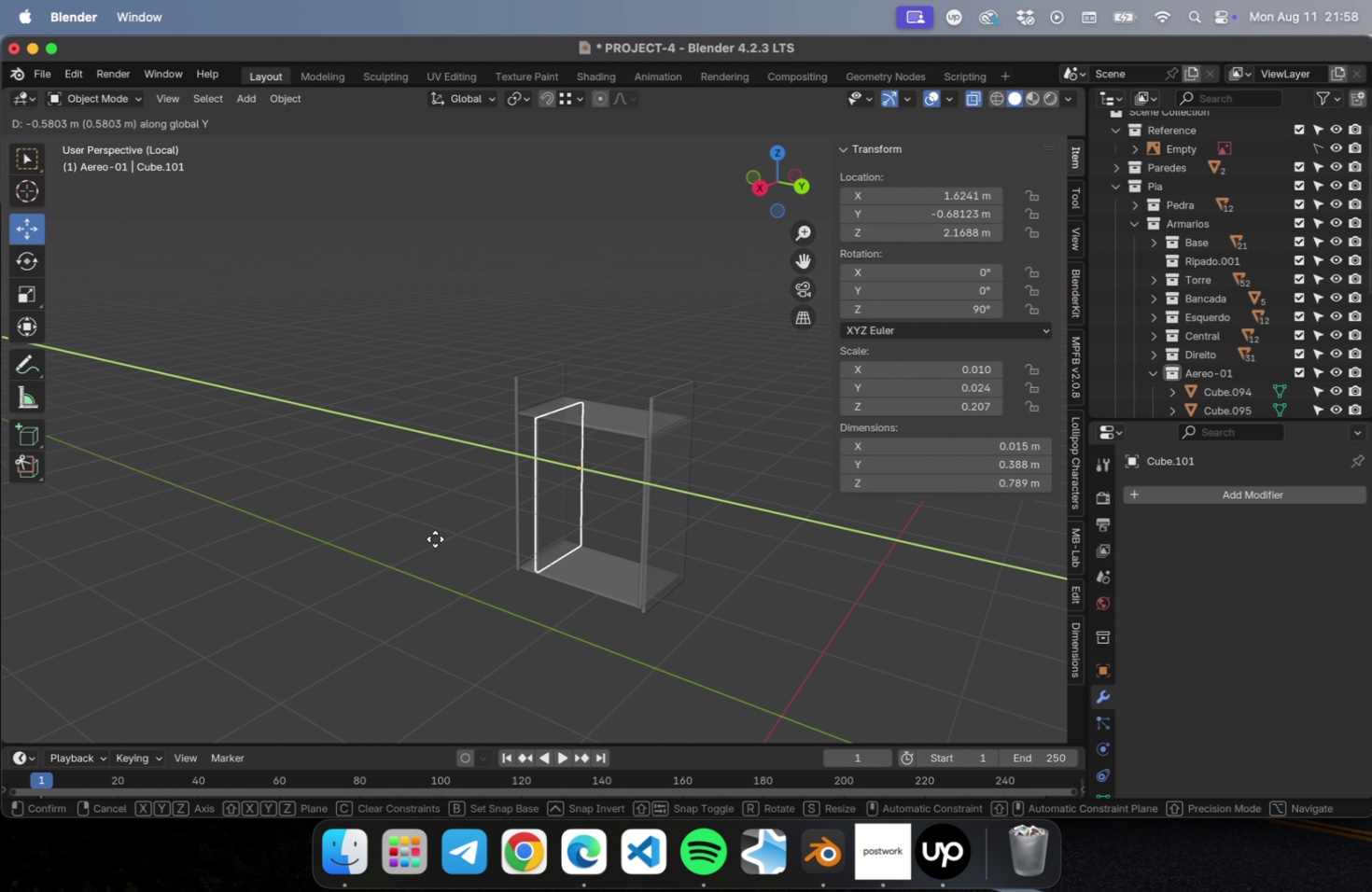 
left_click([435, 538])
 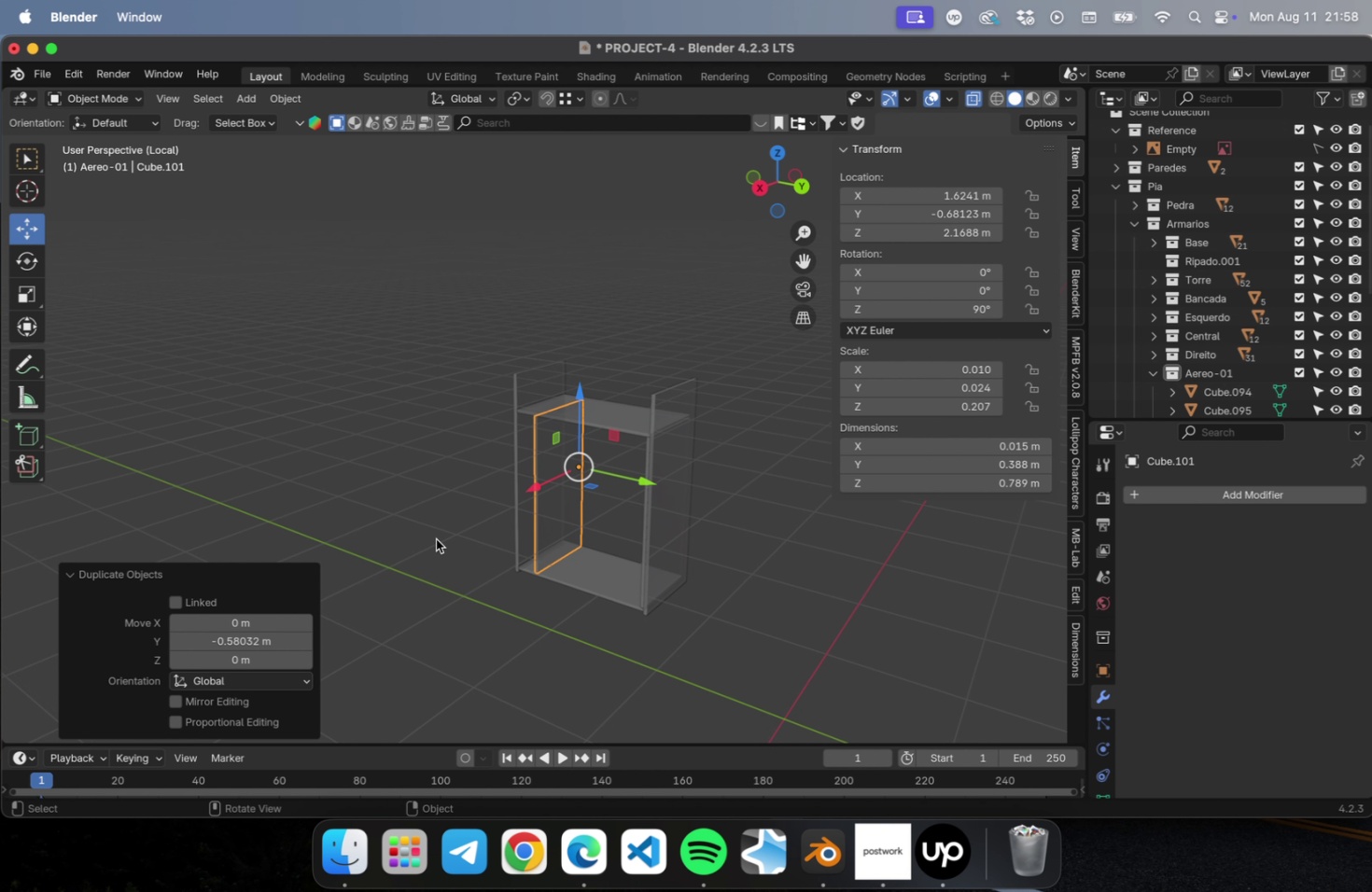 
key(NumLock)
 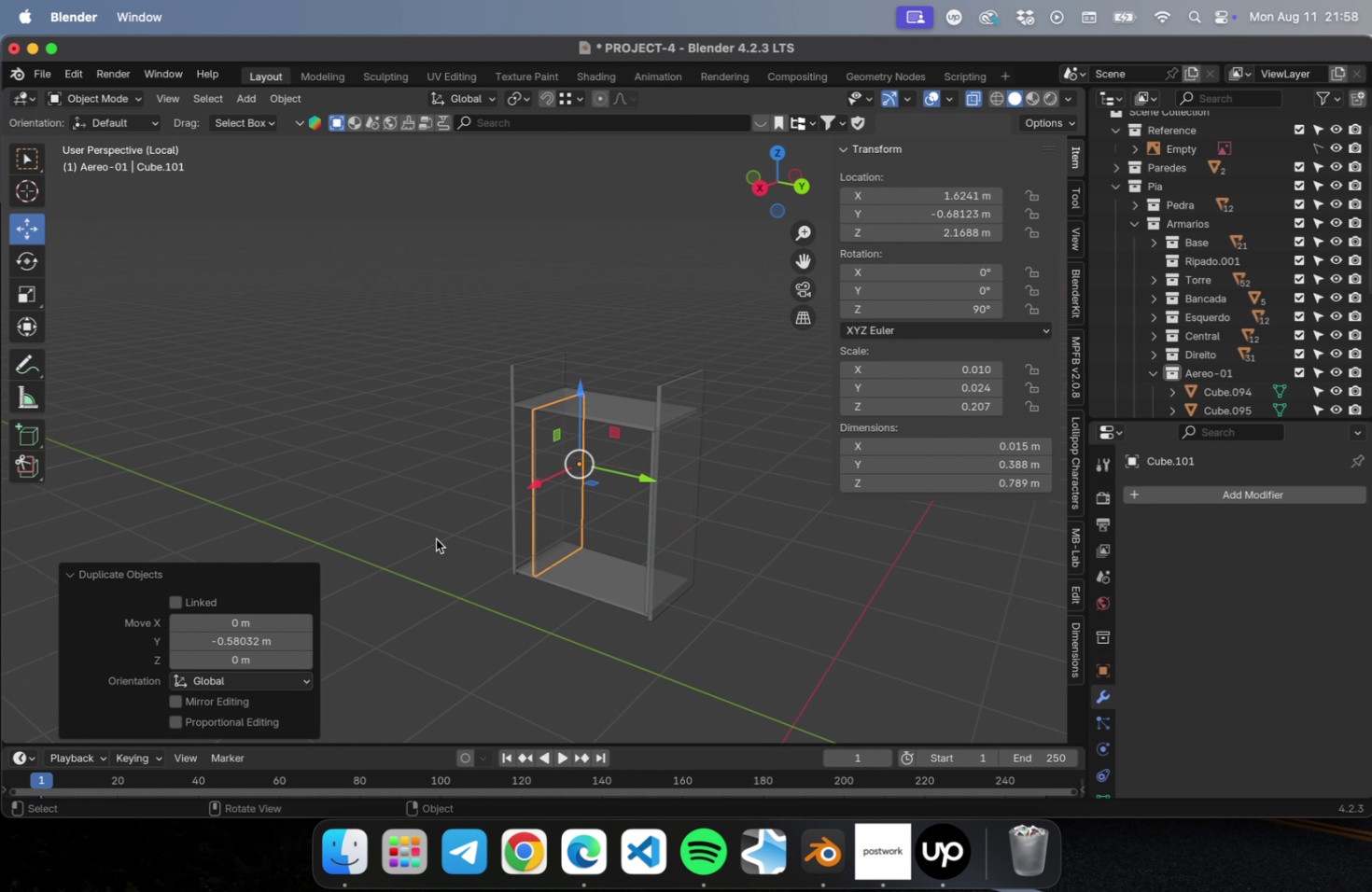 
key(NumpadDecimal)
 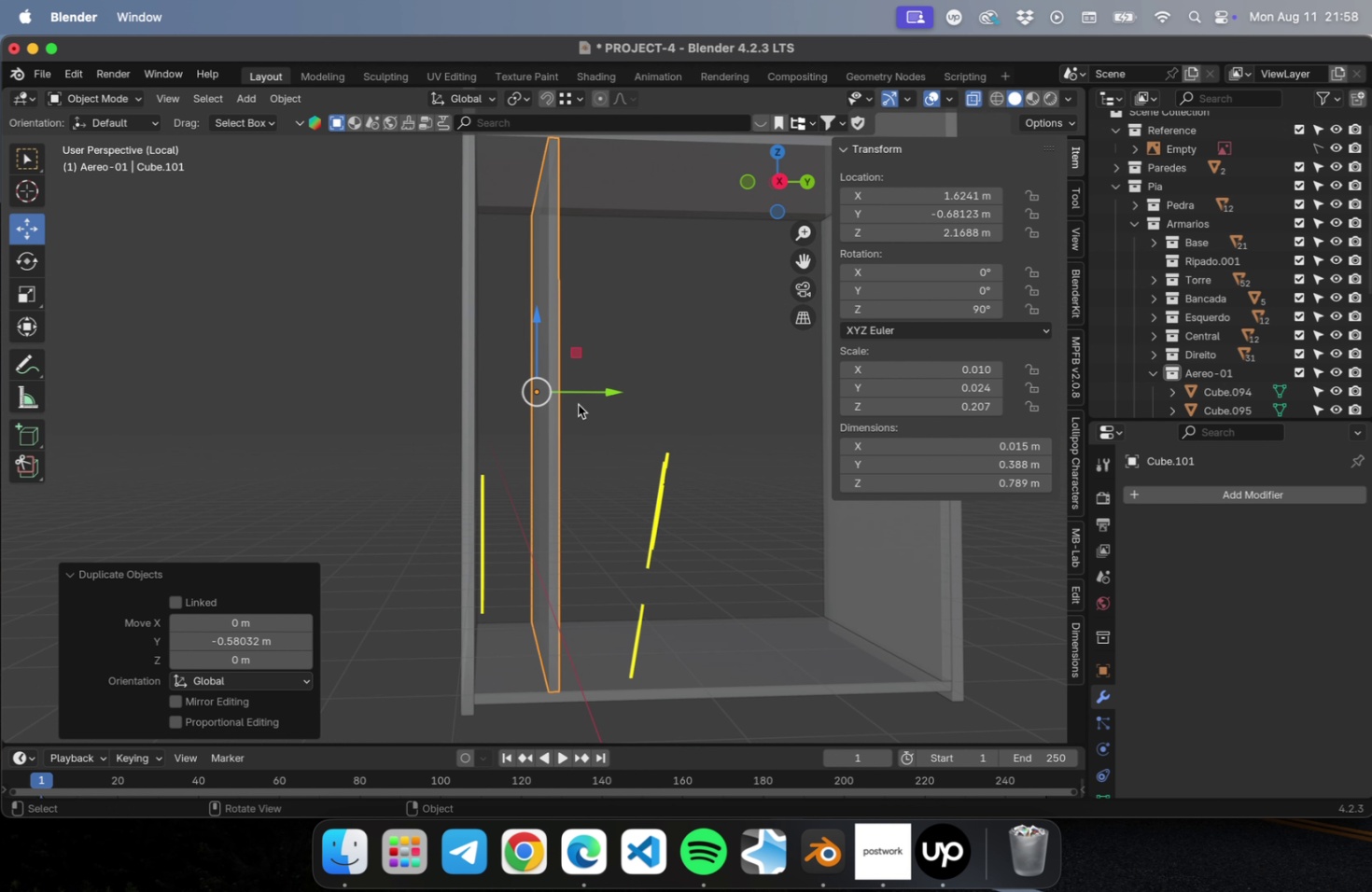 
key(NumLock)
 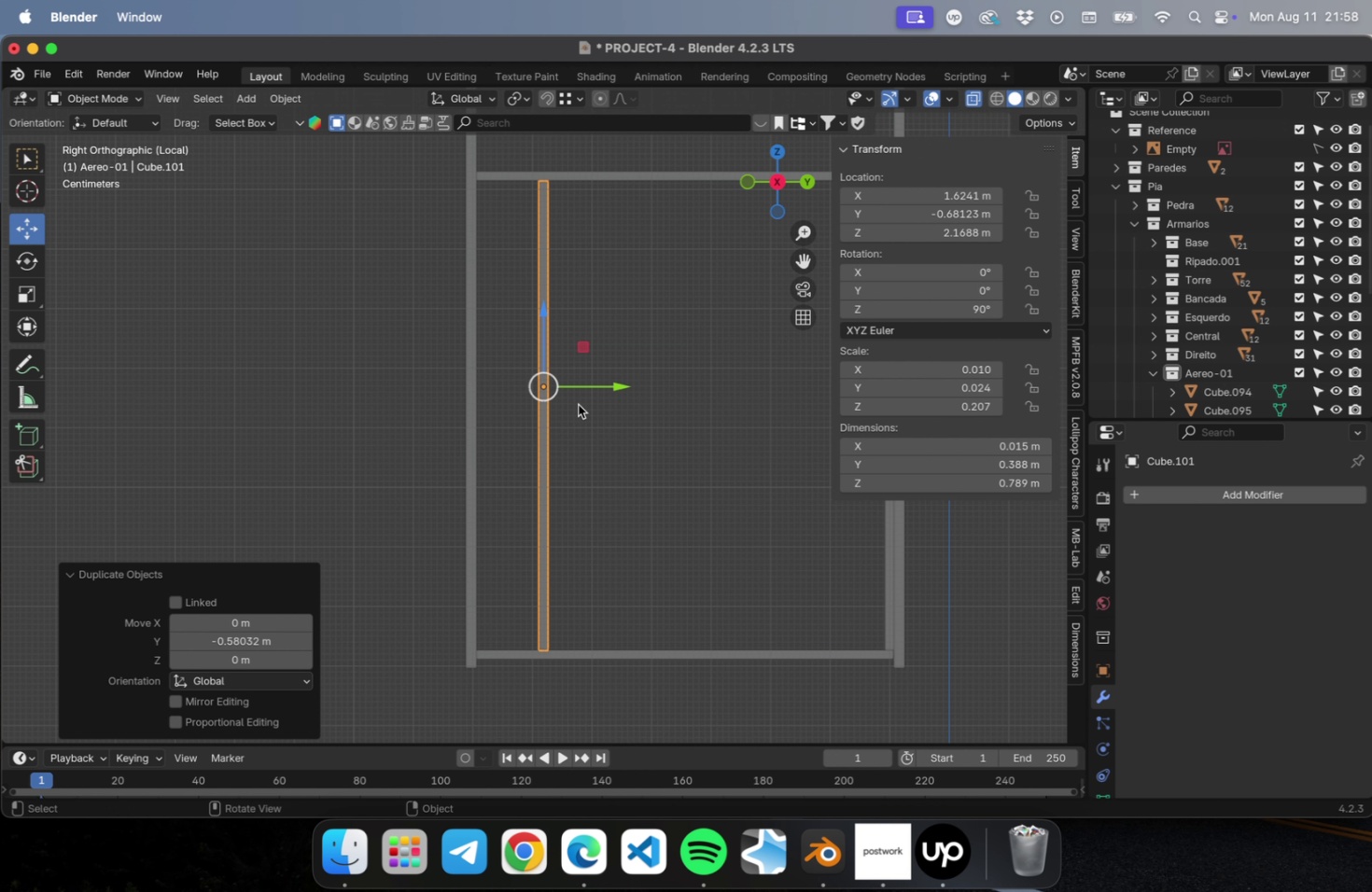 
key(Numpad3)
 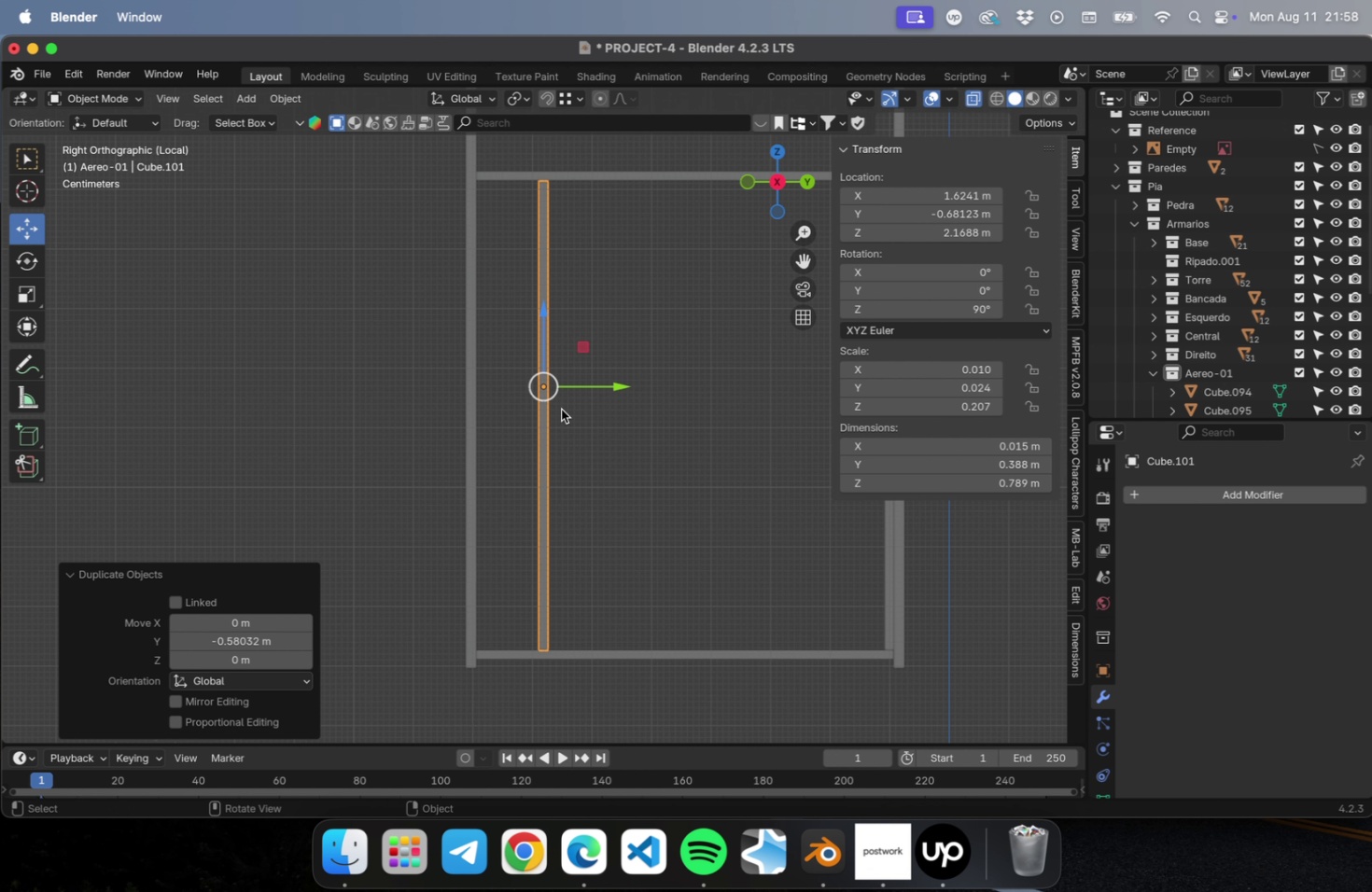 
scroll: coordinate [511, 341], scroll_direction: up, amount: 10.0
 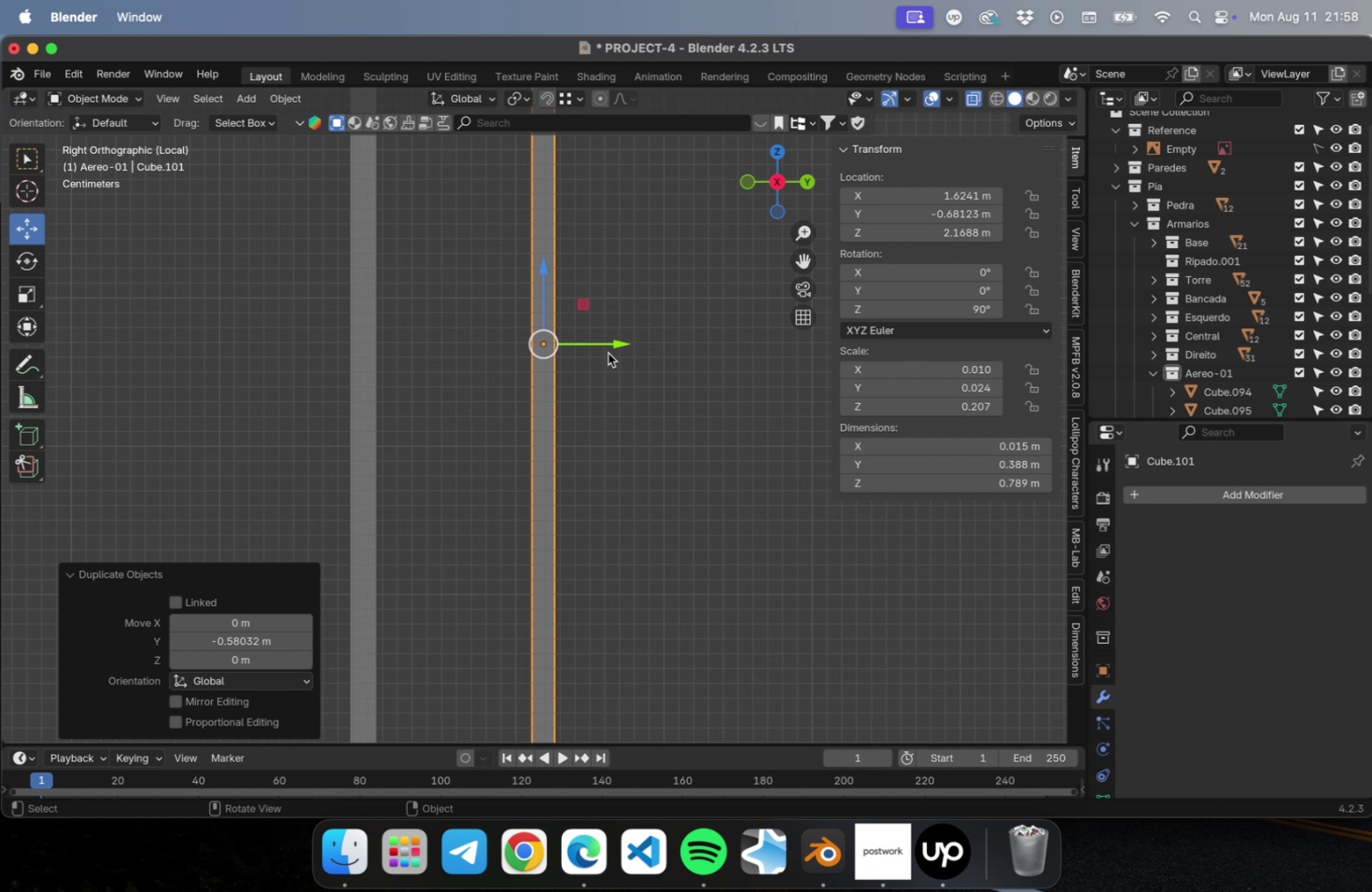 
left_click_drag(start_coordinate=[609, 341], to_coordinate=[453, 348])
 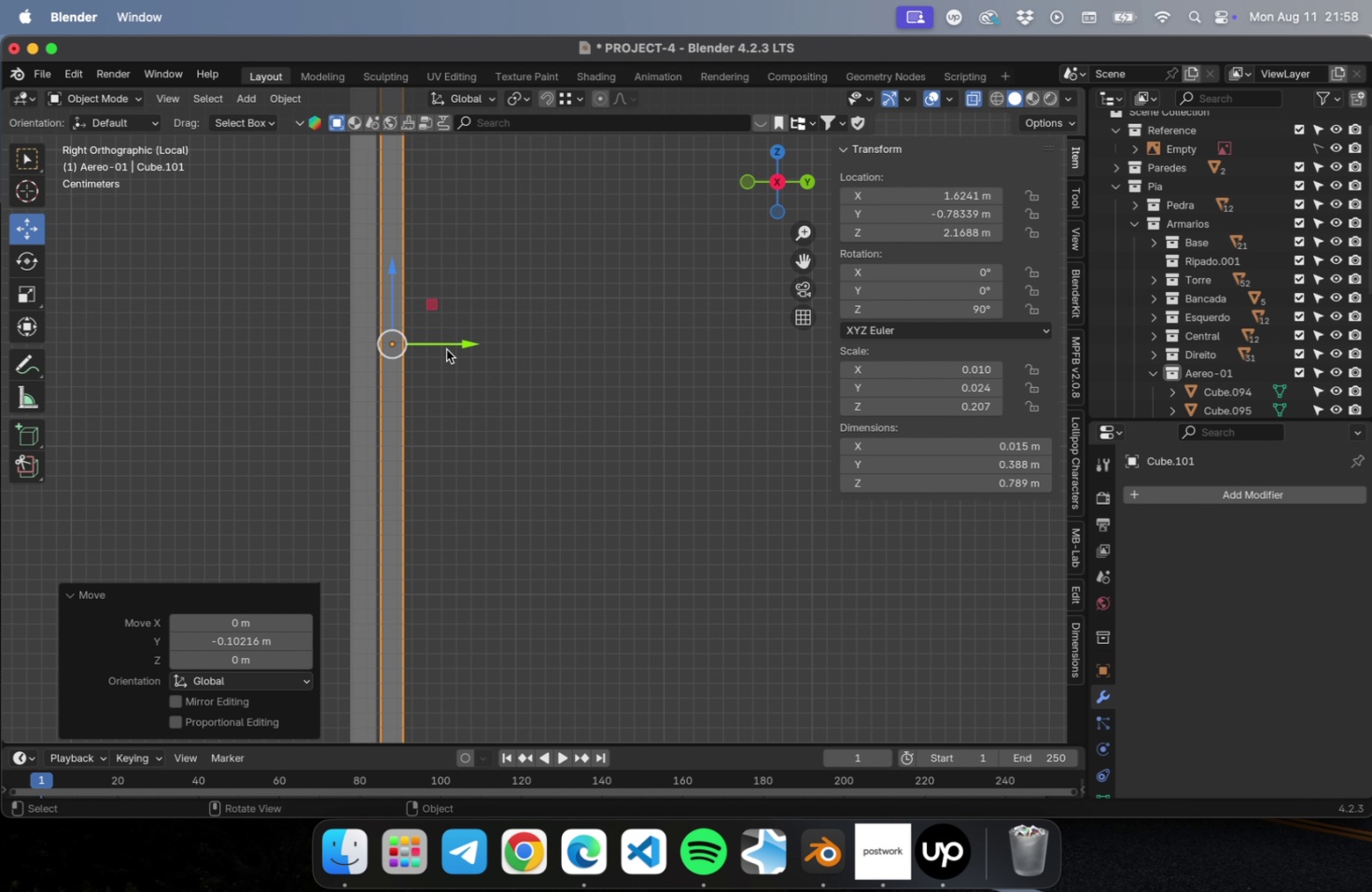 
scroll: coordinate [444, 345], scroll_direction: up, amount: 22.0
 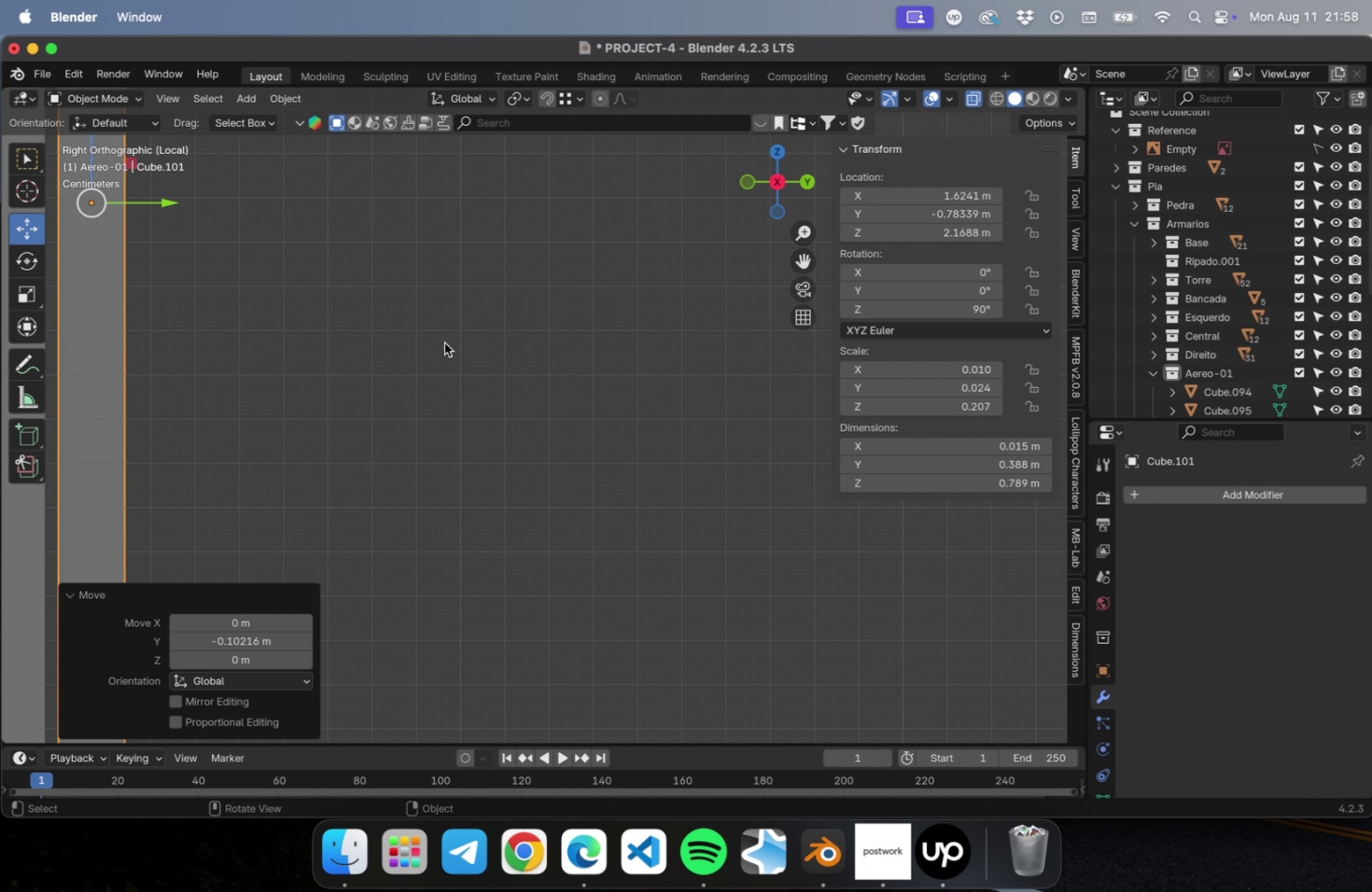 
hold_key(key=ShiftLeft, duration=0.68)
 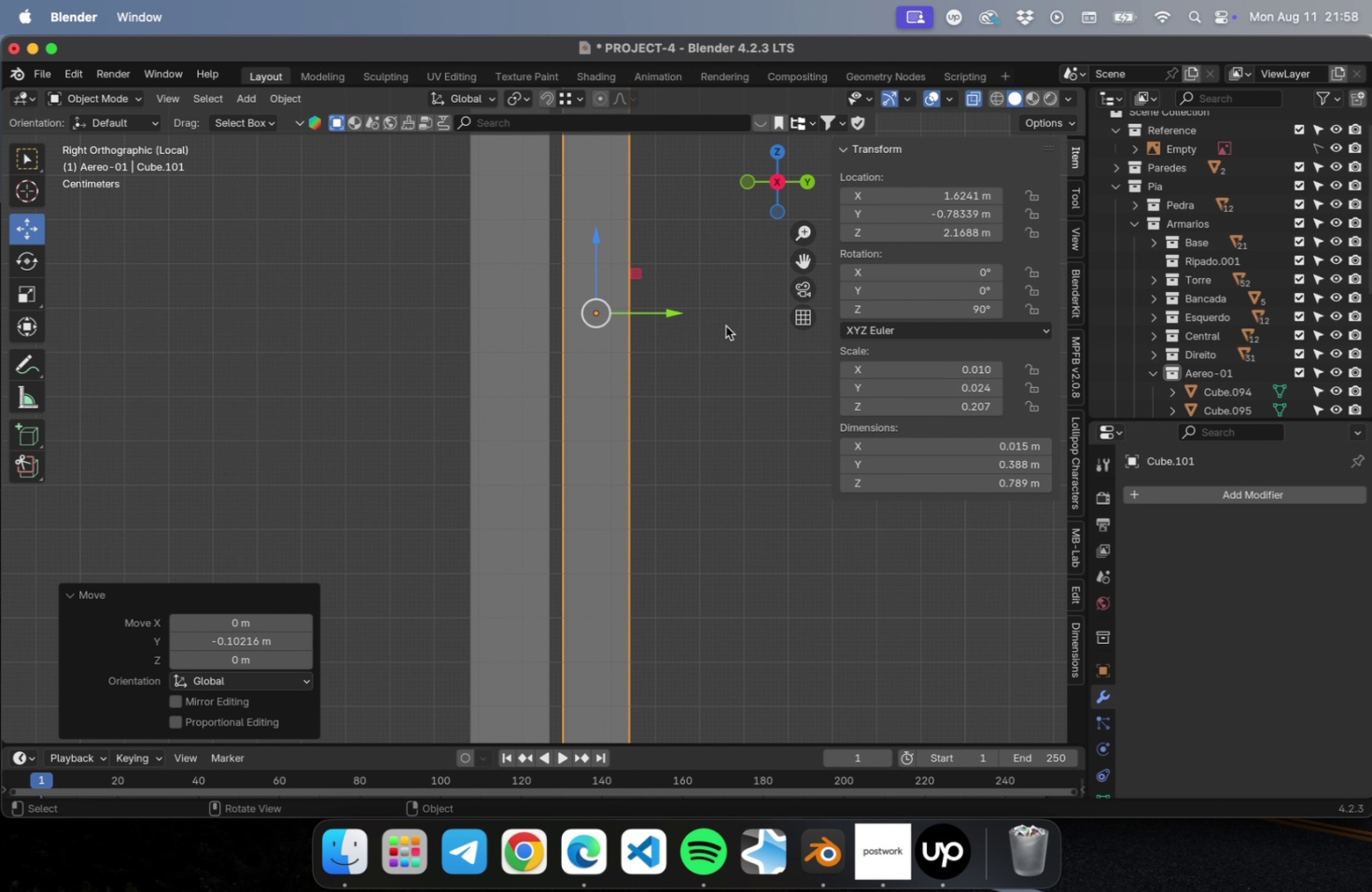 
left_click_drag(start_coordinate=[669, 309], to_coordinate=[652, 310])
 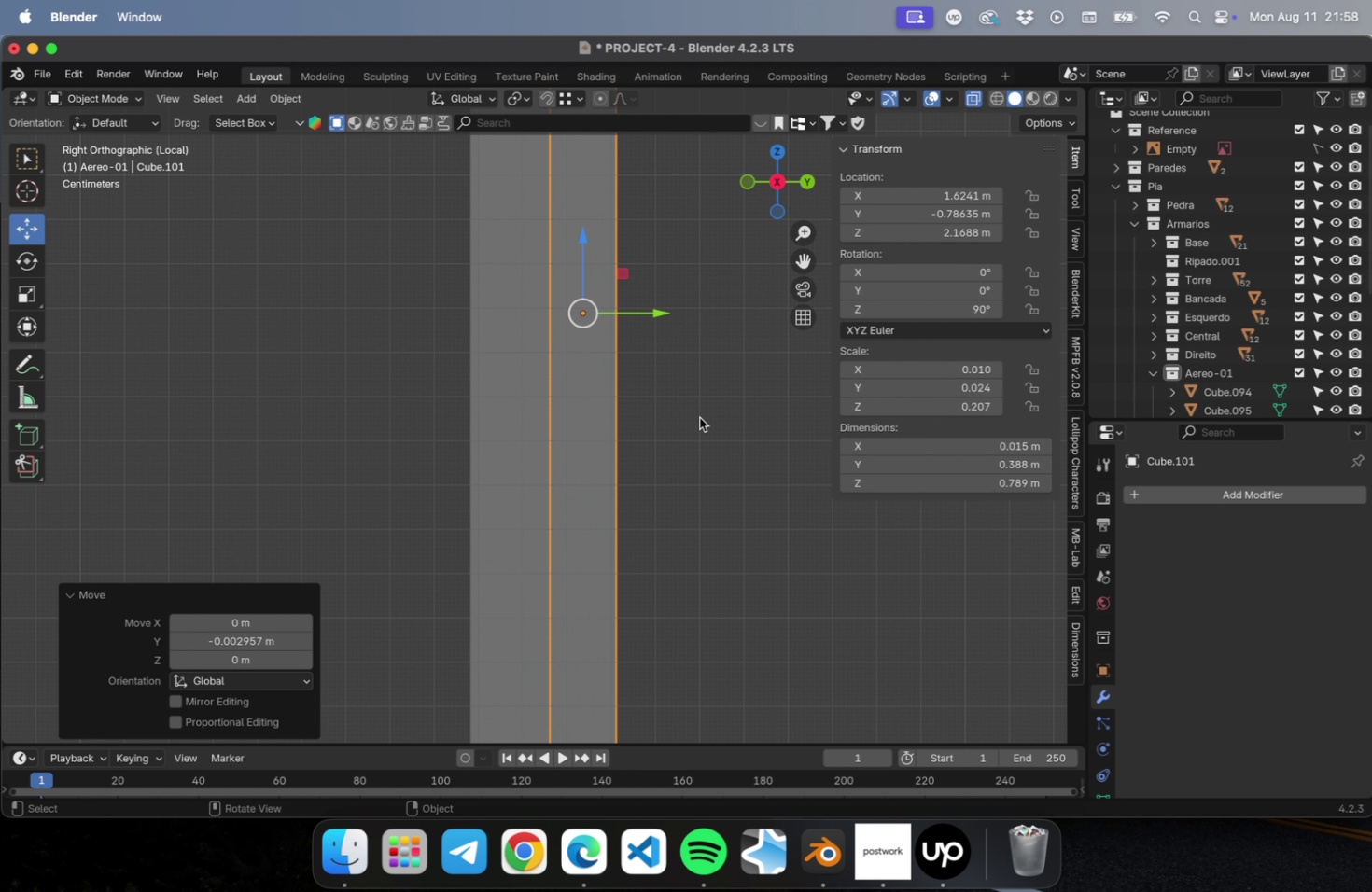 
left_click([701, 418])
 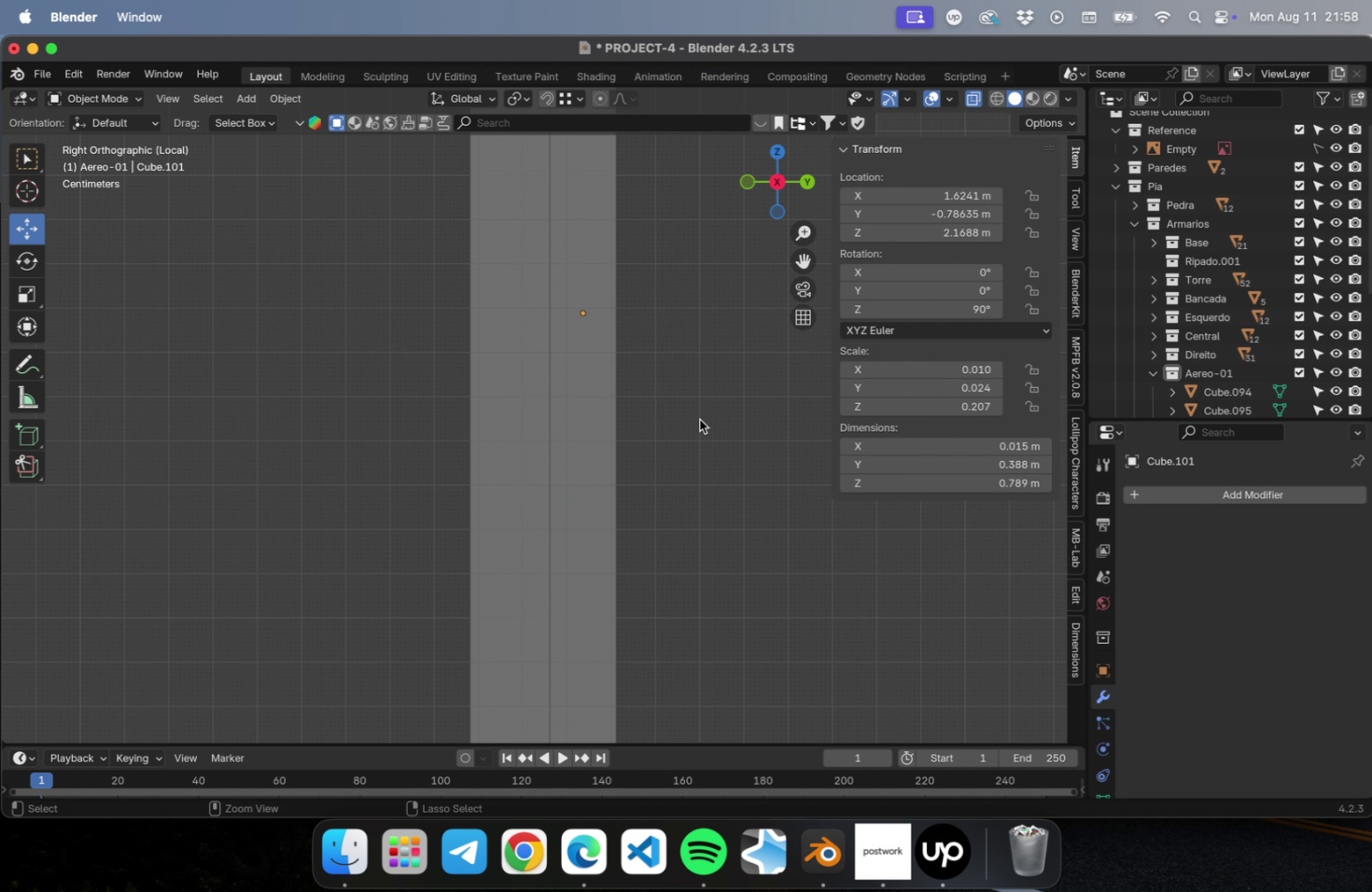 
key(Meta+CommandLeft)
 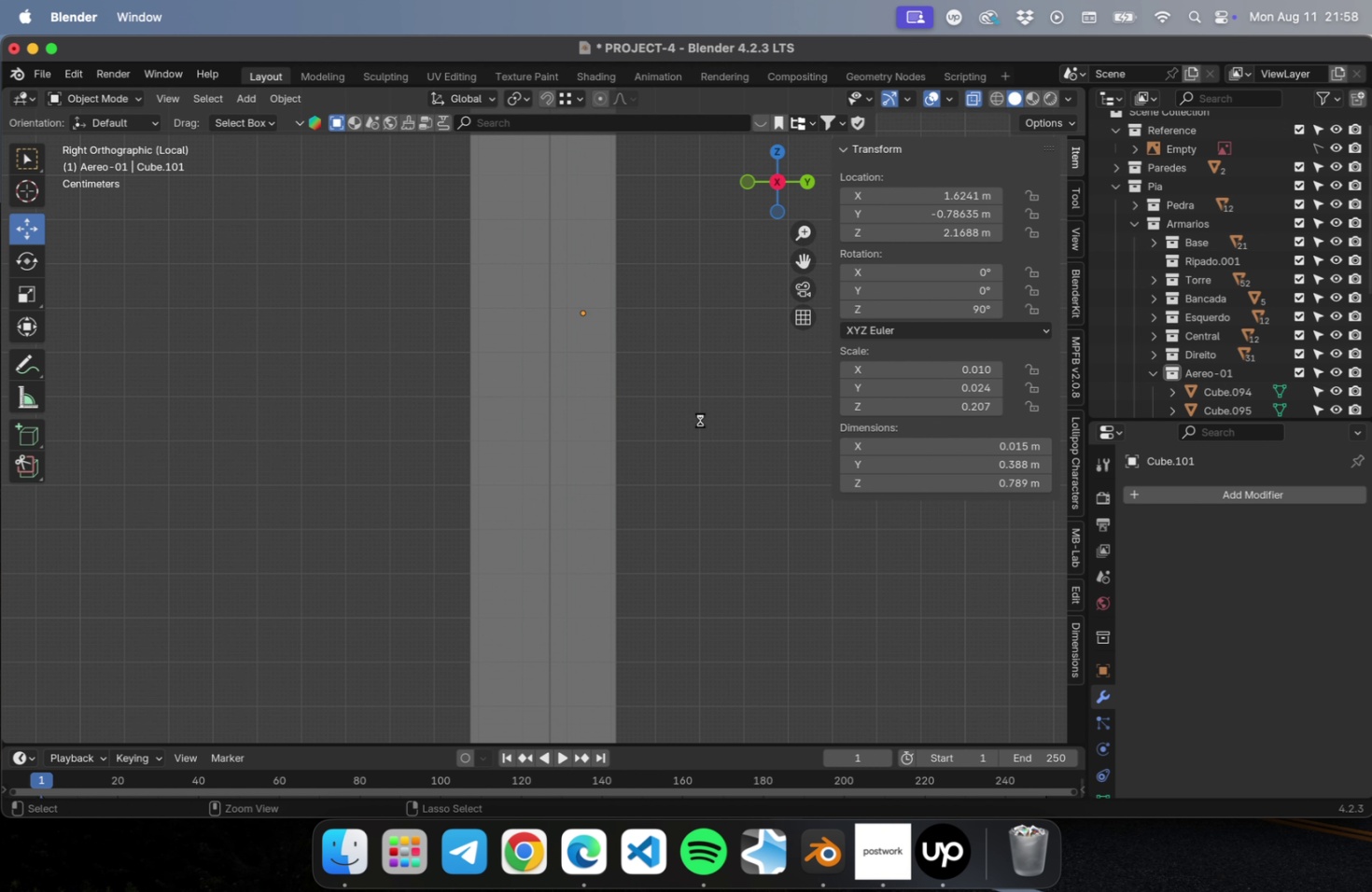 
key(Meta+S)
 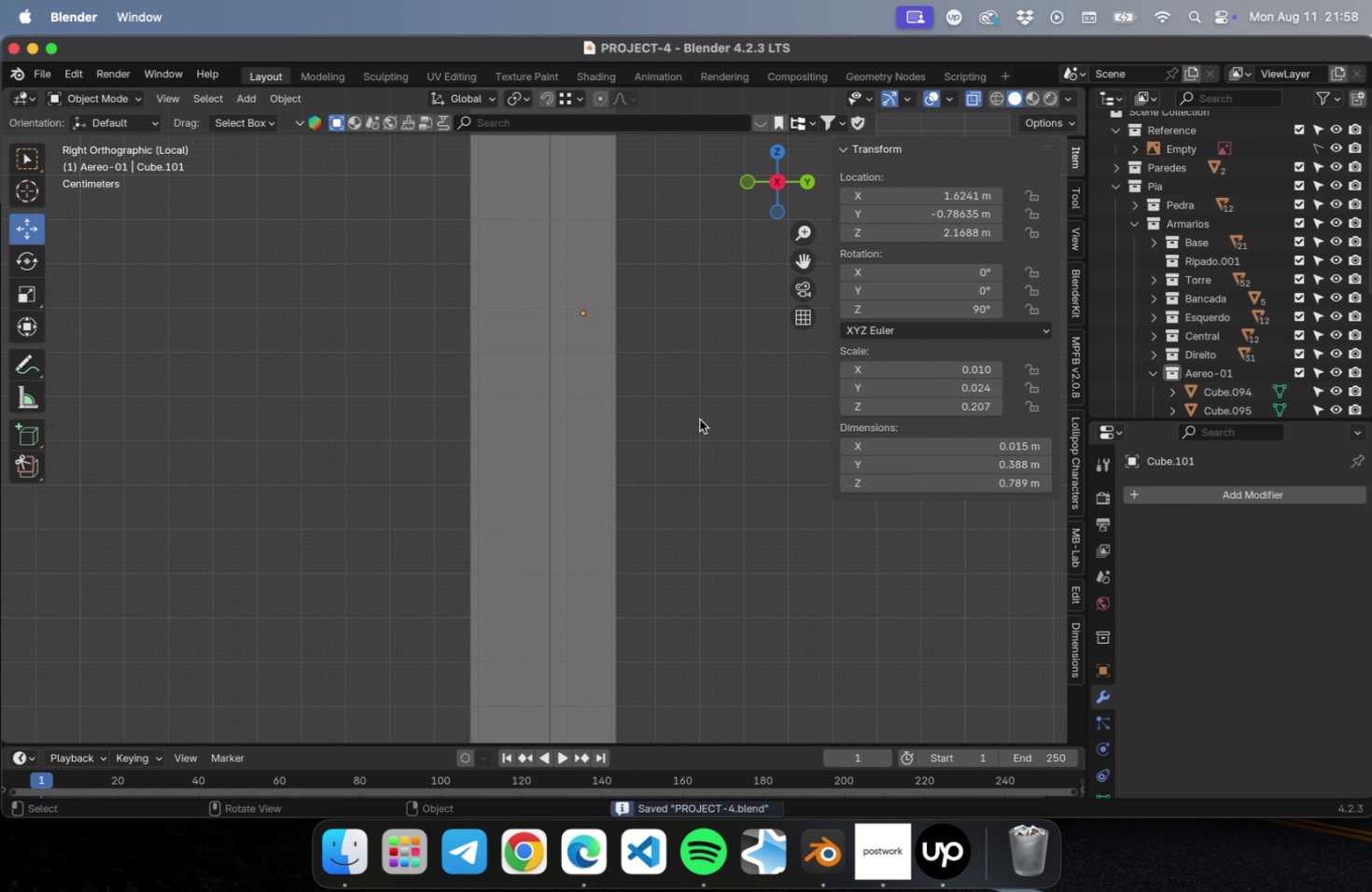 
scroll: coordinate [693, 425], scroll_direction: down, amount: 48.0
 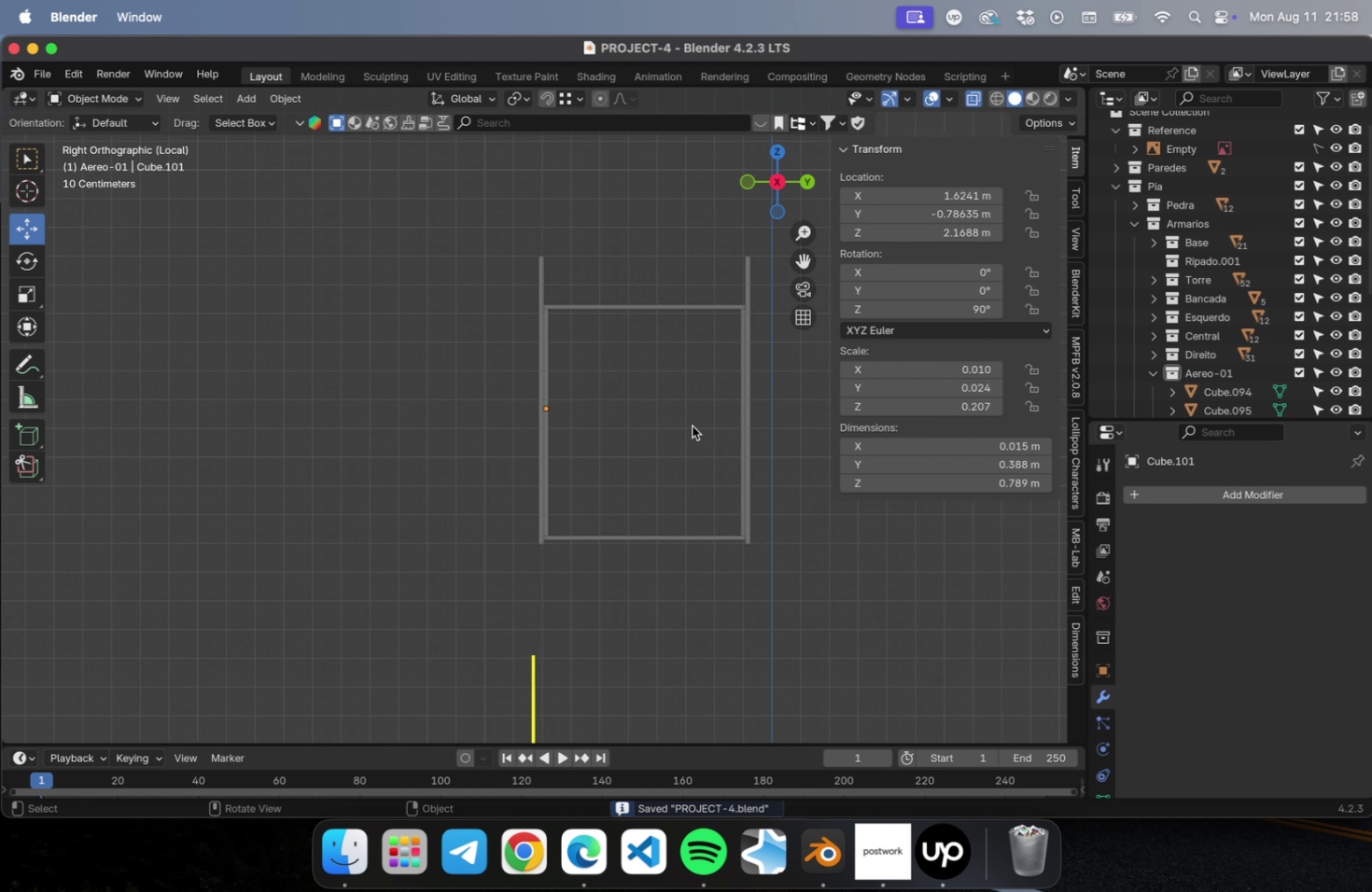 
key(NumLock)
 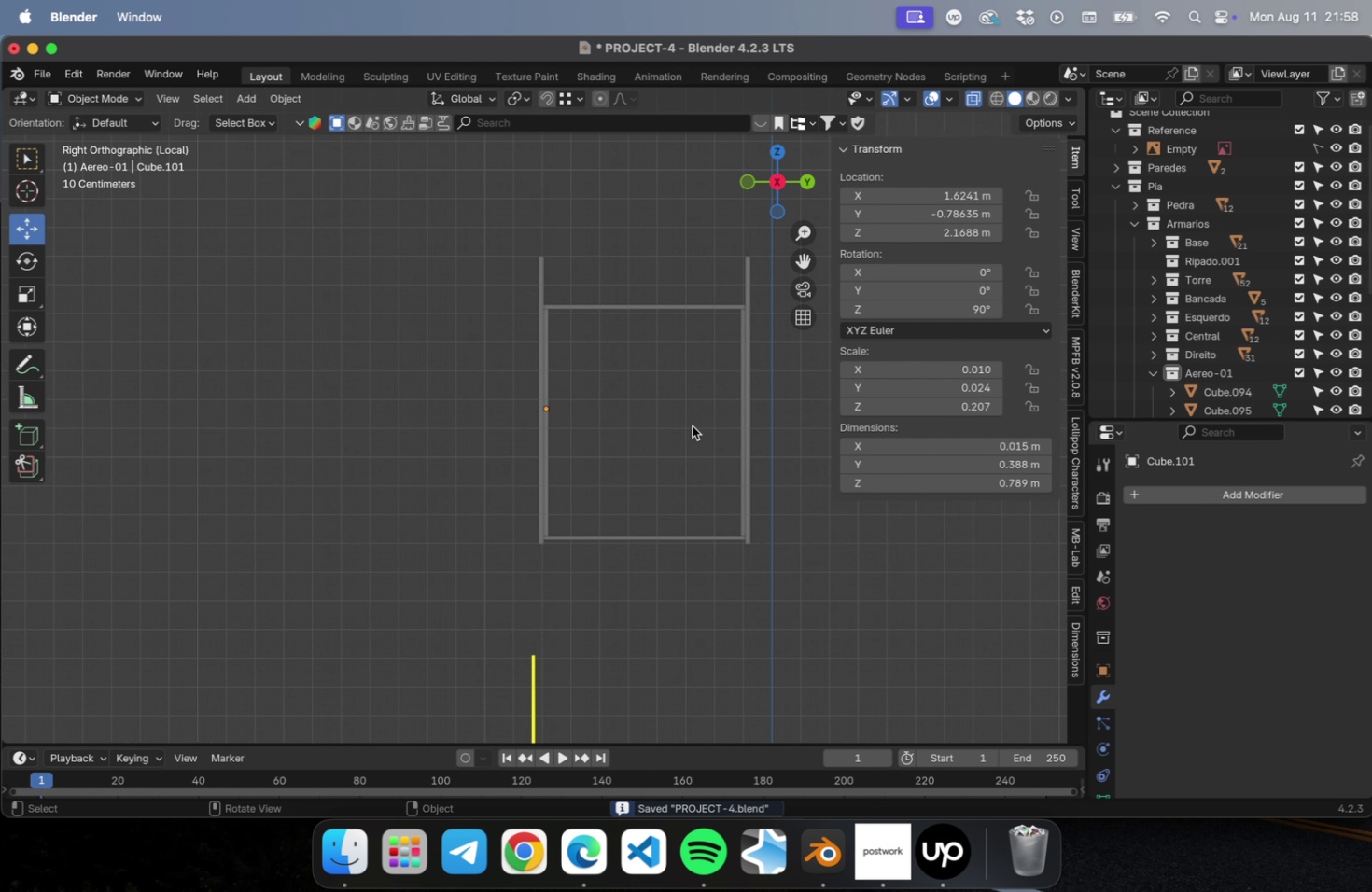 
key(NumpadDivide)
 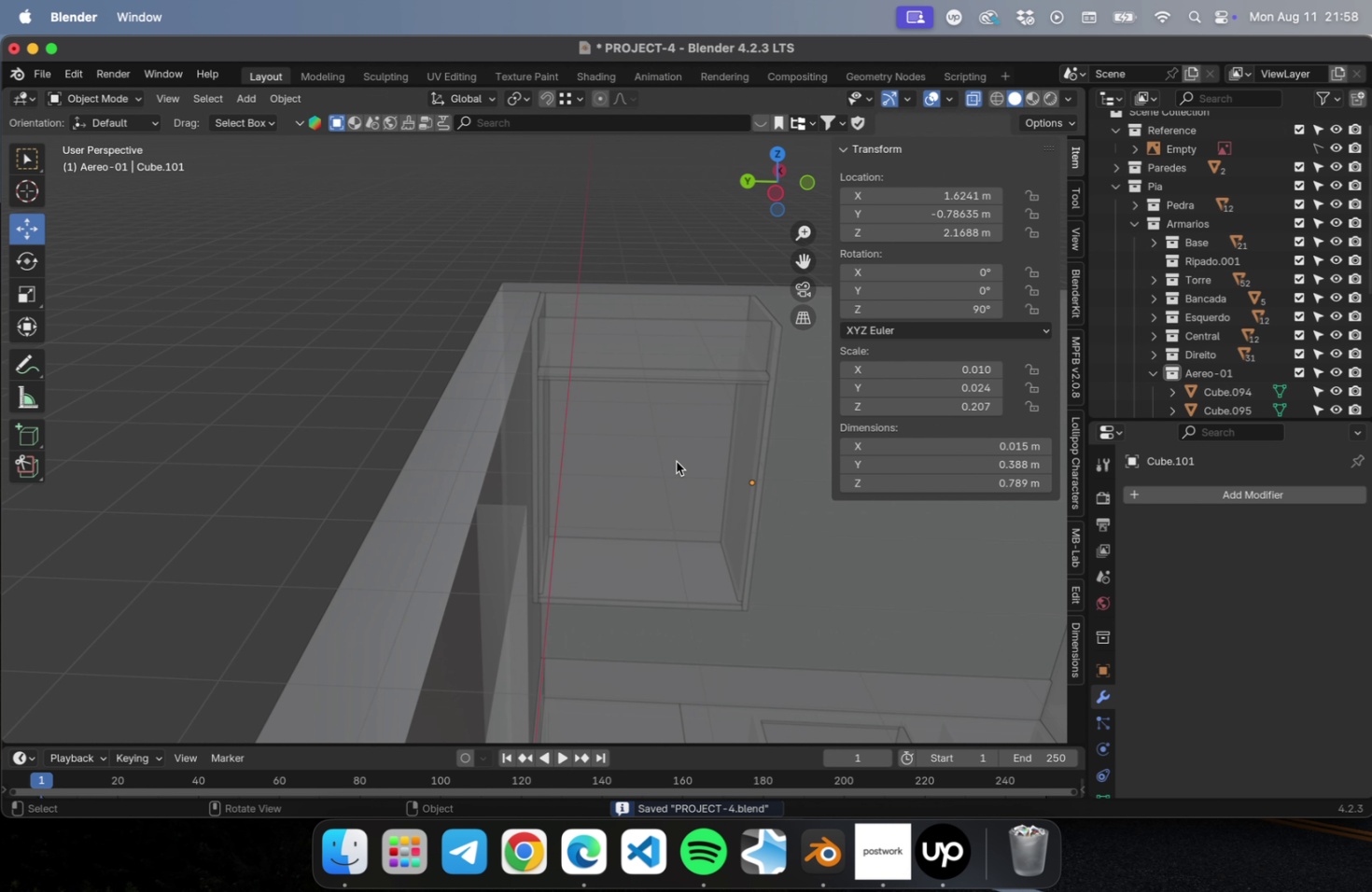 
hold_key(key=ShiftLeft, duration=0.42)
 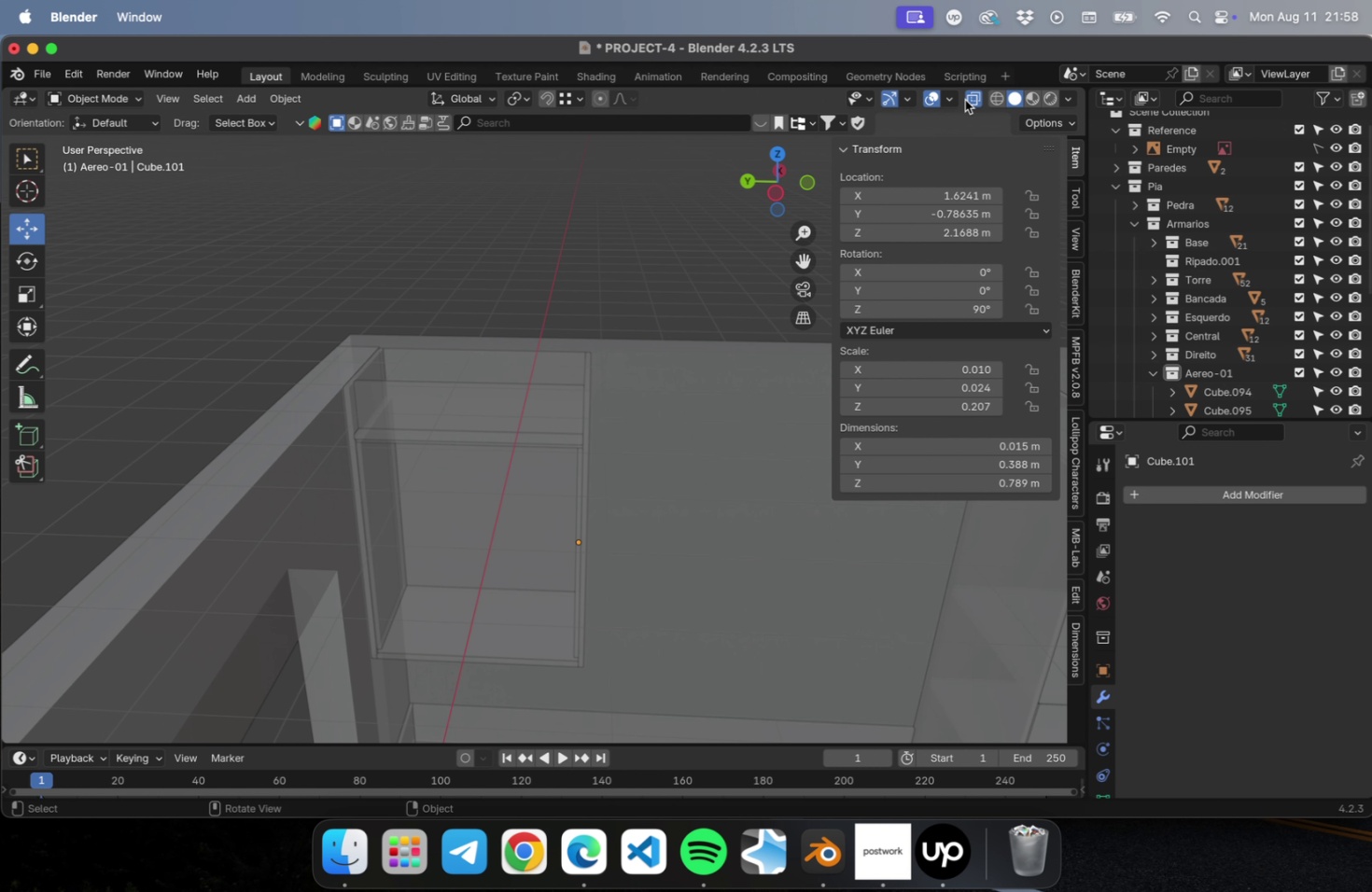 
wait(5.06)
 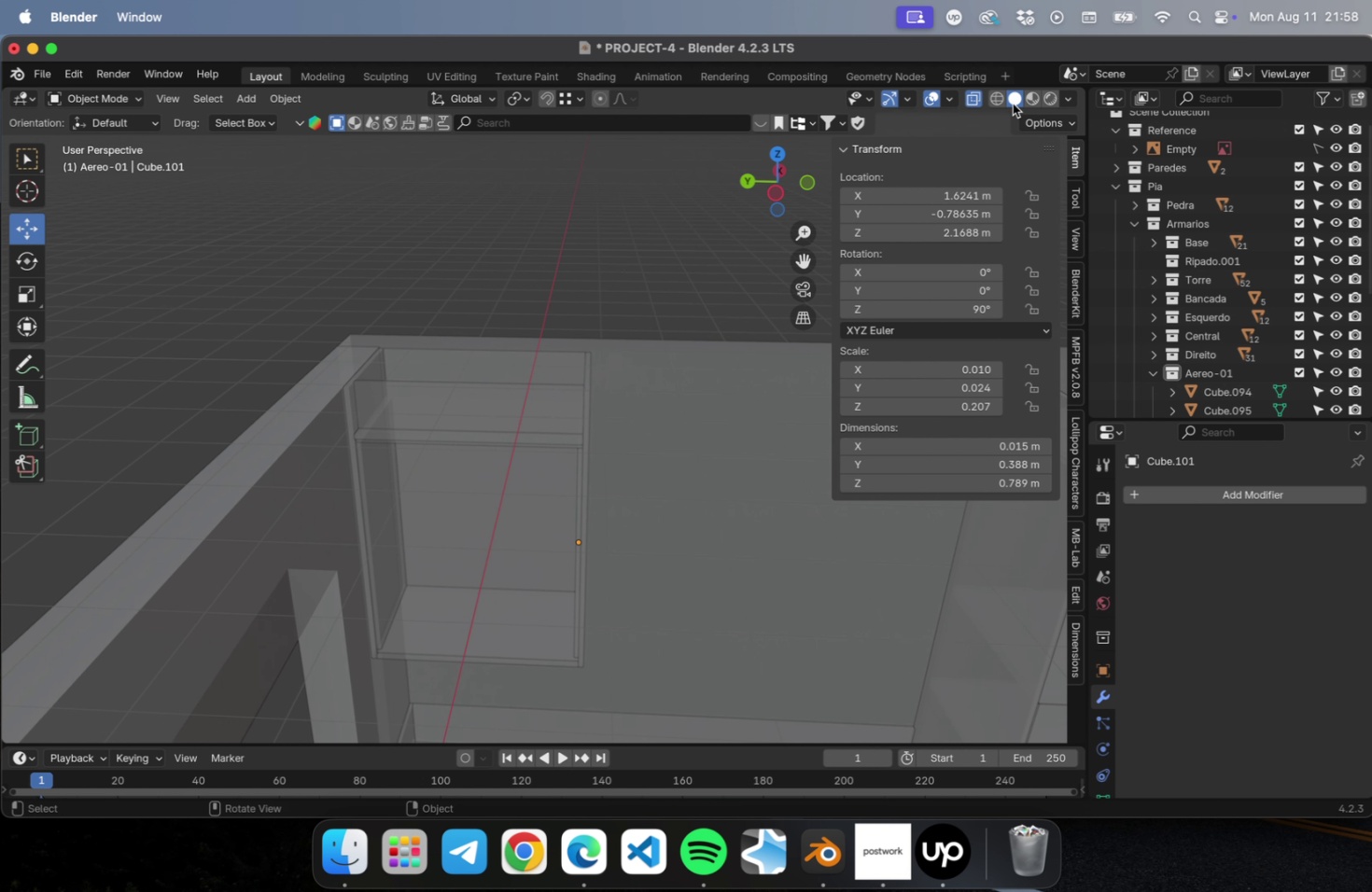 
key(Meta+S)
 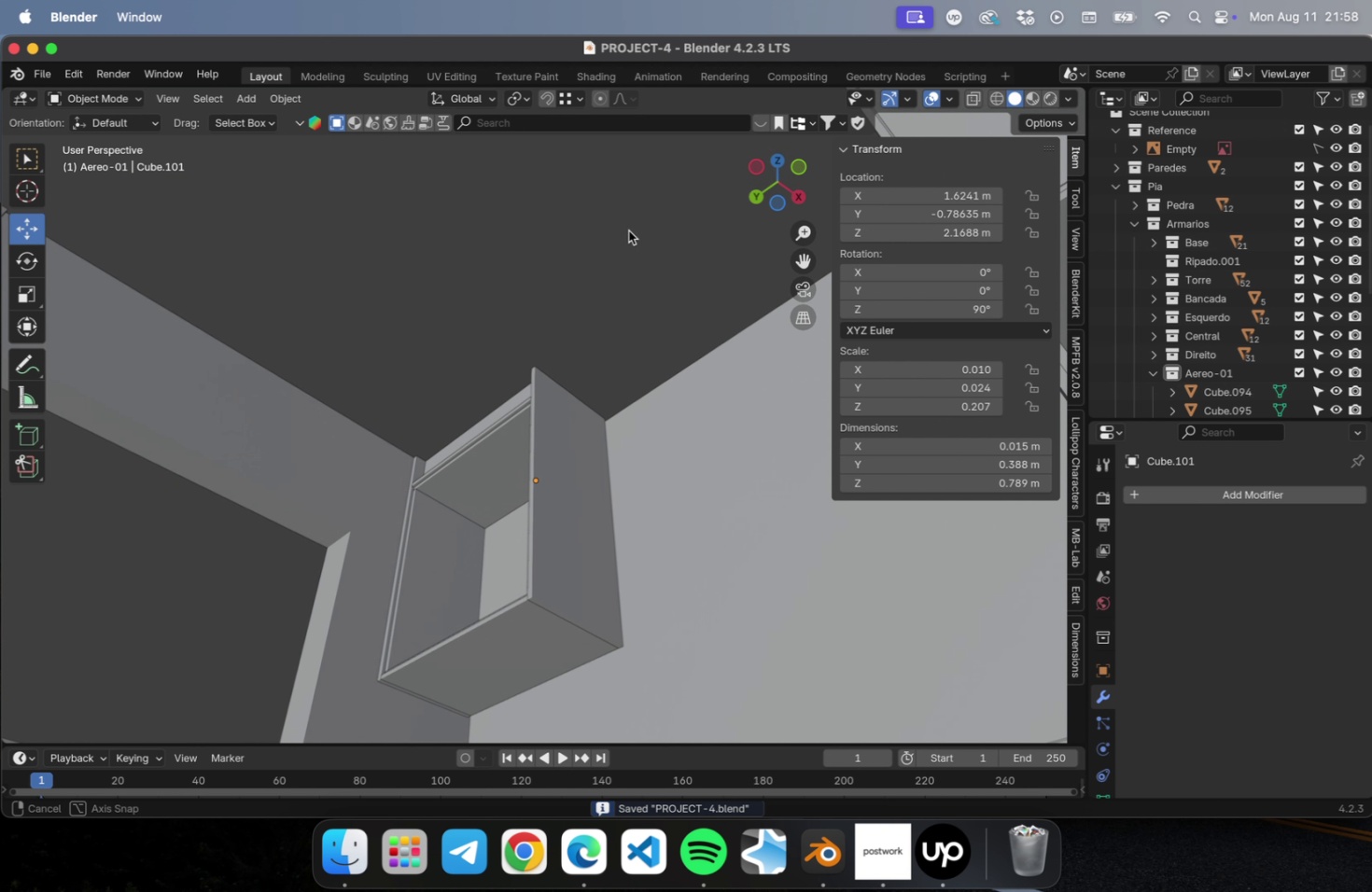 
hold_key(key=ShiftLeft, duration=0.53)
 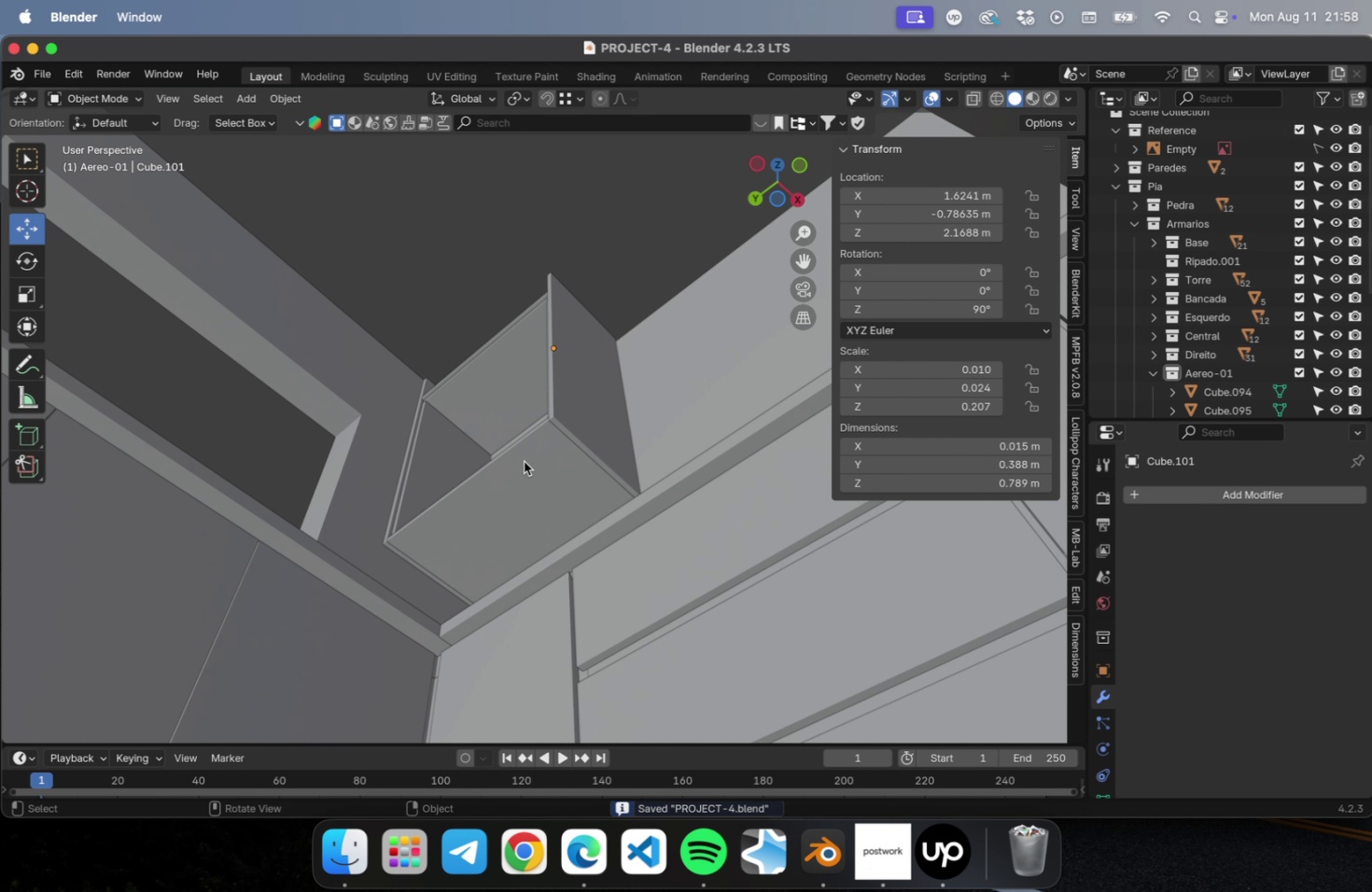 
left_click([524, 462])
 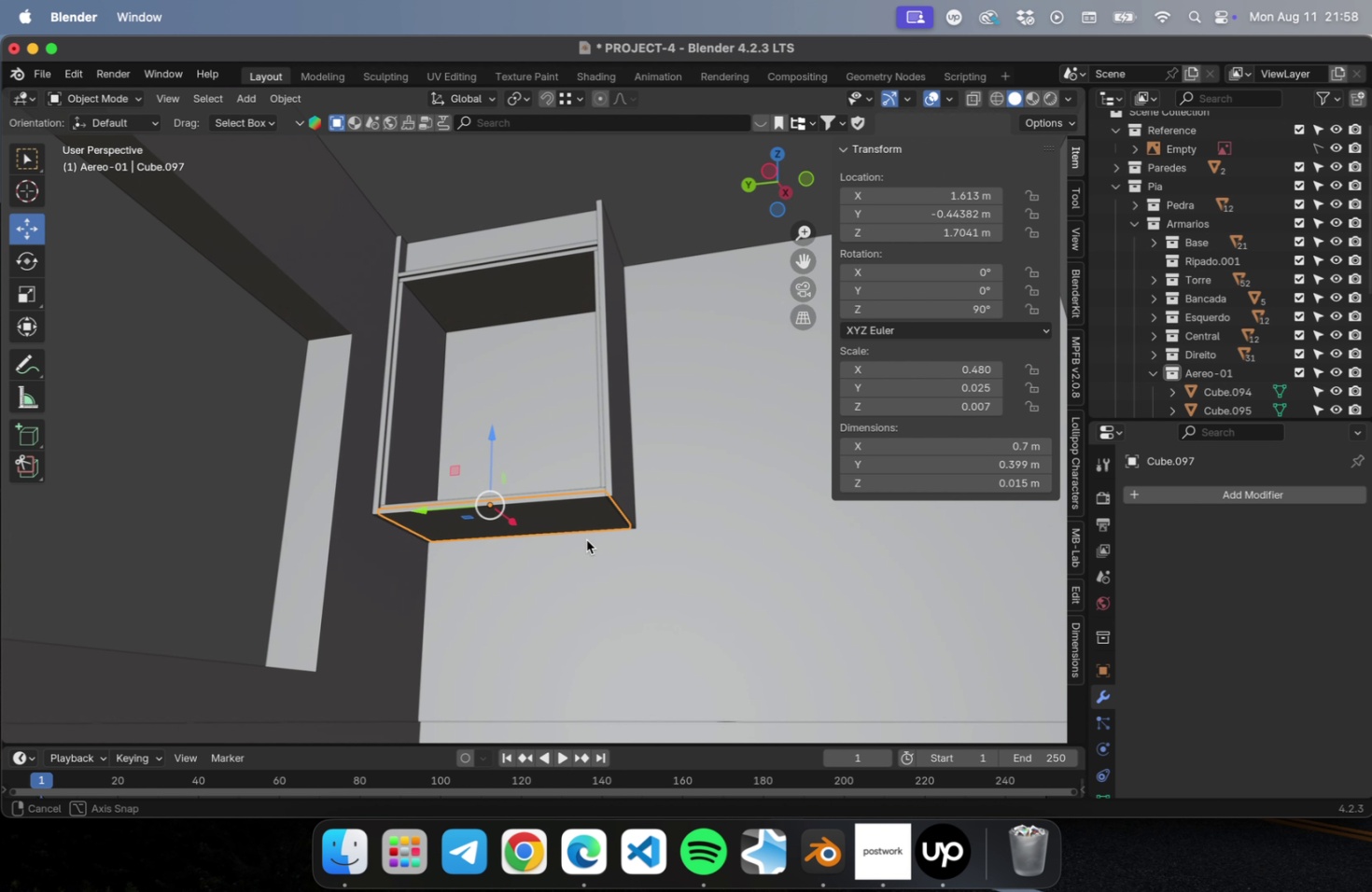 
hold_key(key=ShiftLeft, duration=2.38)
left_click([376, 478])
 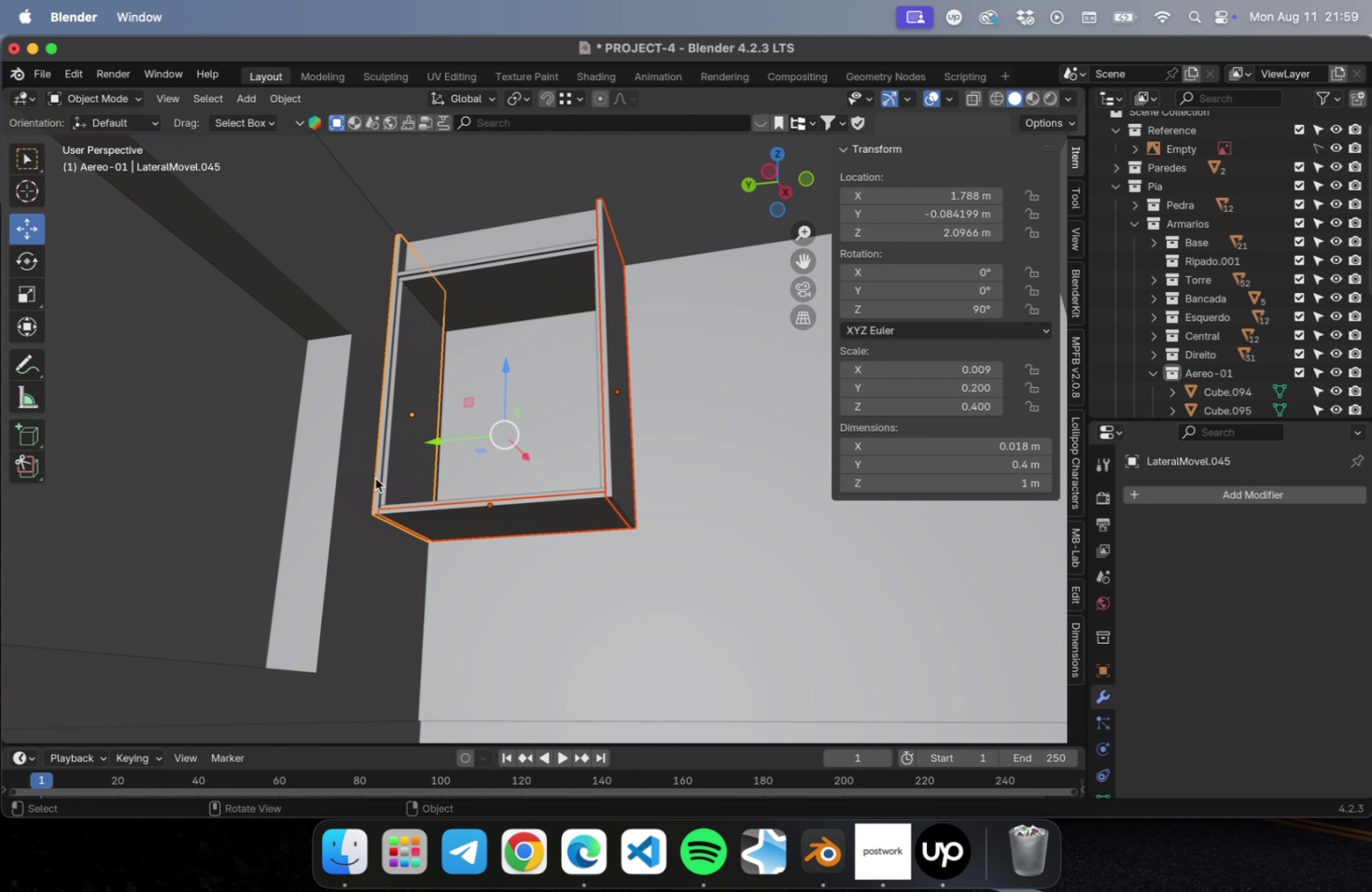 
key(NumLock)
 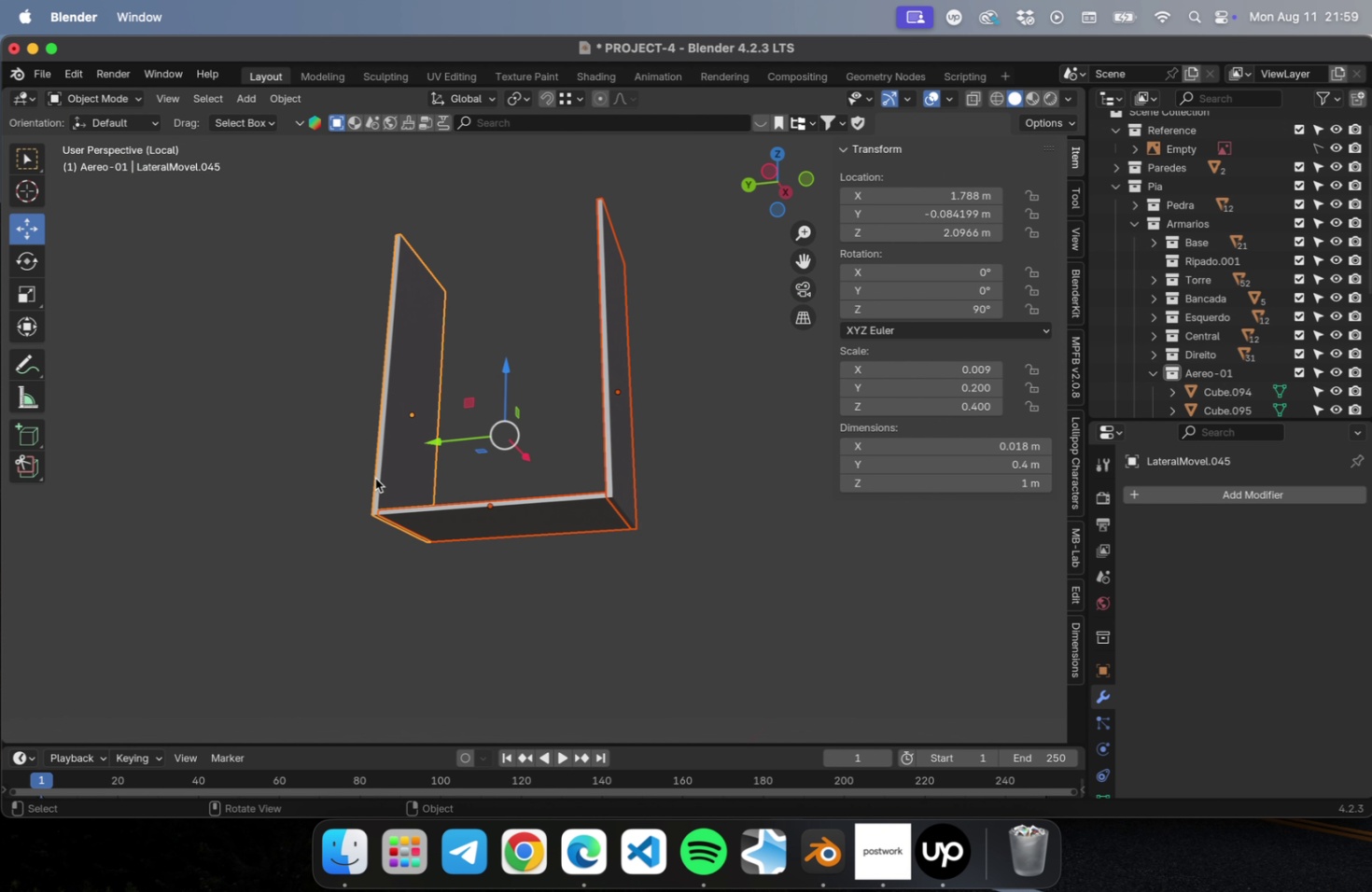 
key(NumpadDivide)
 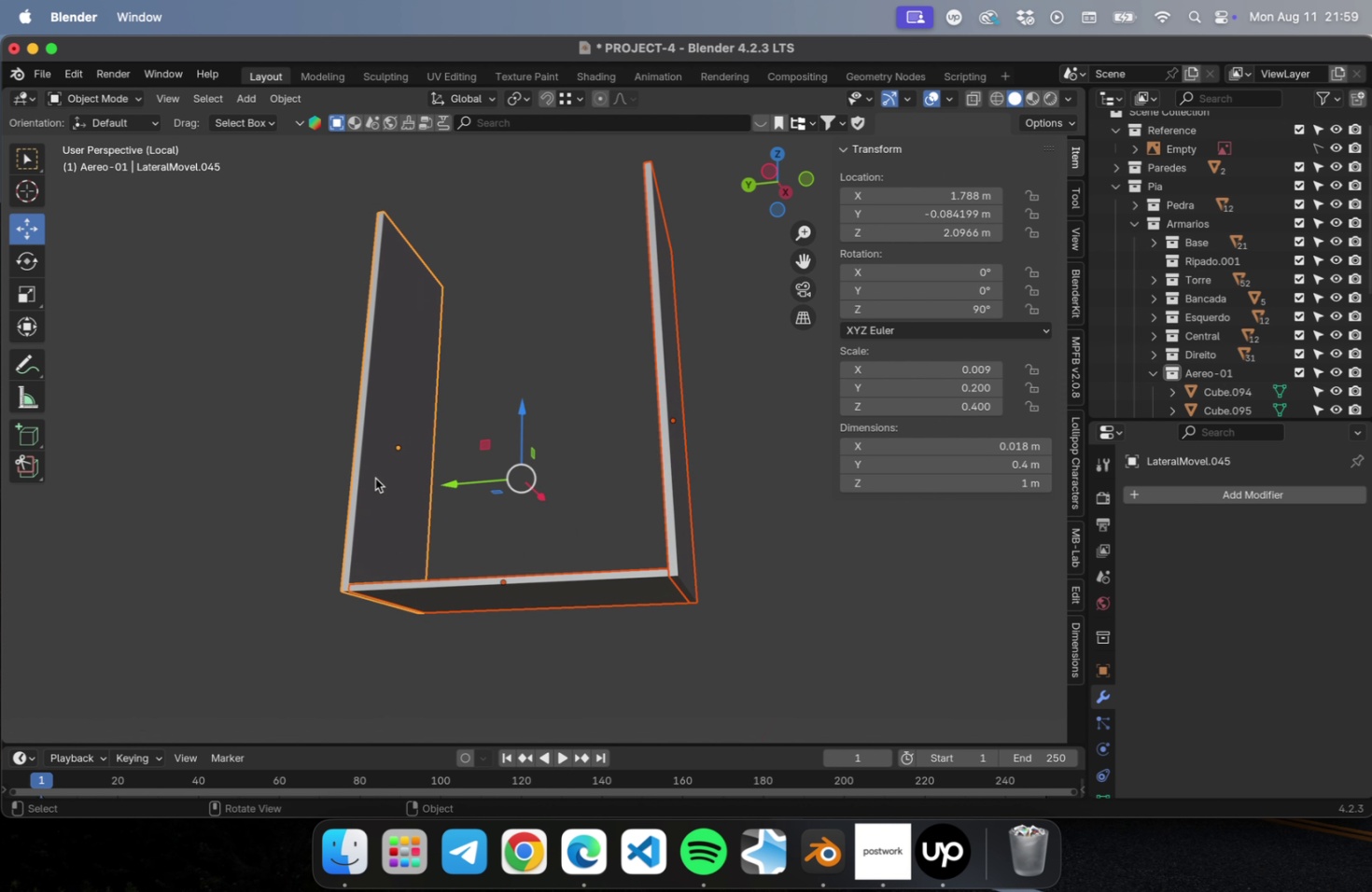 
key(NumLock)
 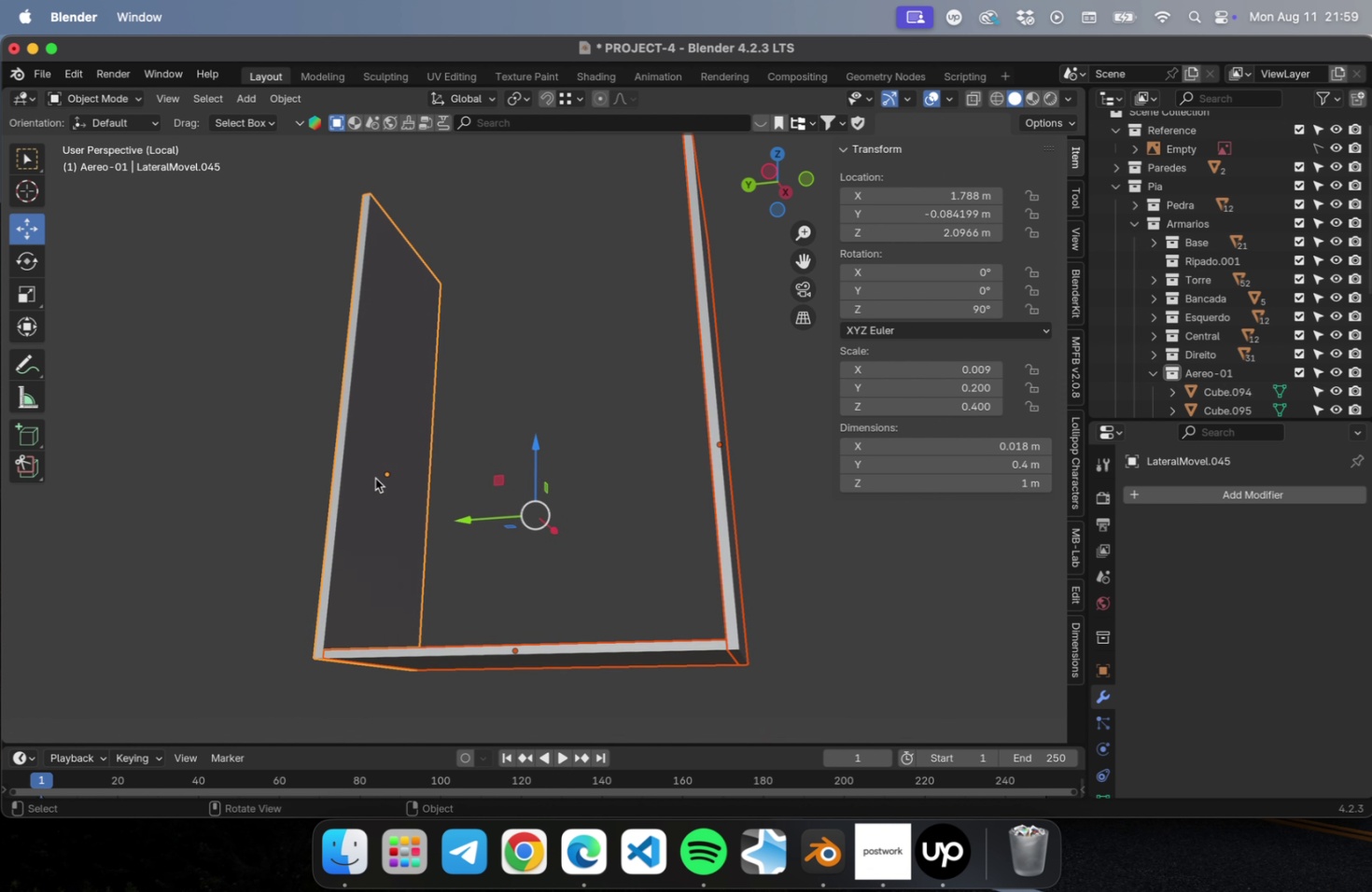 
key(Numpad3)
 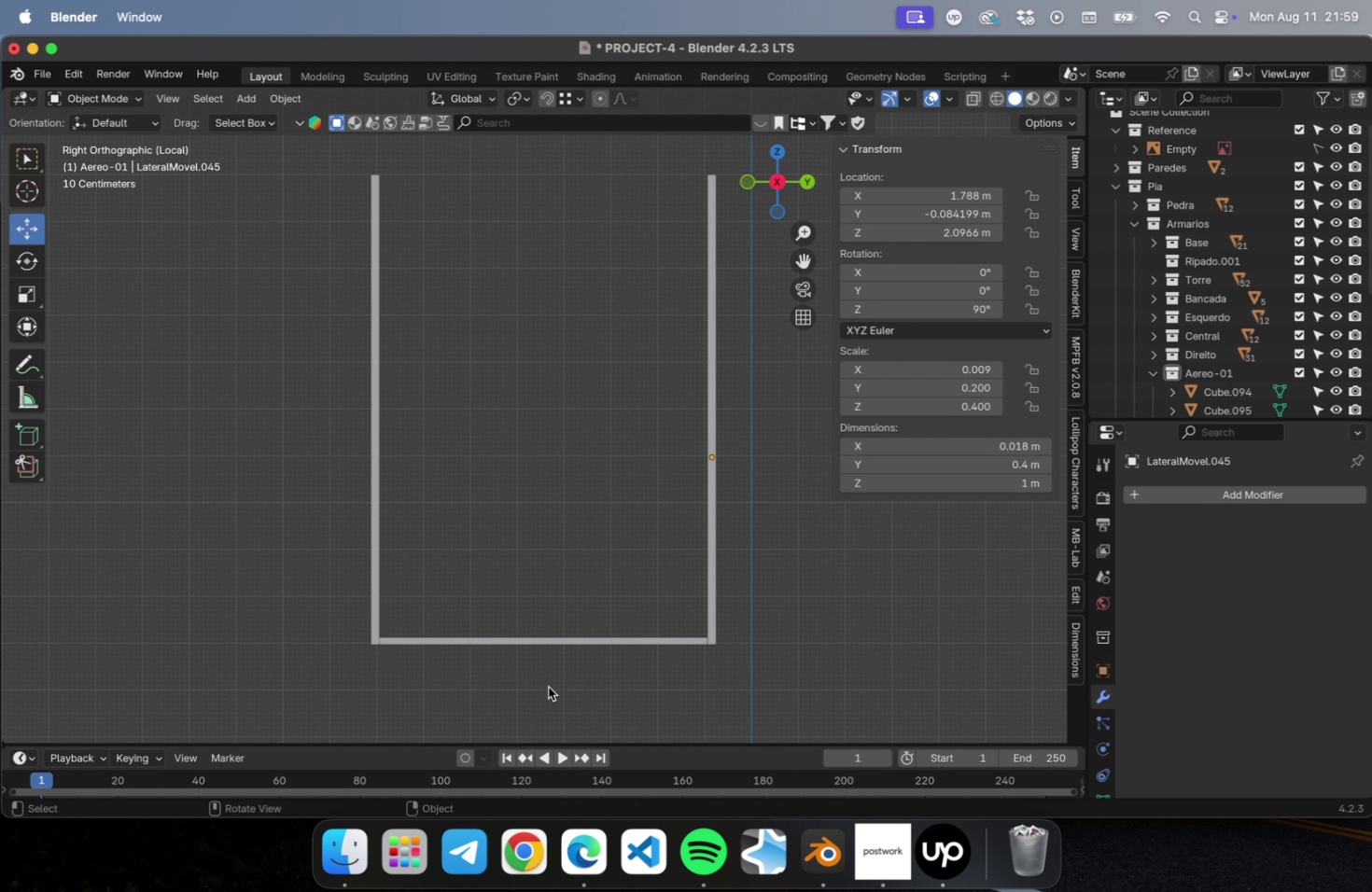 
left_click([529, 642])
 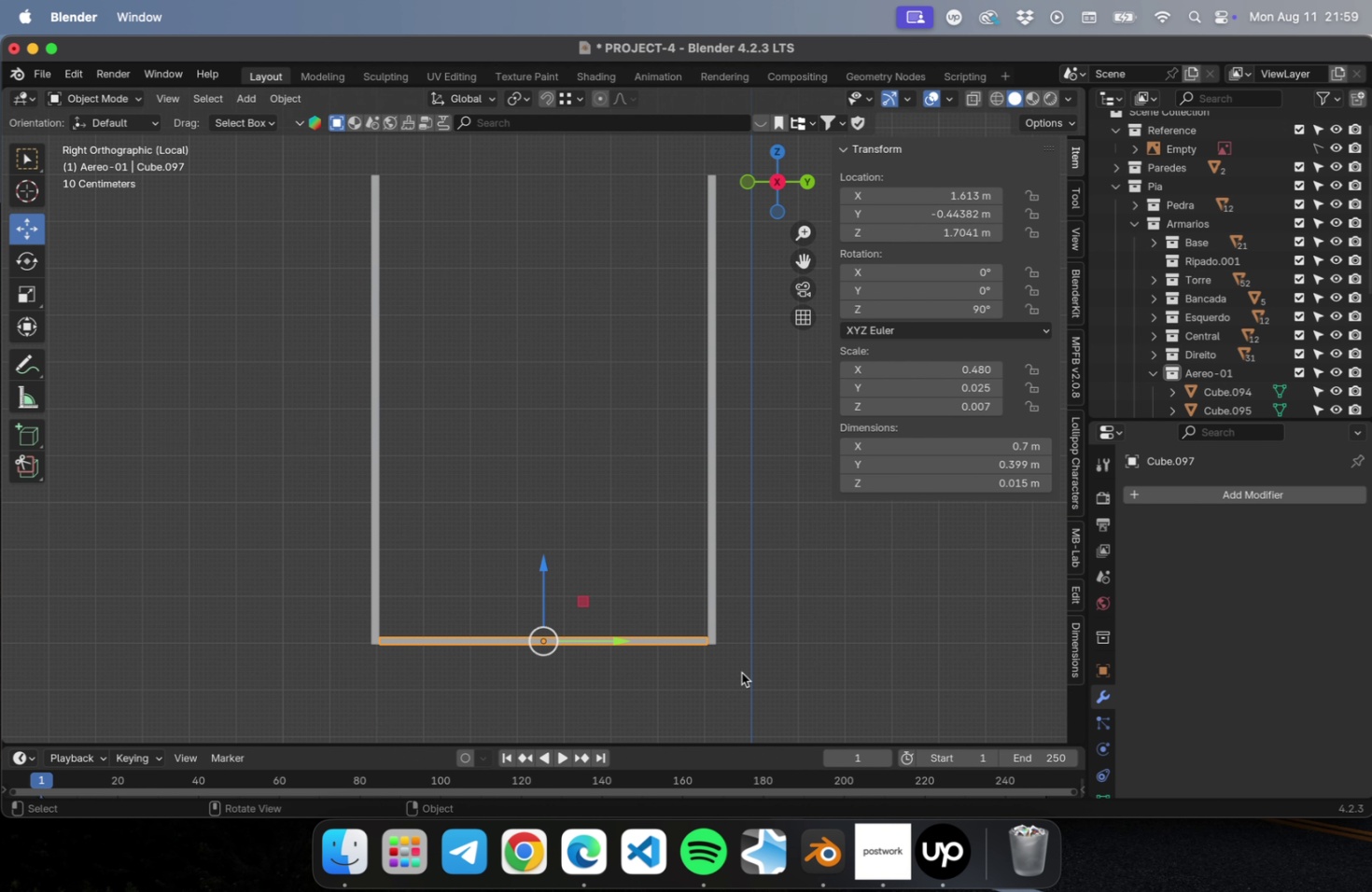 
key(Tab)
 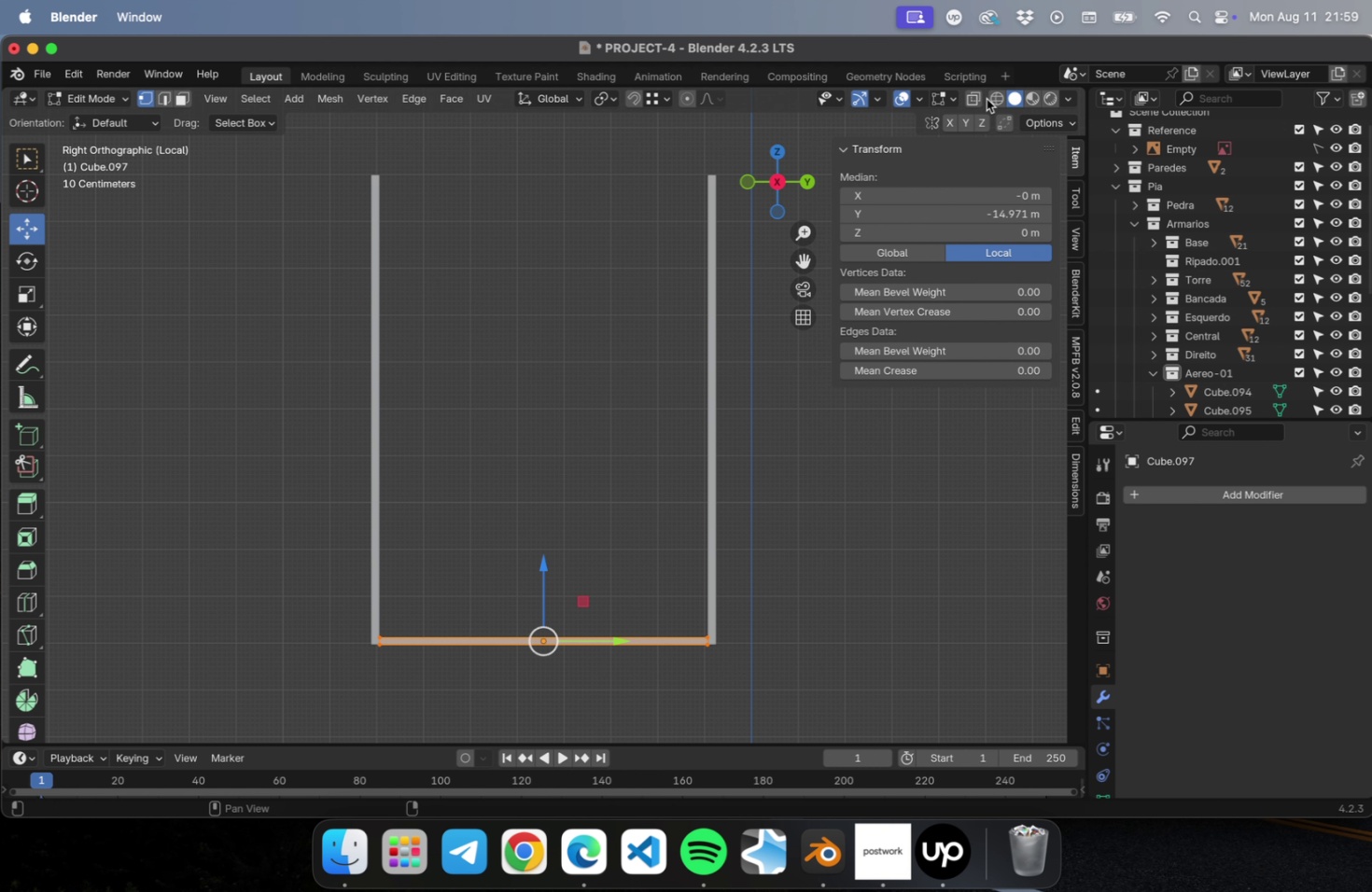 
left_click_drag(start_coordinate=[977, 98], to_coordinate=[978, 93])
 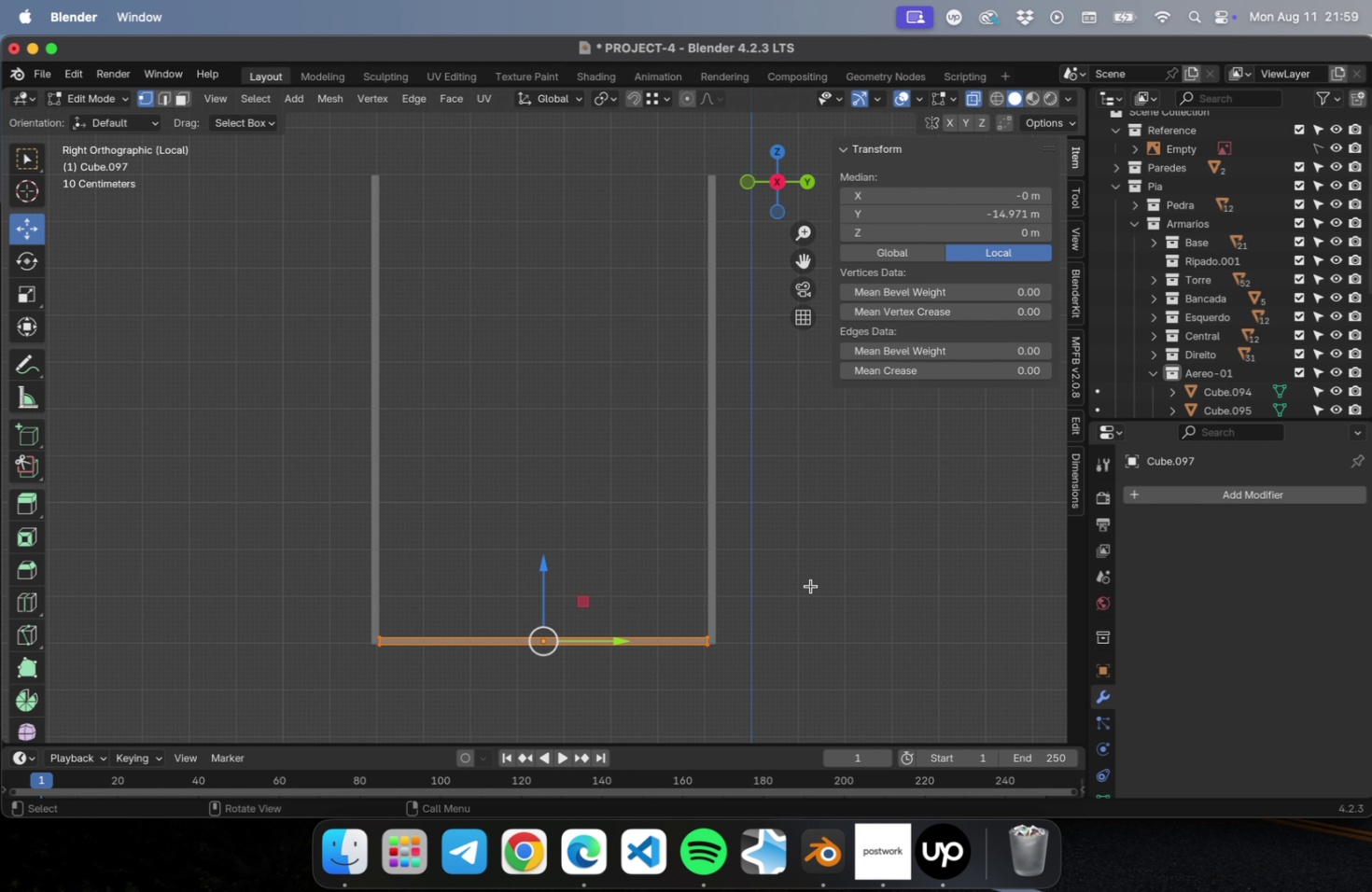 
left_click_drag(start_coordinate=[730, 693], to_coordinate=[587, 462])
 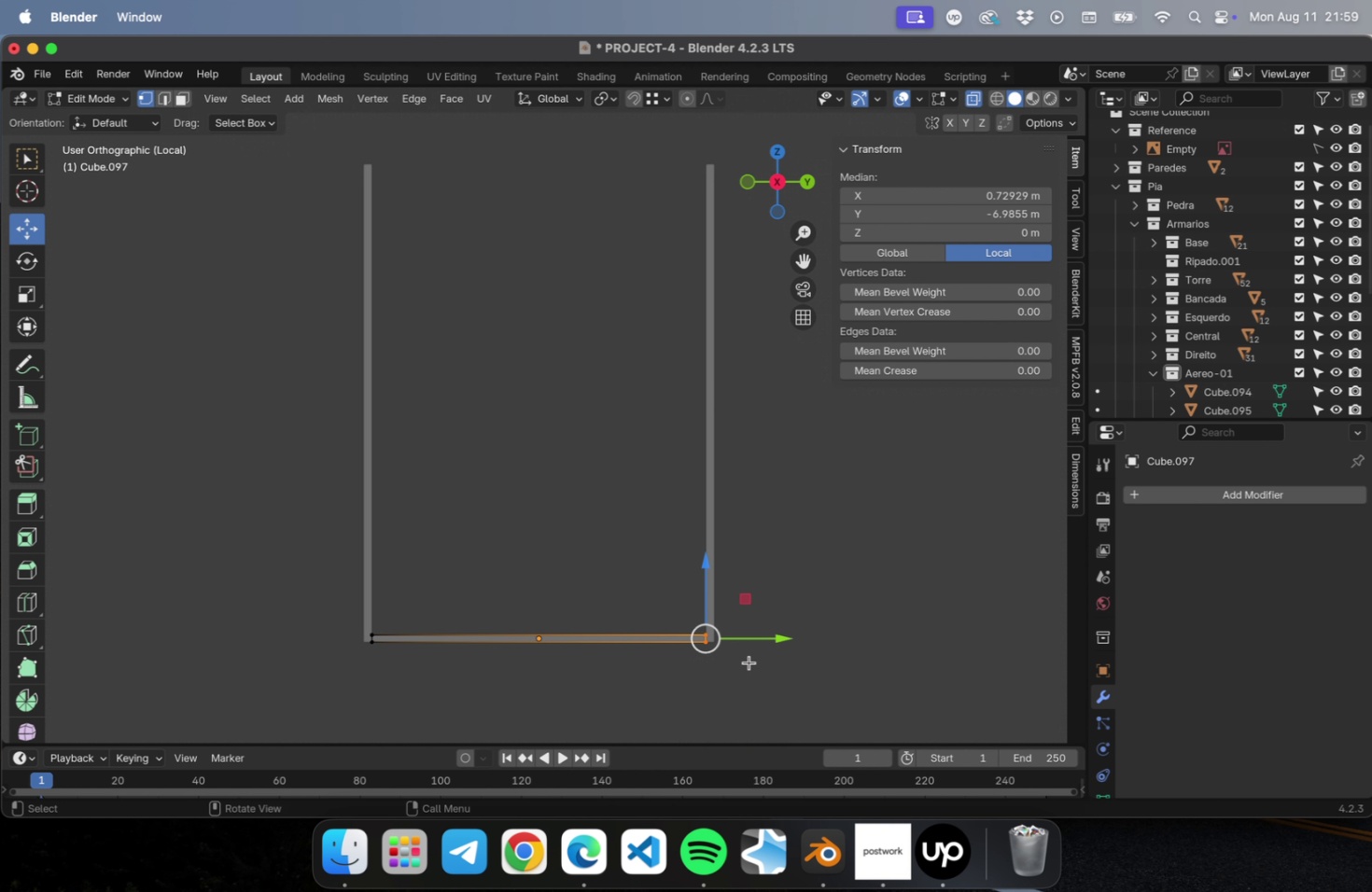 
key(NumLock)
 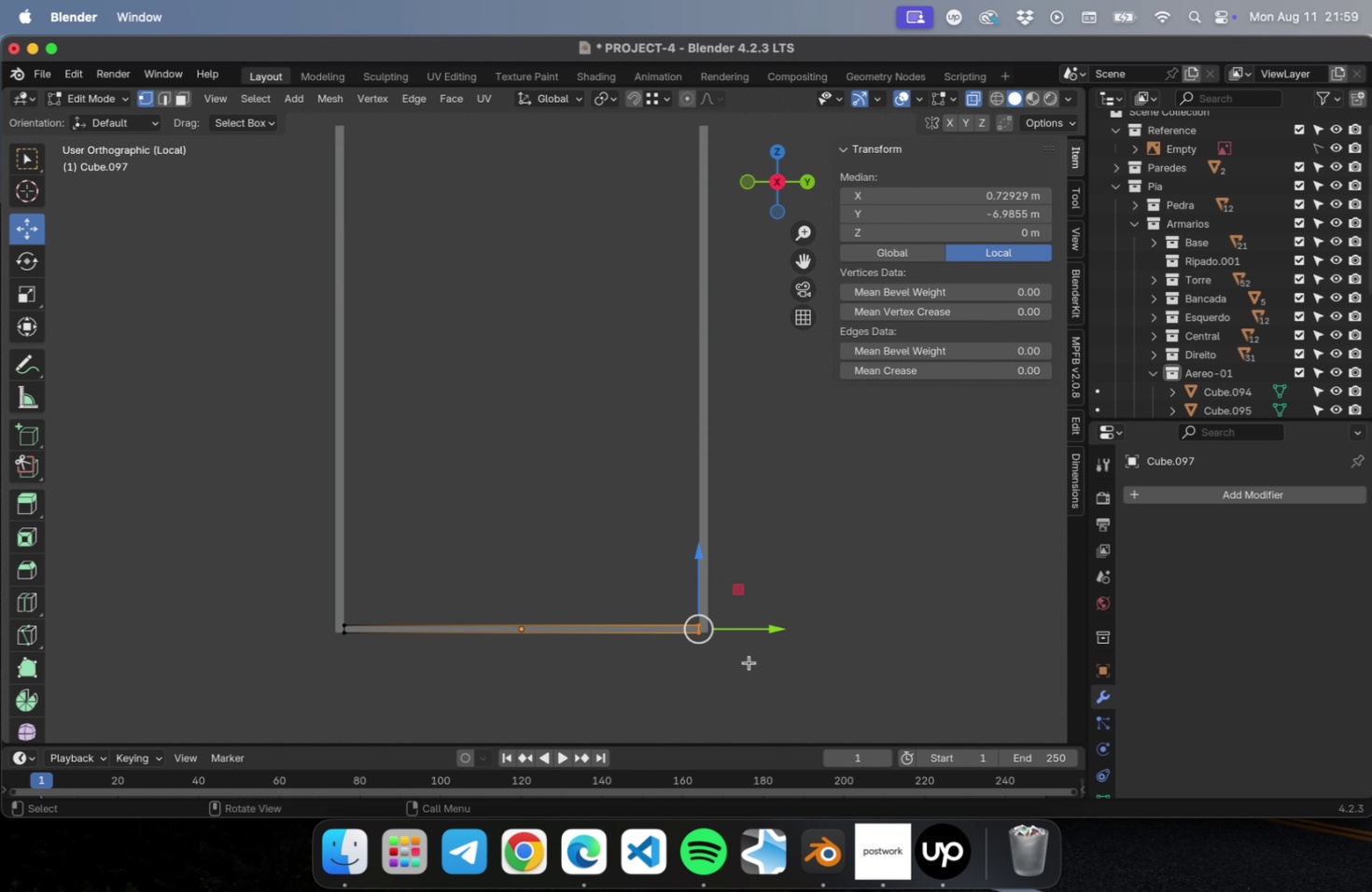 
key(NumpadDecimal)
 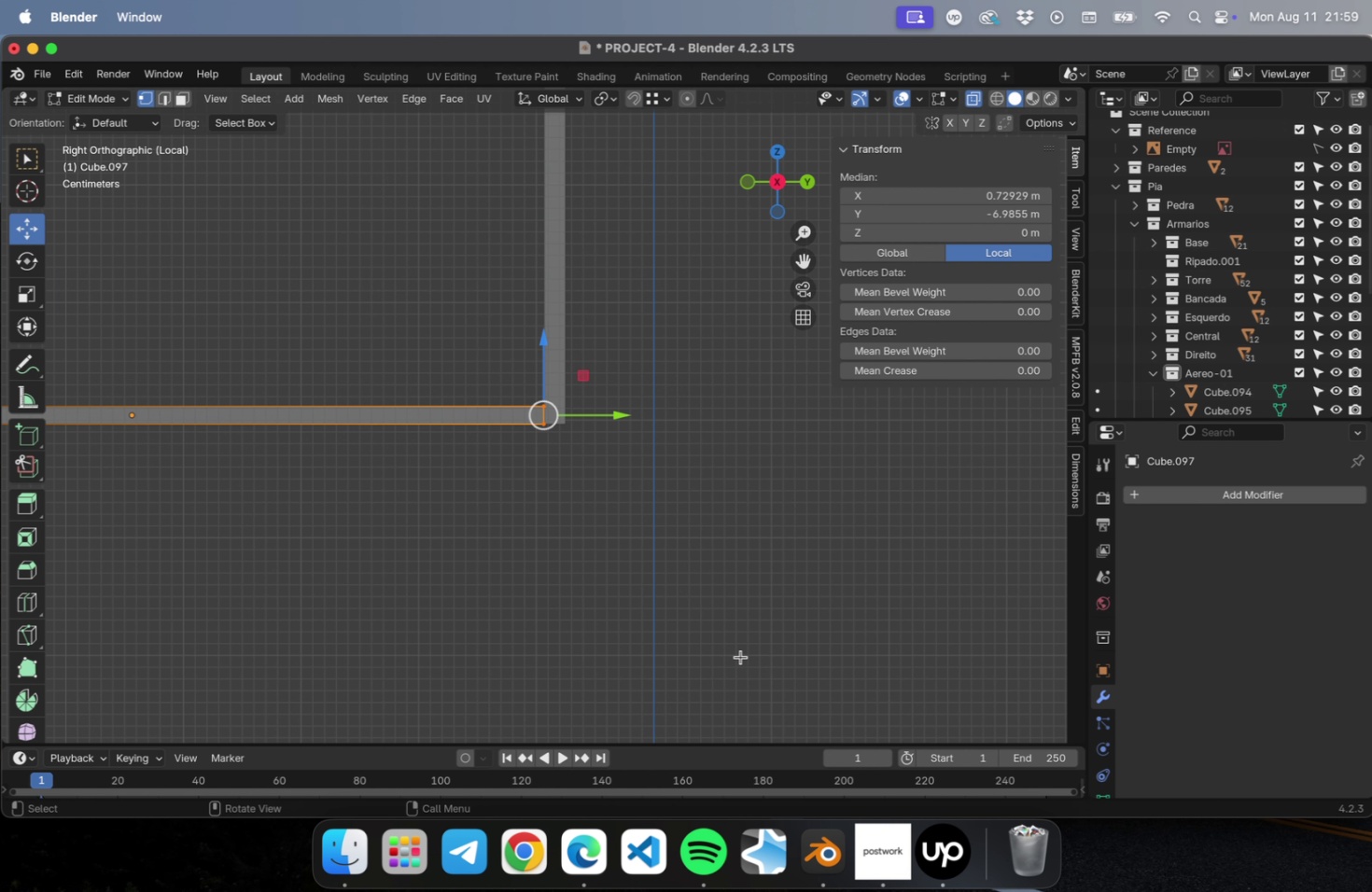 
scroll: coordinate [548, 398], scroll_direction: up, amount: 51.0
 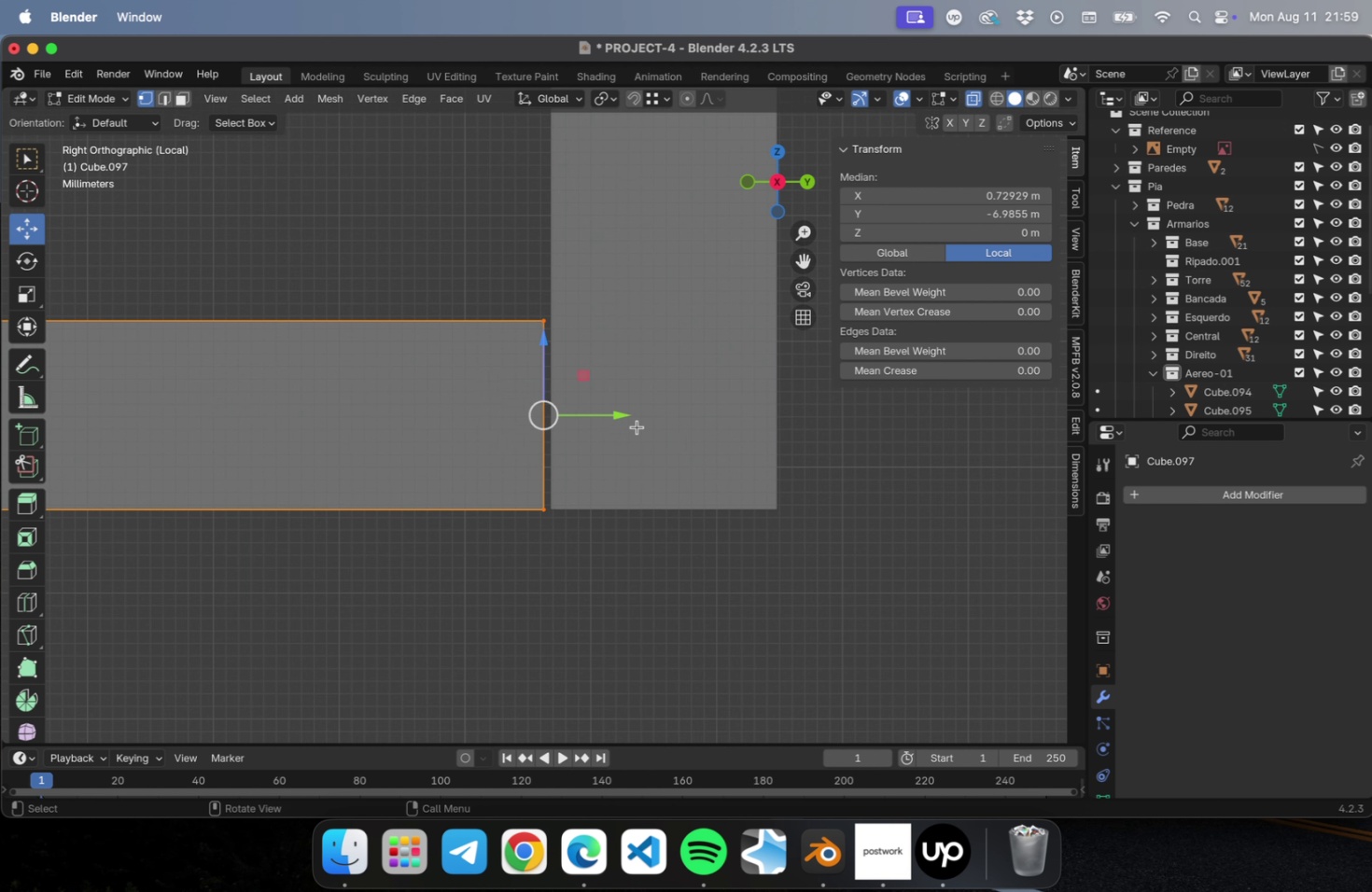 
left_click_drag(start_coordinate=[603, 425], to_coordinate=[838, 395])
 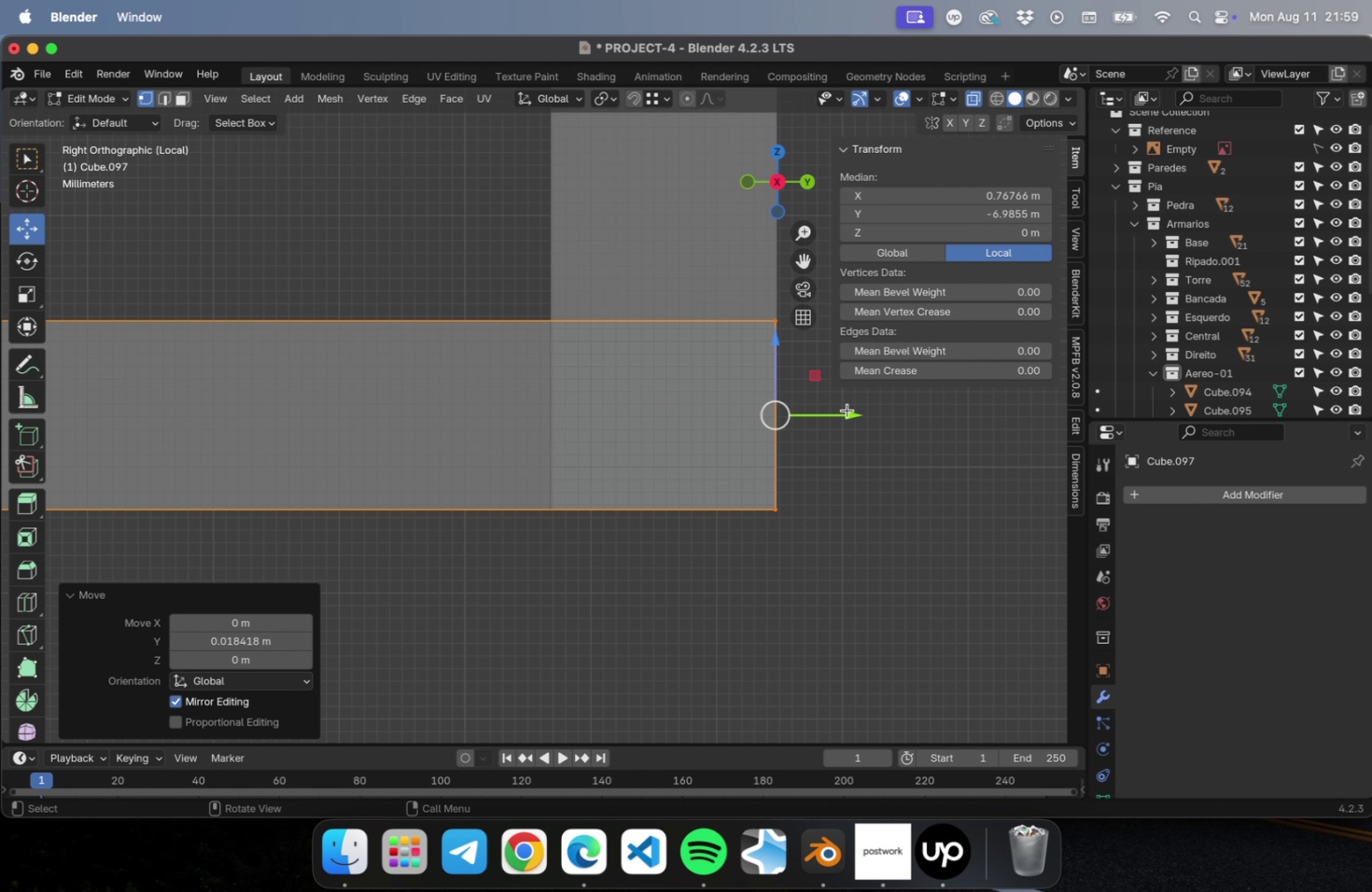 
scroll: coordinate [801, 545], scroll_direction: down, amount: 59.0
 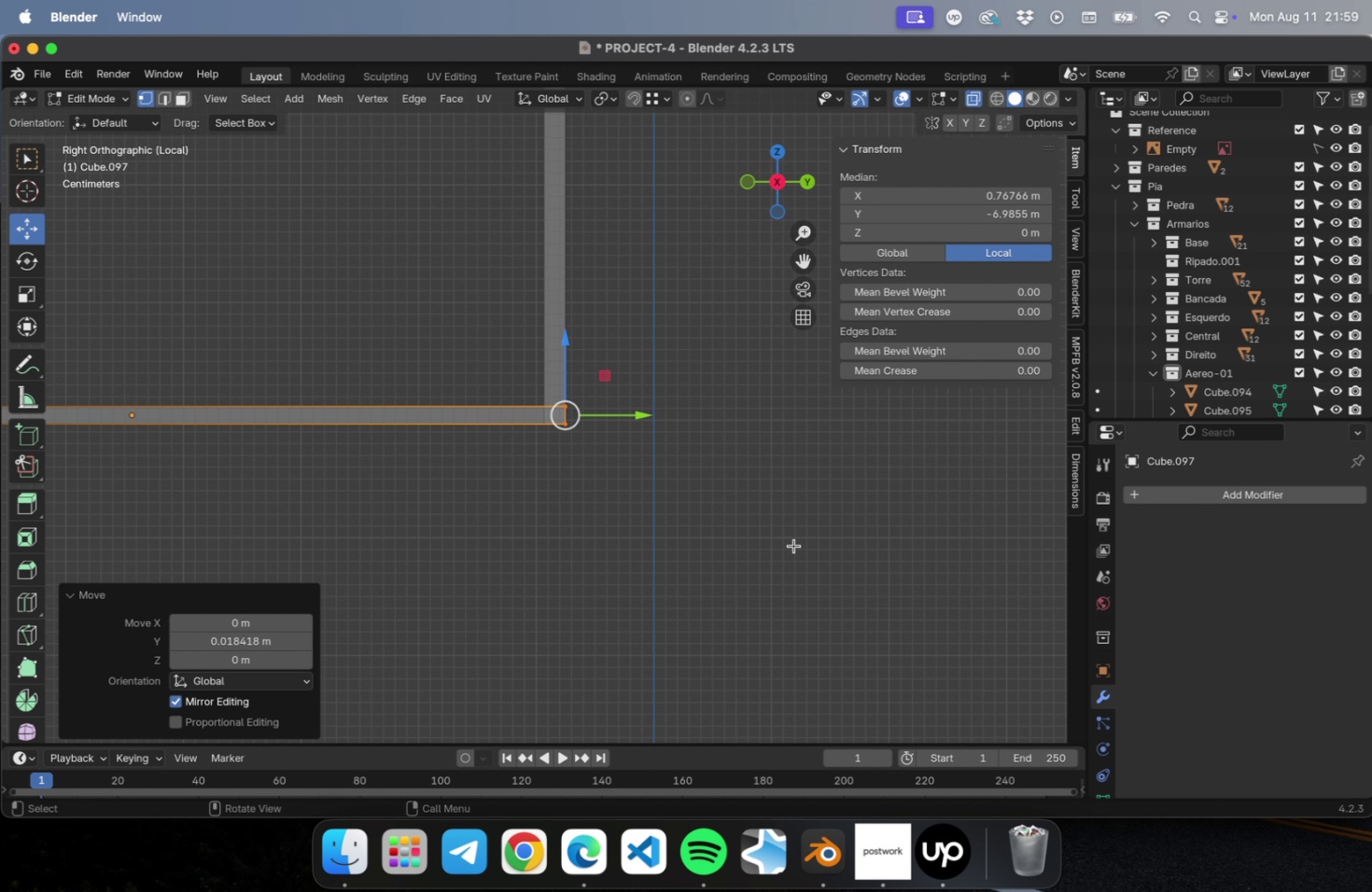 
hold_key(key=ShiftLeft, duration=0.81)
 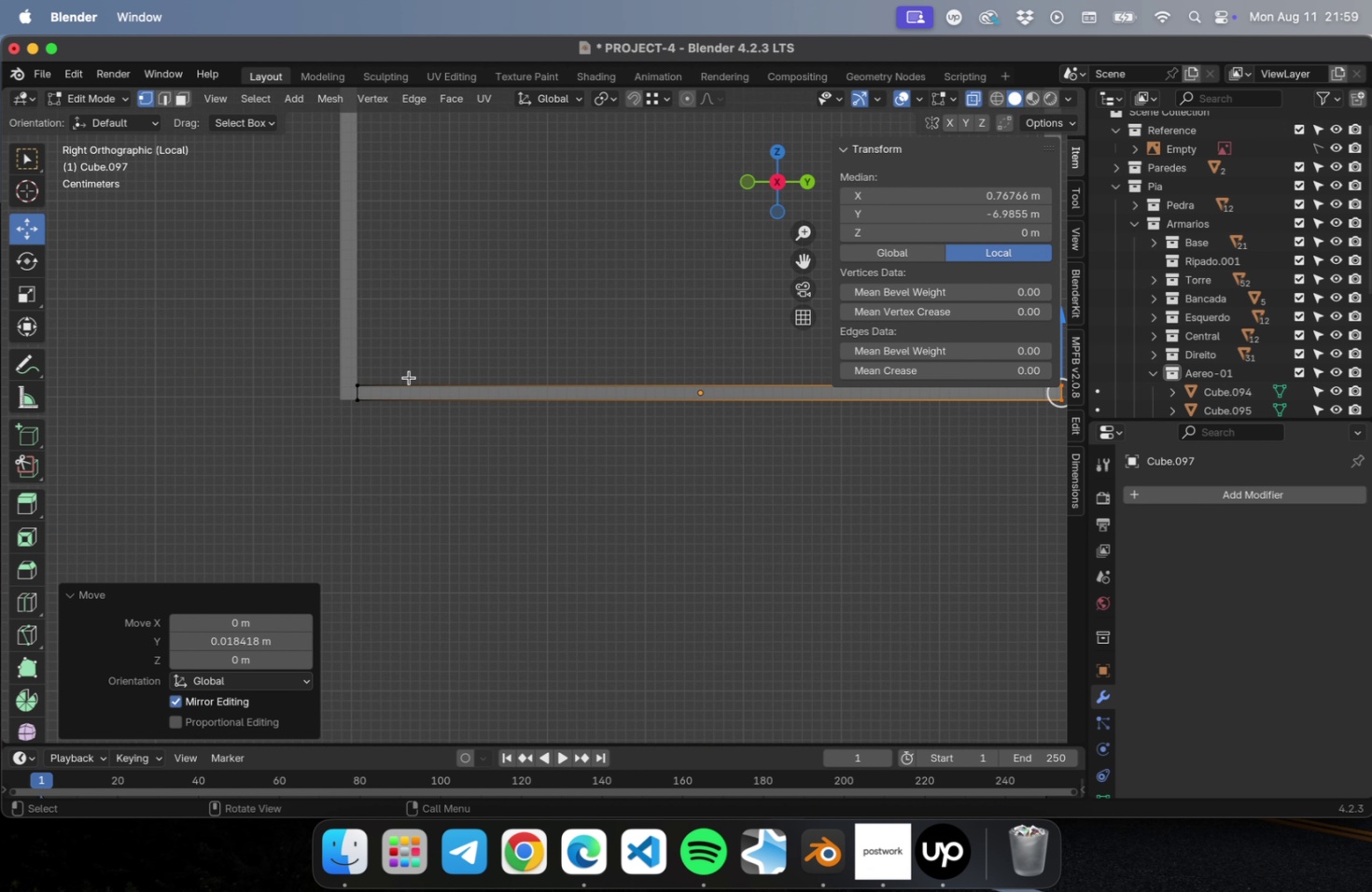 
left_click_drag(start_coordinate=[410, 354], to_coordinate=[248, 467])
 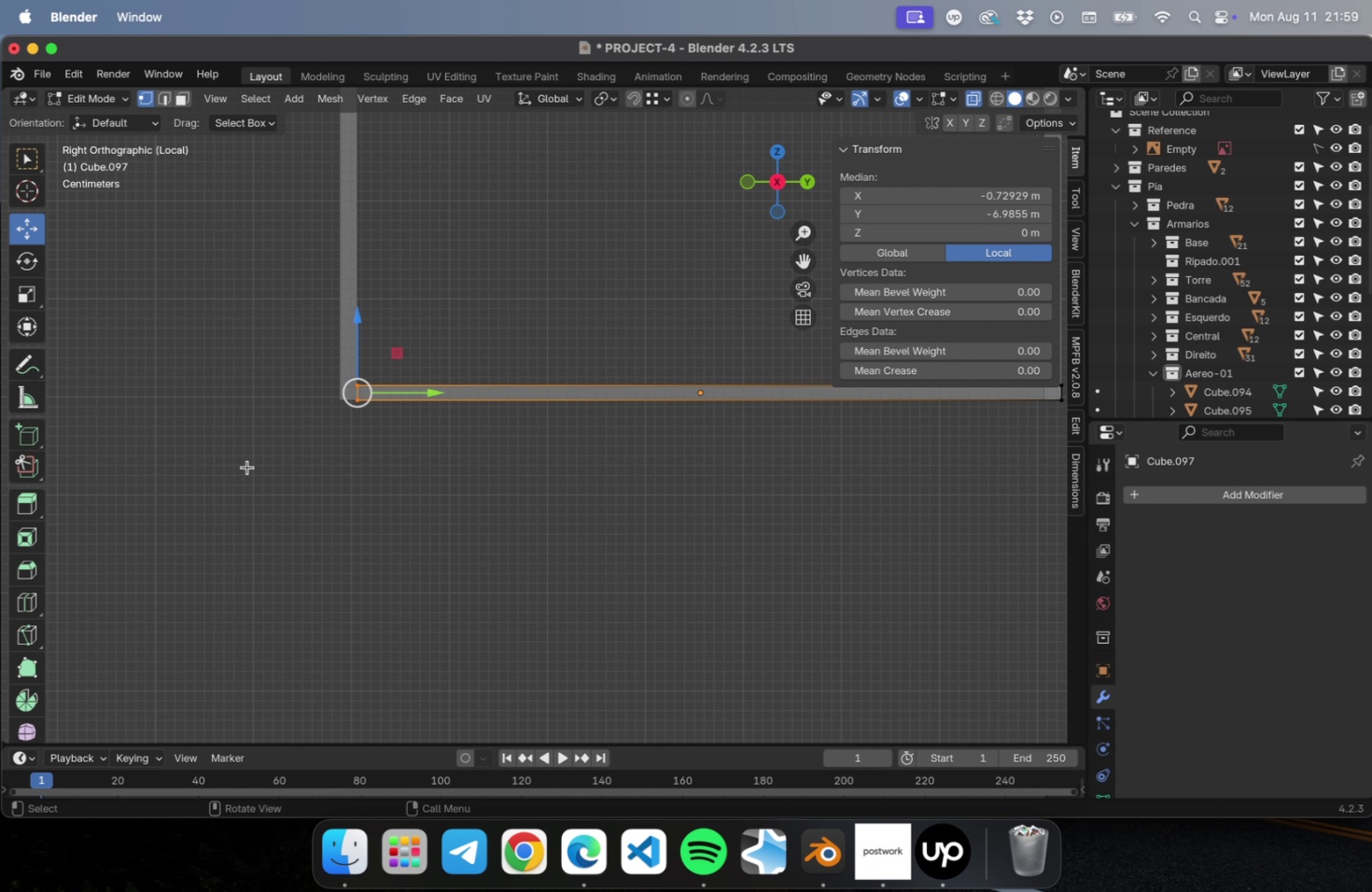 
key(Shift+ShiftLeft)
 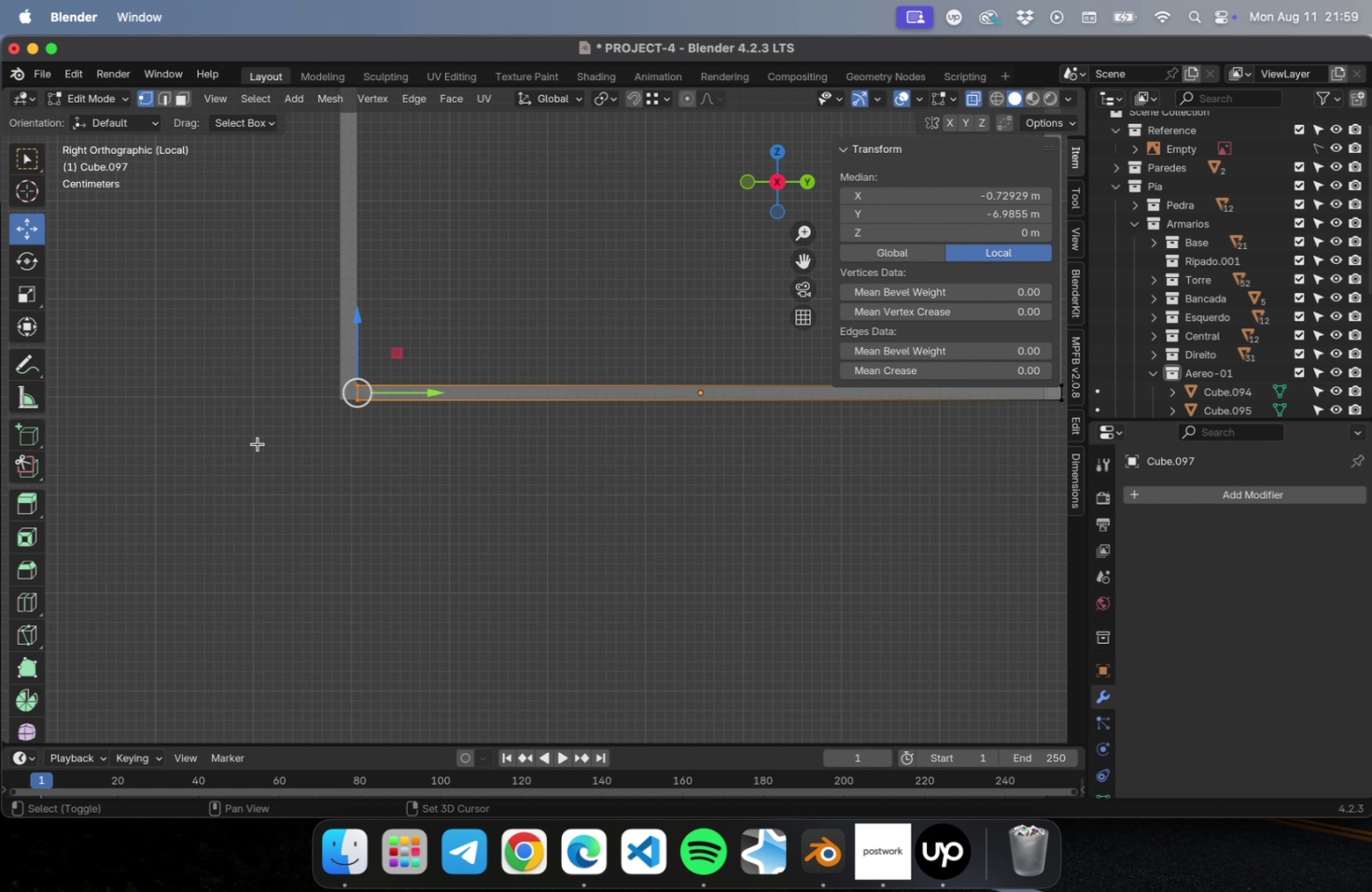 
scroll: coordinate [257, 439], scroll_direction: up, amount: 13.0
 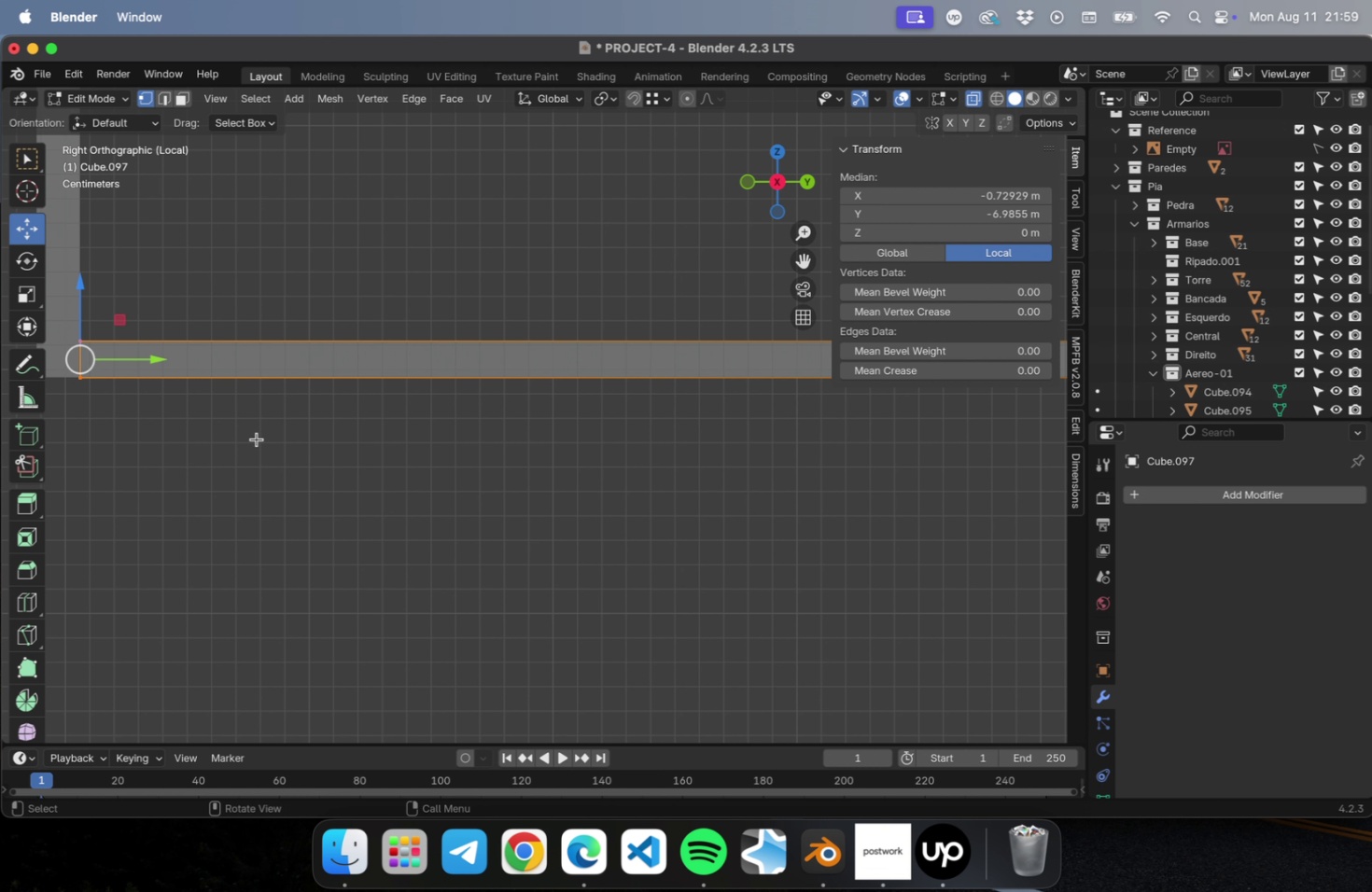 
hold_key(key=ShiftLeft, duration=0.63)
 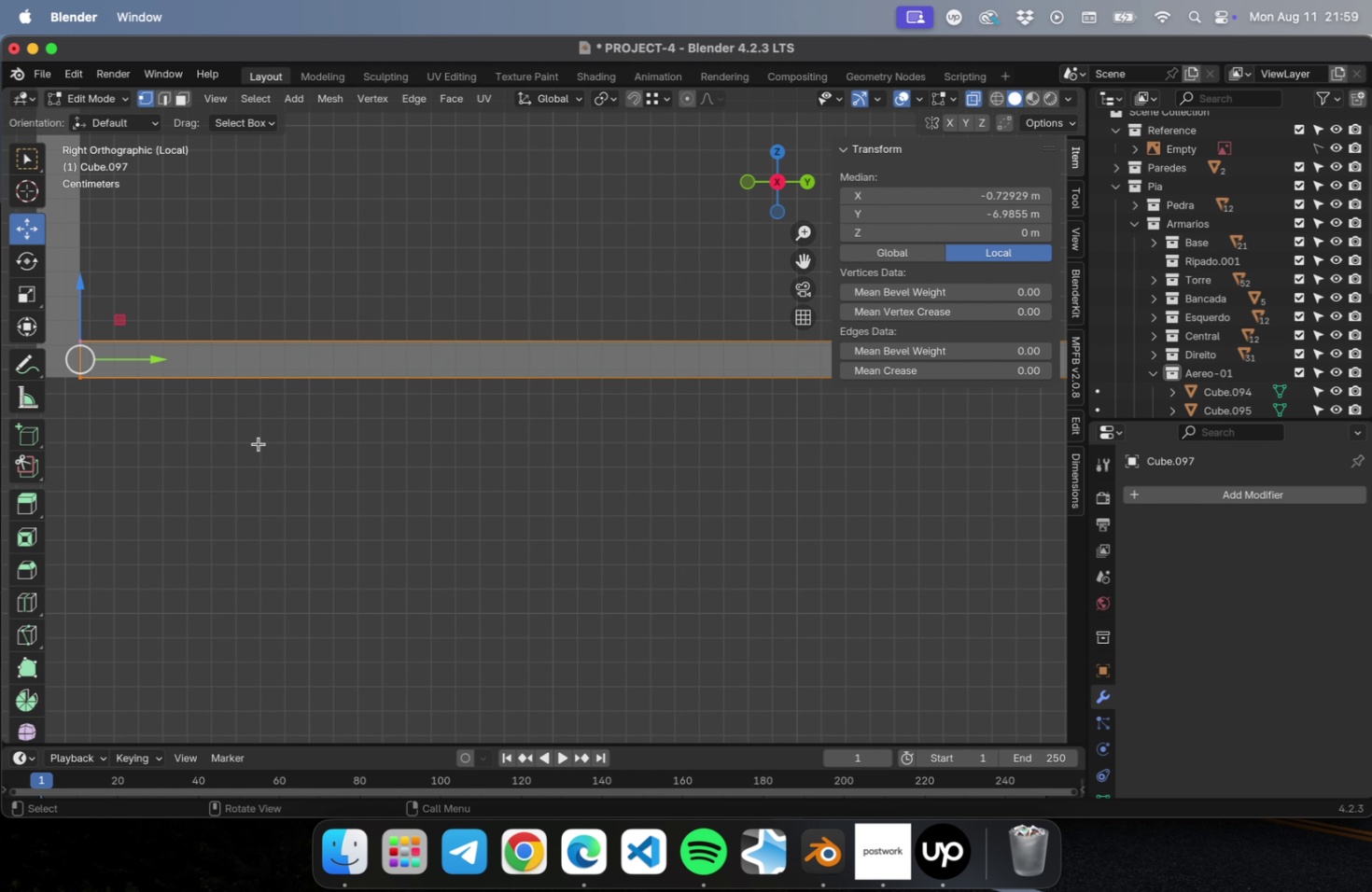 
hold_key(key=ShiftLeft, duration=0.6)
 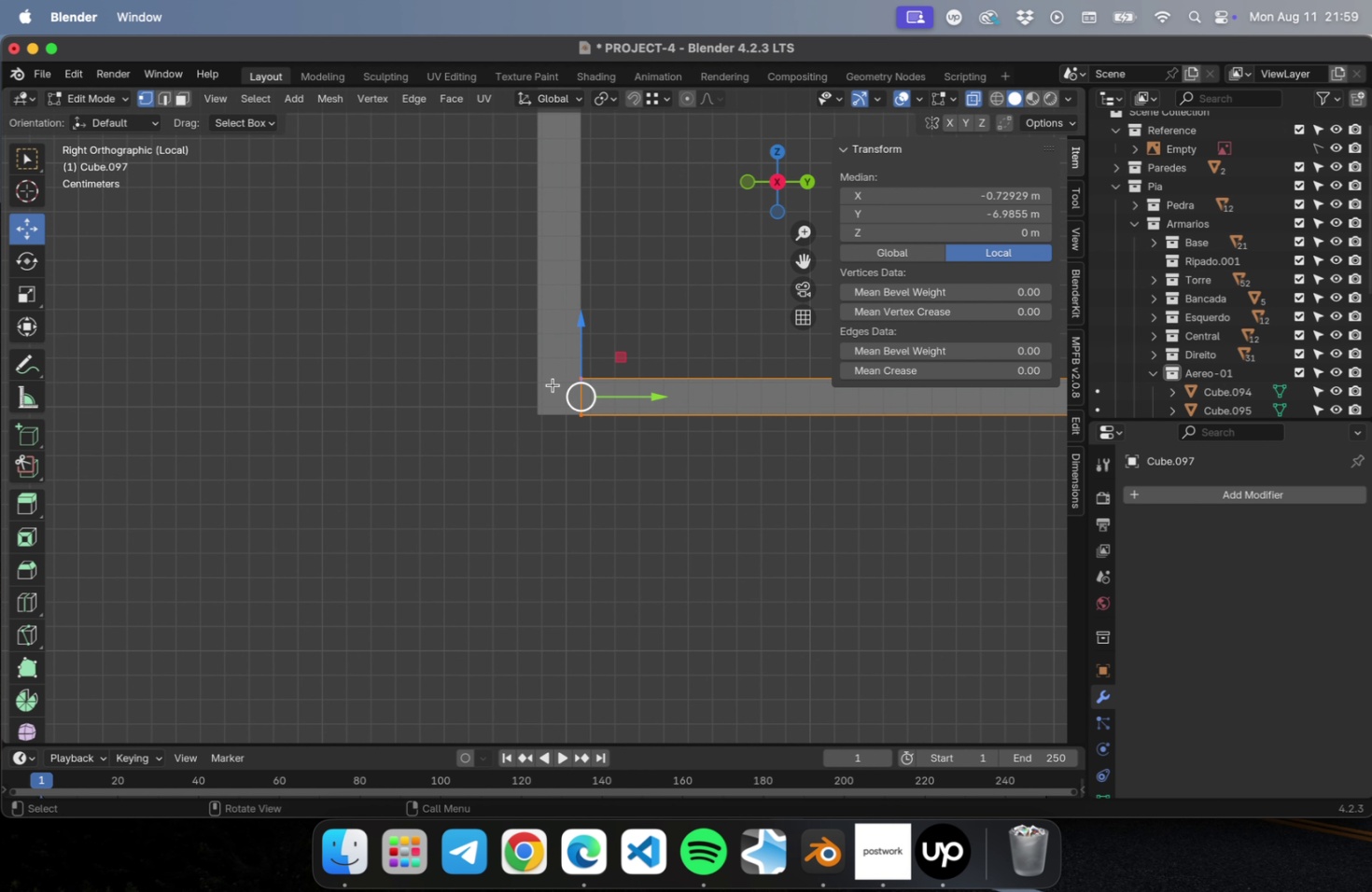 
scroll: coordinate [499, 349], scroll_direction: up, amount: 15.0
 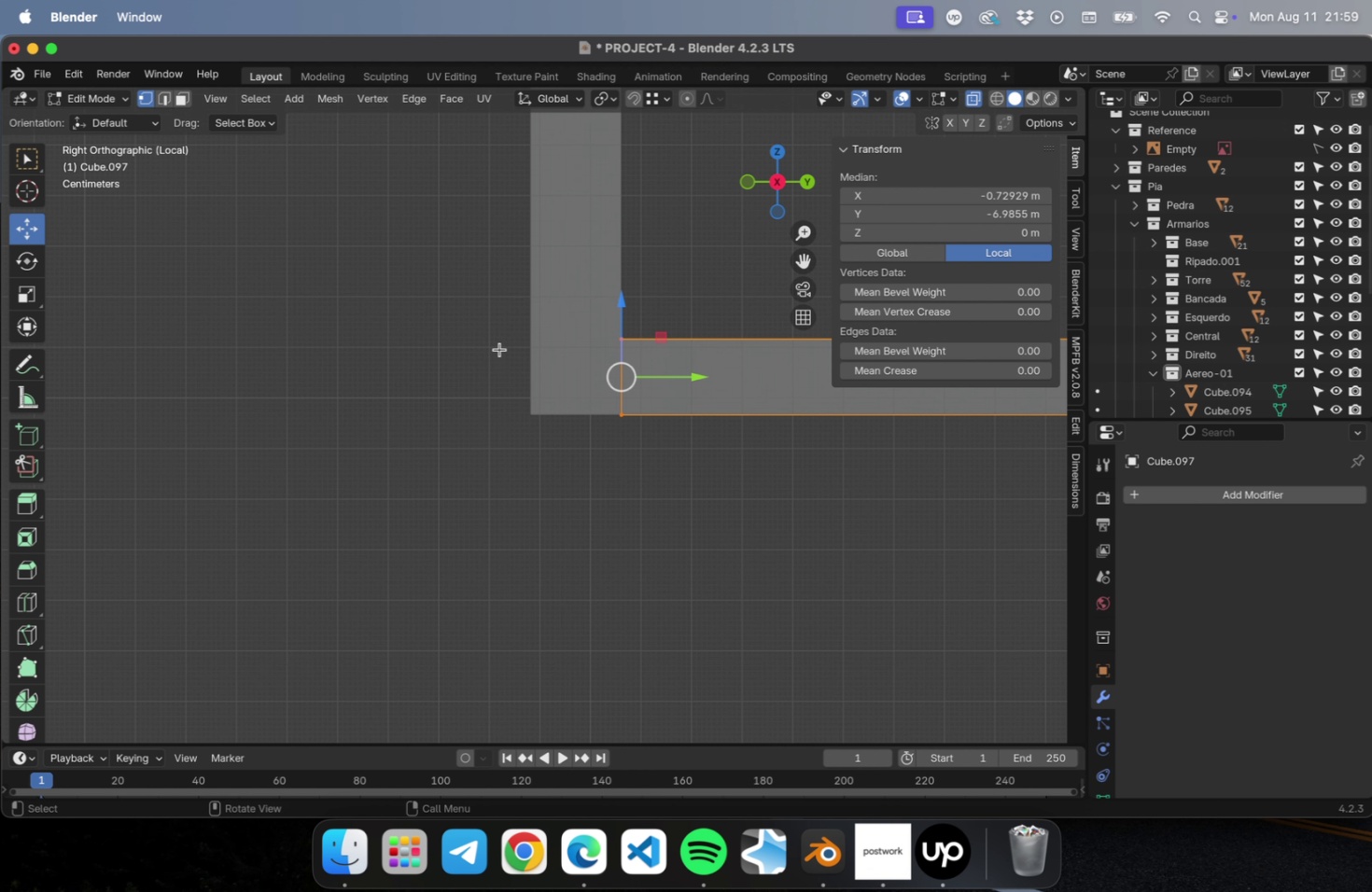 
hold_key(key=ShiftLeft, duration=0.42)
 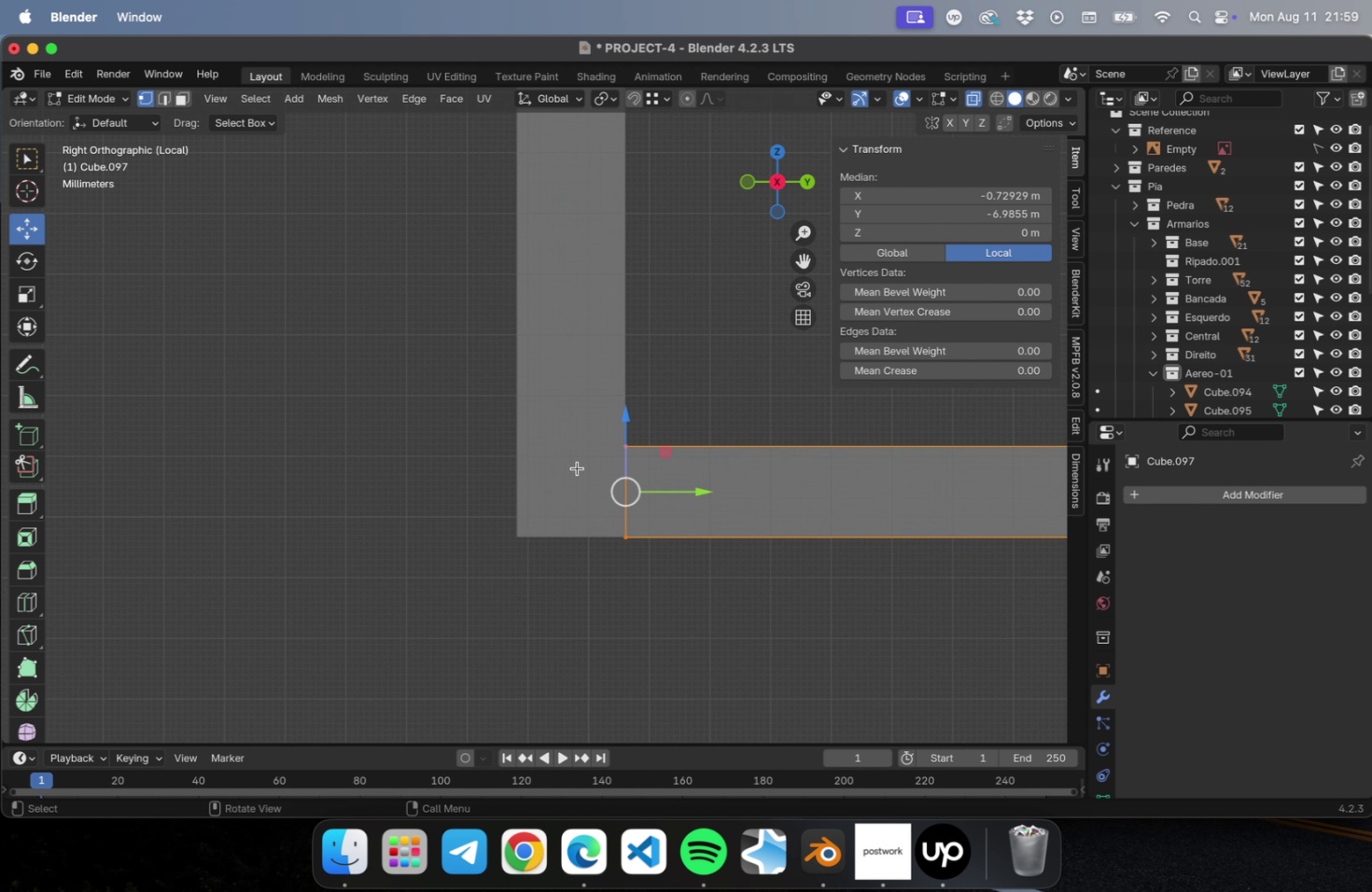 
scroll: coordinate [600, 464], scroll_direction: up, amount: 17.0
 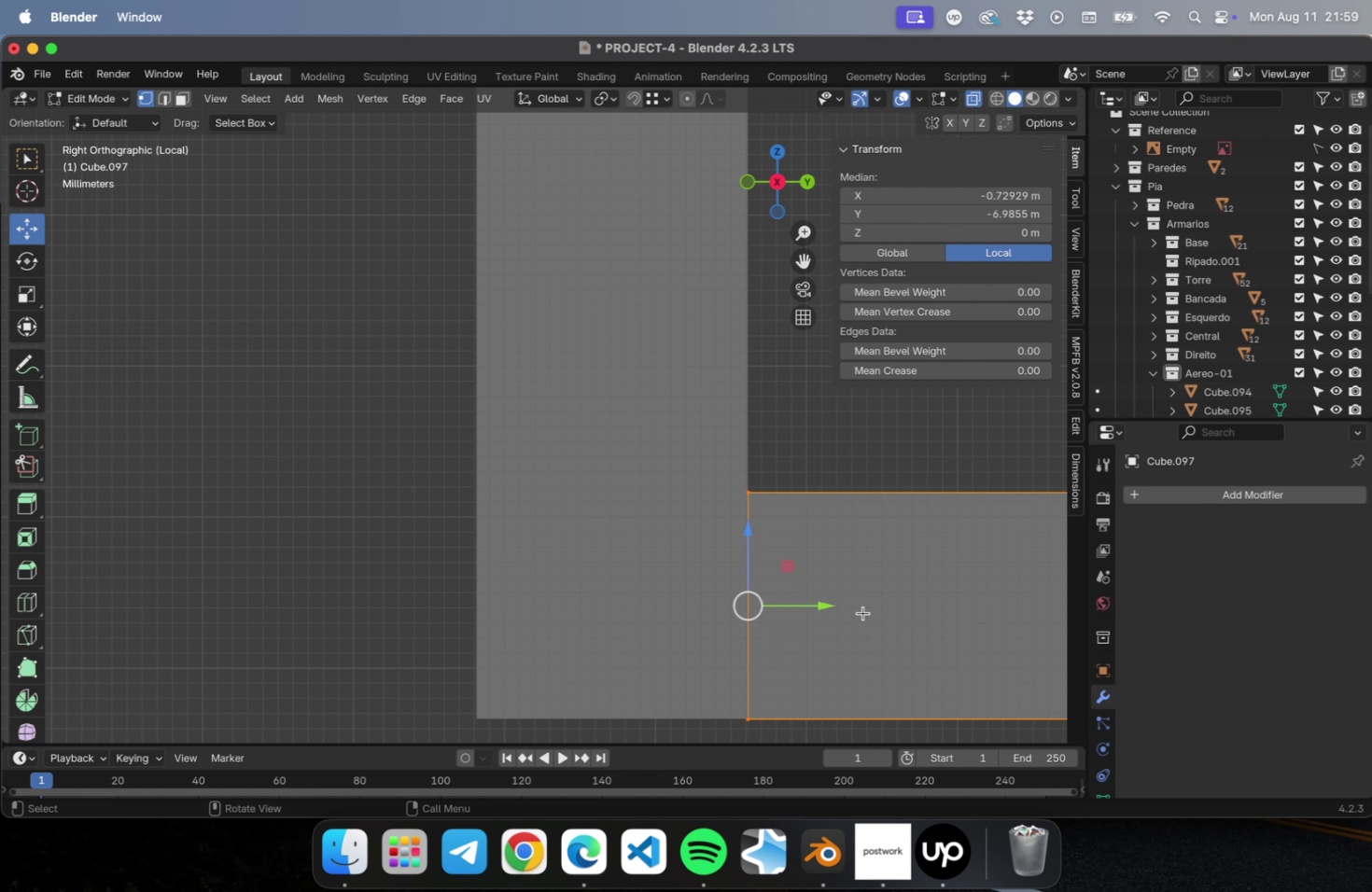 
left_click_drag(start_coordinate=[862, 611], to_coordinate=[727, 433])
 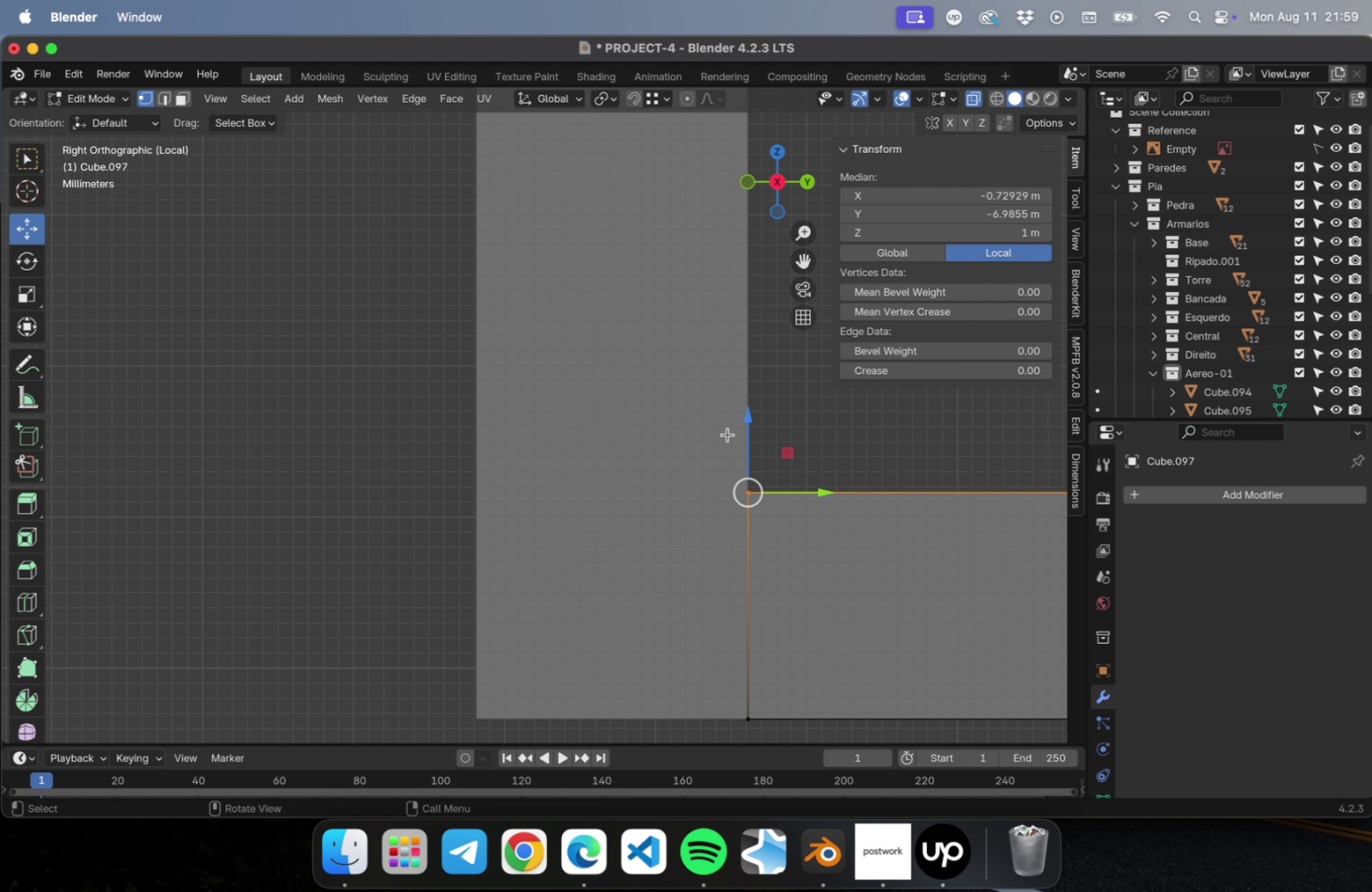 
hold_key(key=ShiftLeft, duration=0.42)
left_click_drag(start_coordinate=[778, 440], to_coordinate=[726, 709])
 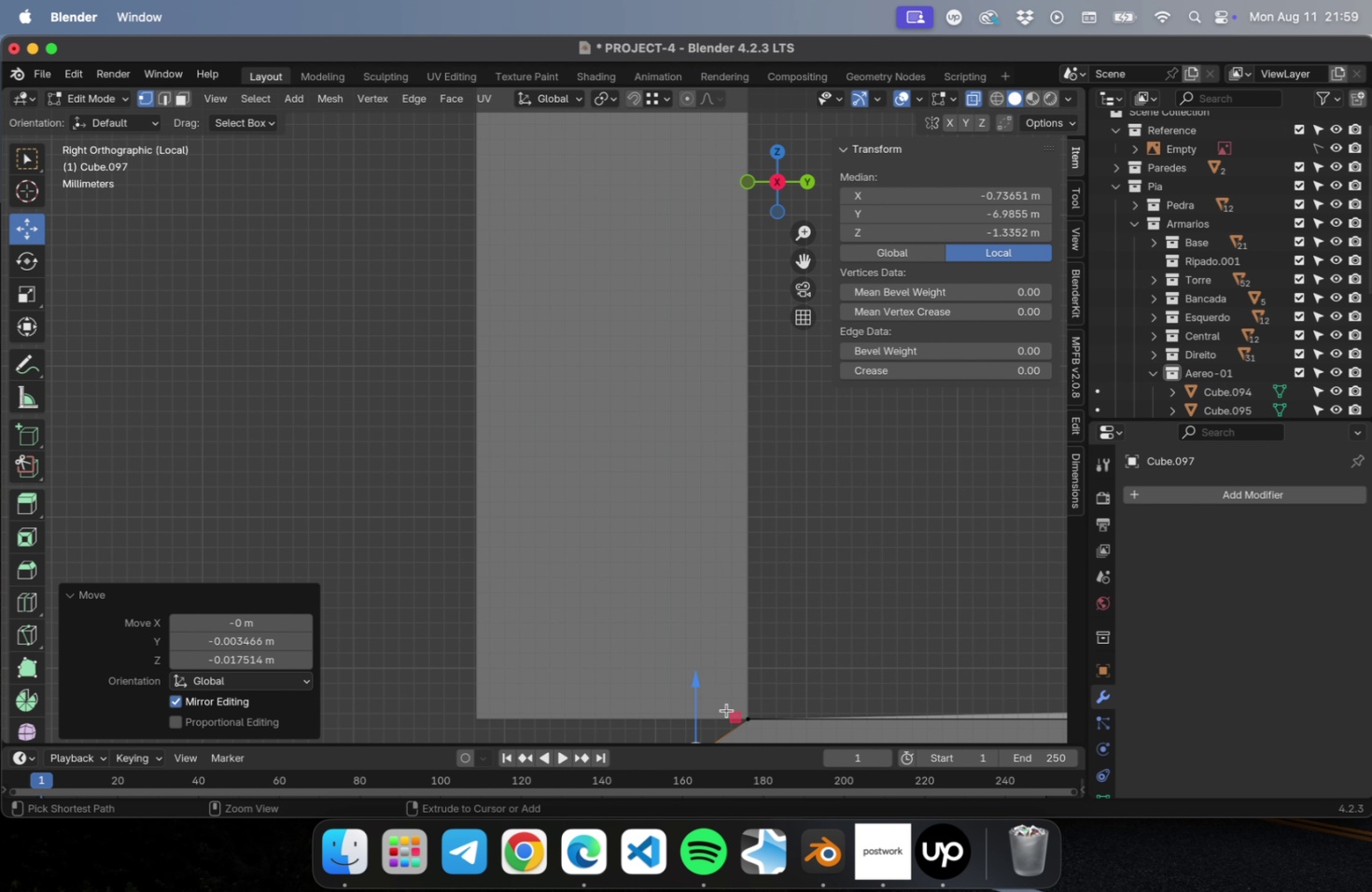 
key(Meta+Z)
 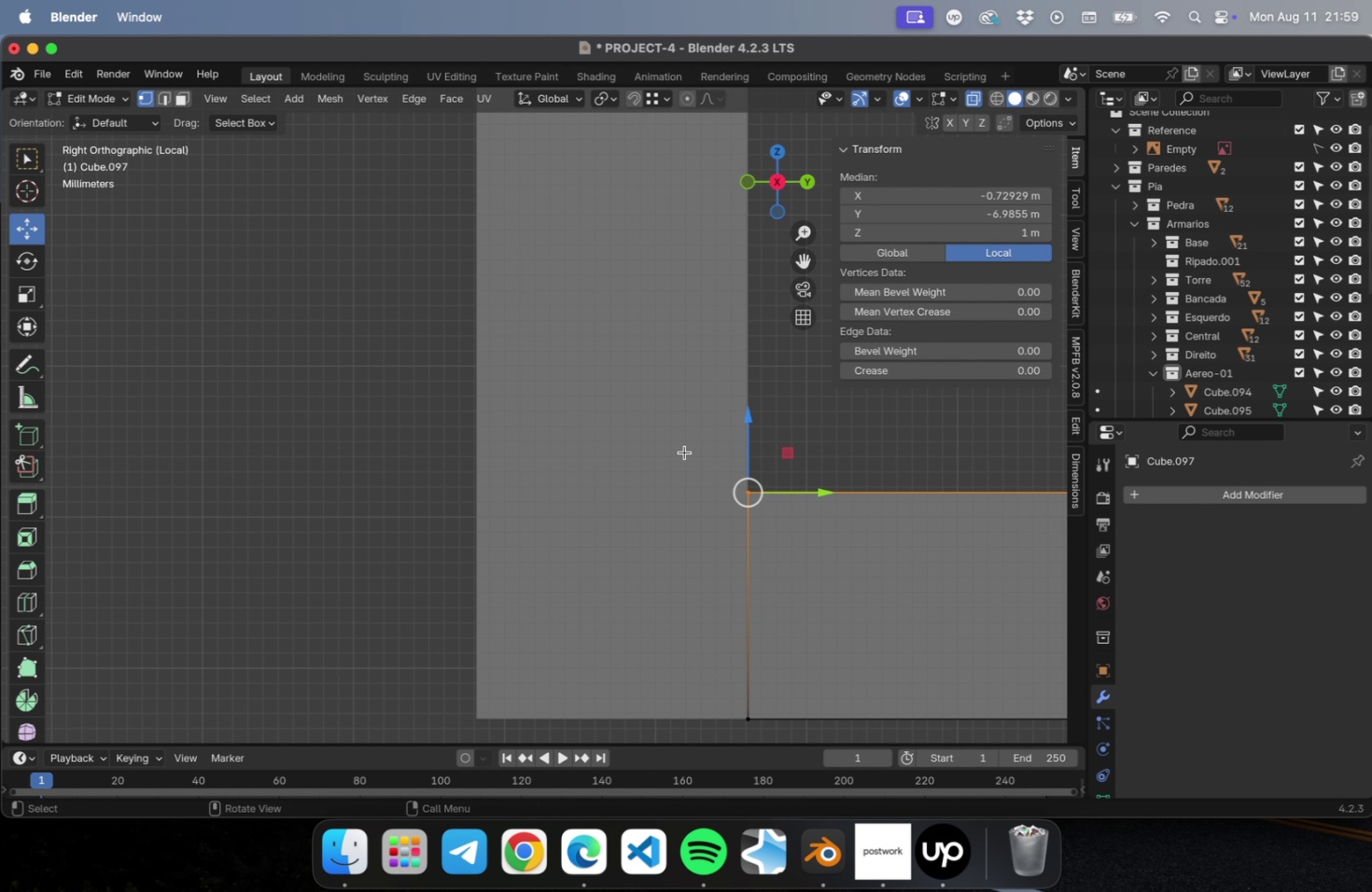 
left_click_drag(start_coordinate=[648, 402], to_coordinate=[861, 722])
 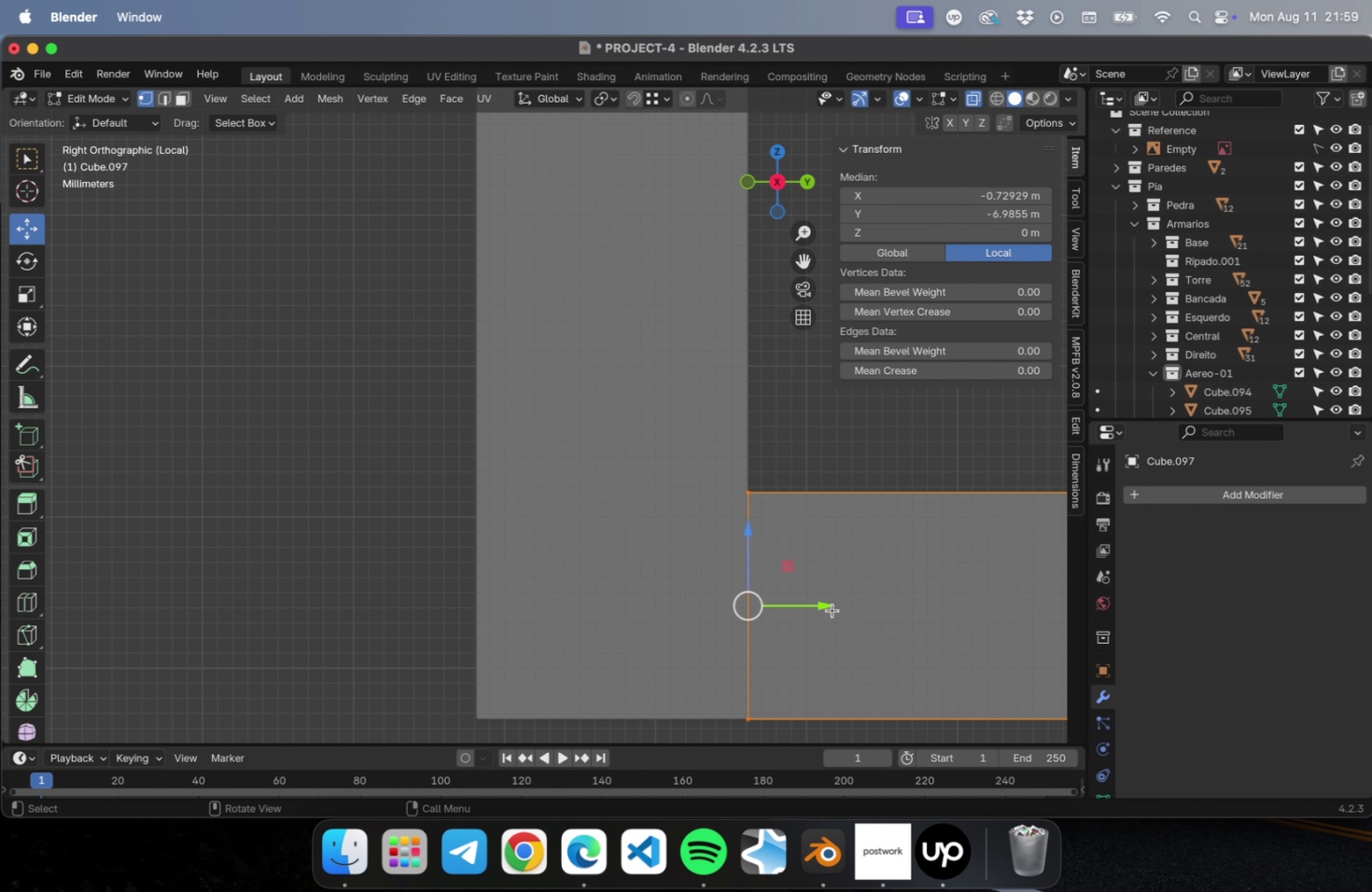 
left_click_drag(start_coordinate=[826, 606], to_coordinate=[552, 607])
 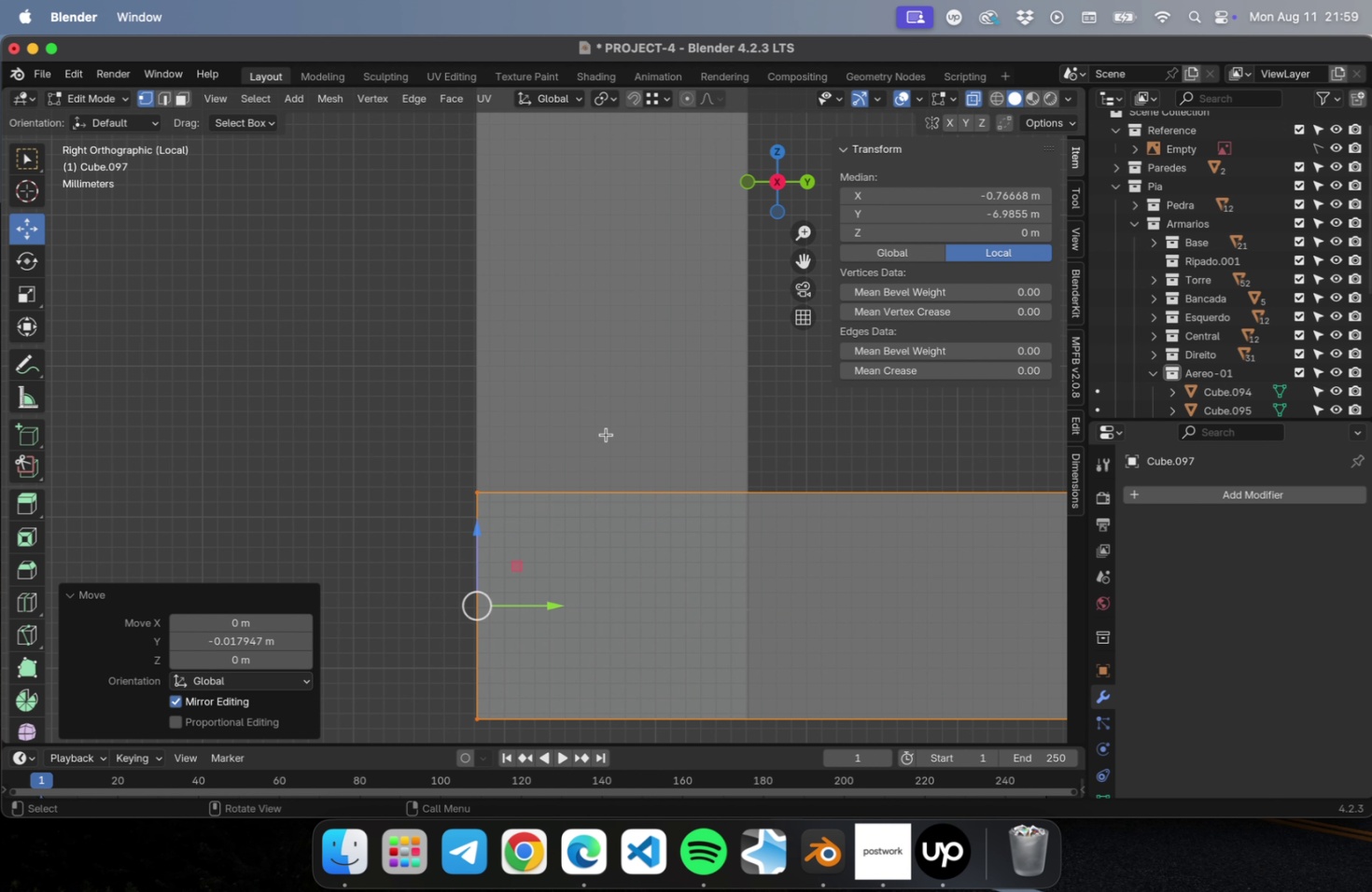 
left_click([606, 434])
 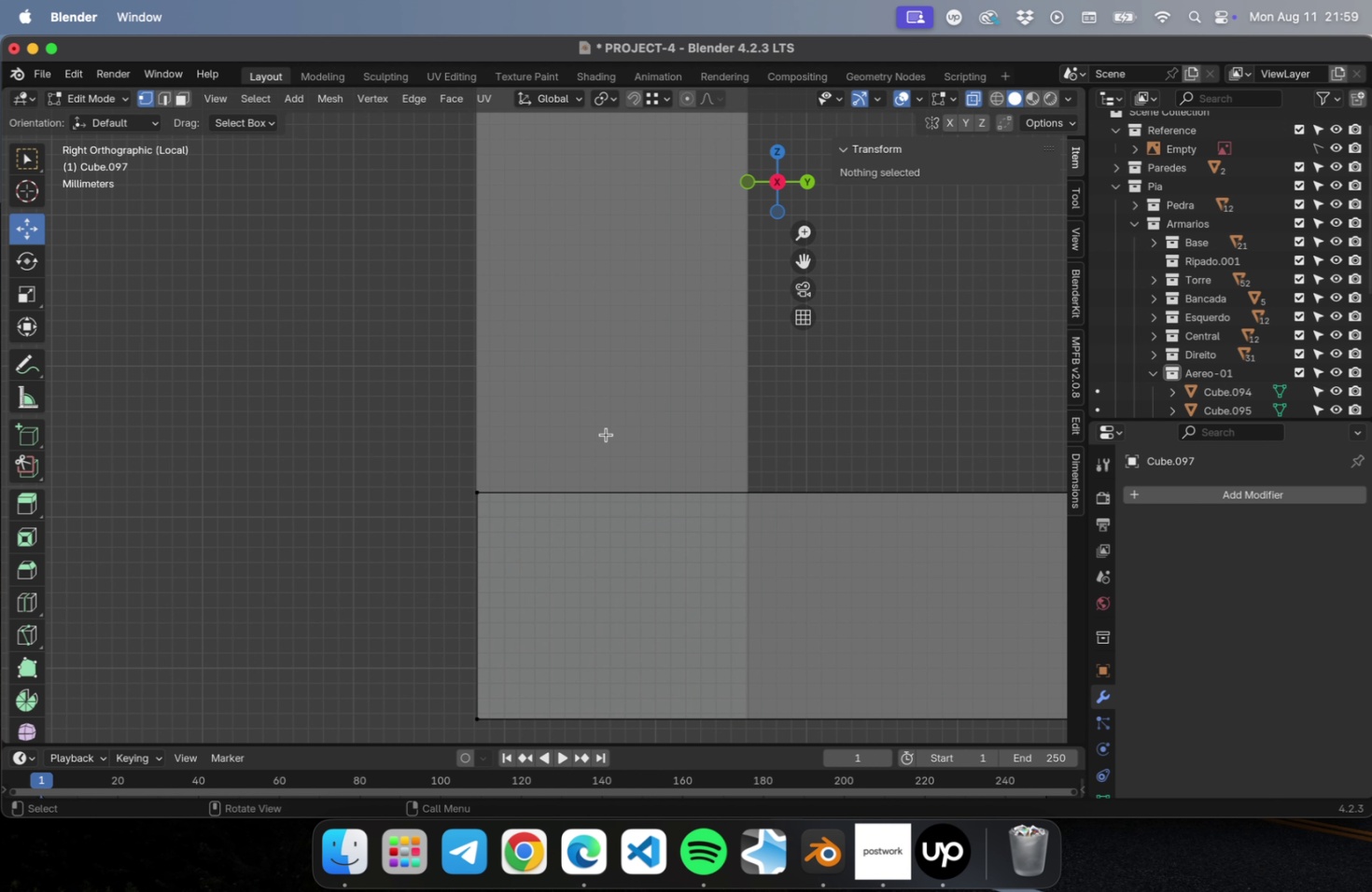 
key(CapsLock)
 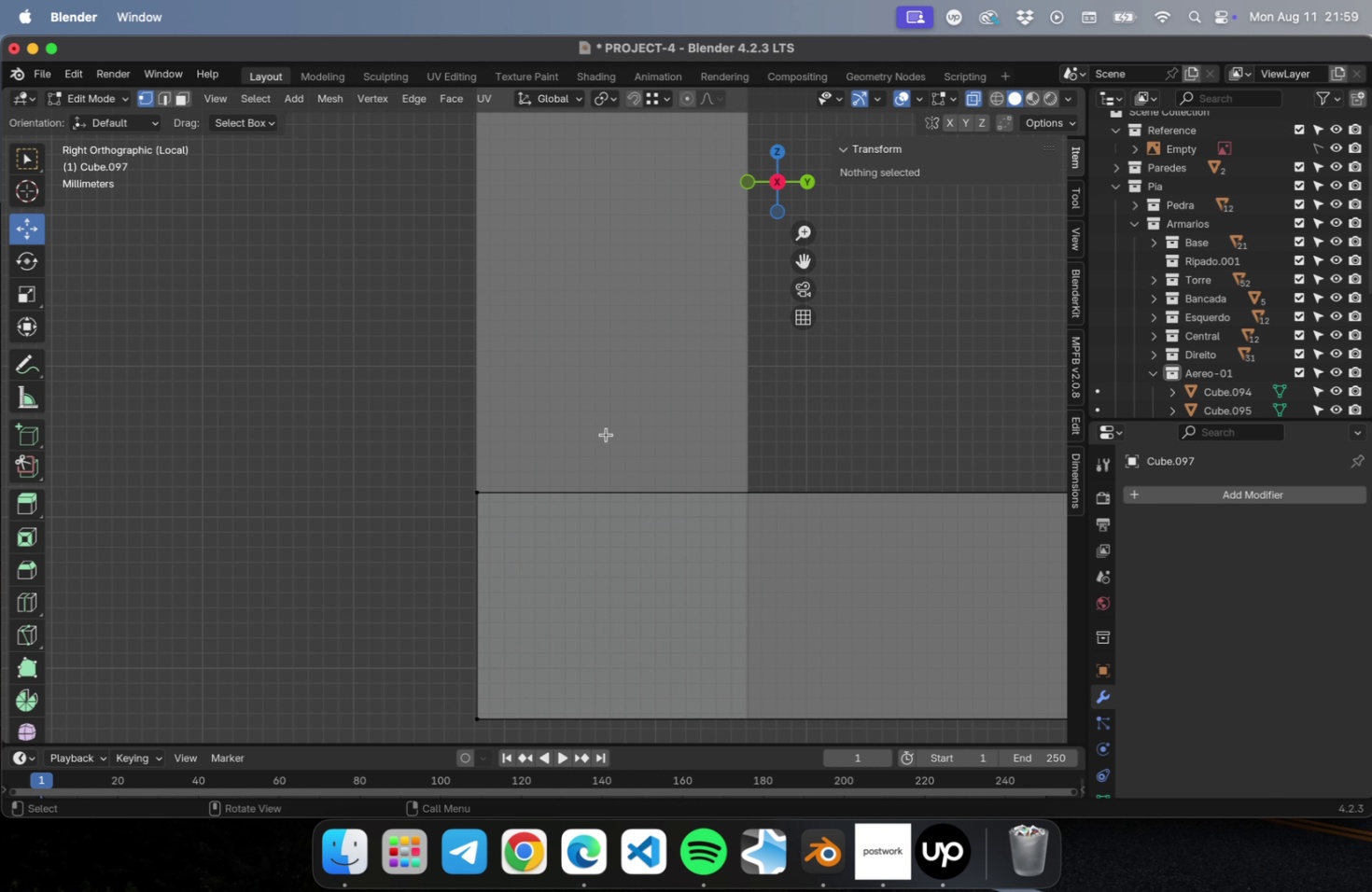 
key(Tab)
 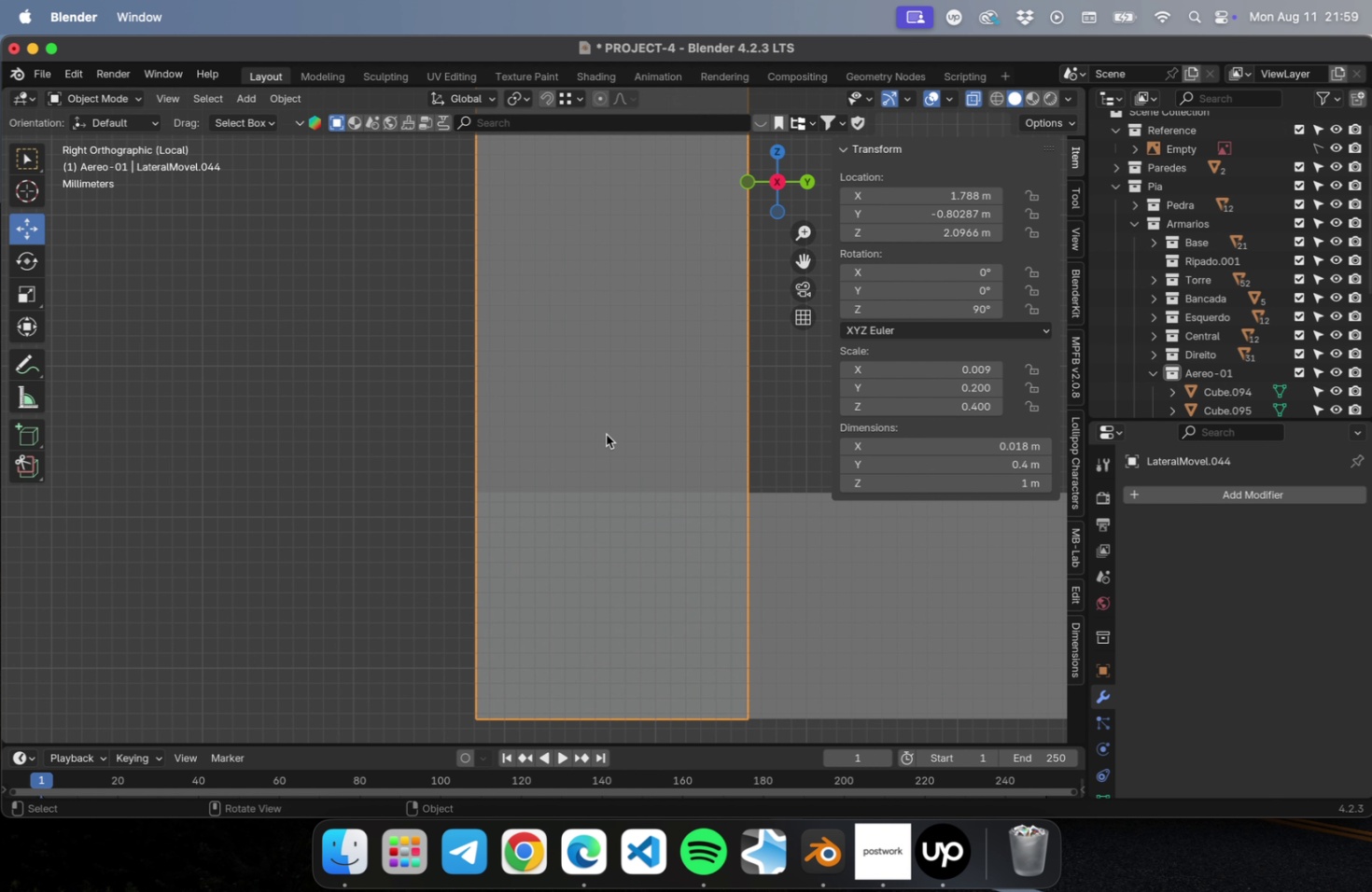 
key(CapsLock)
 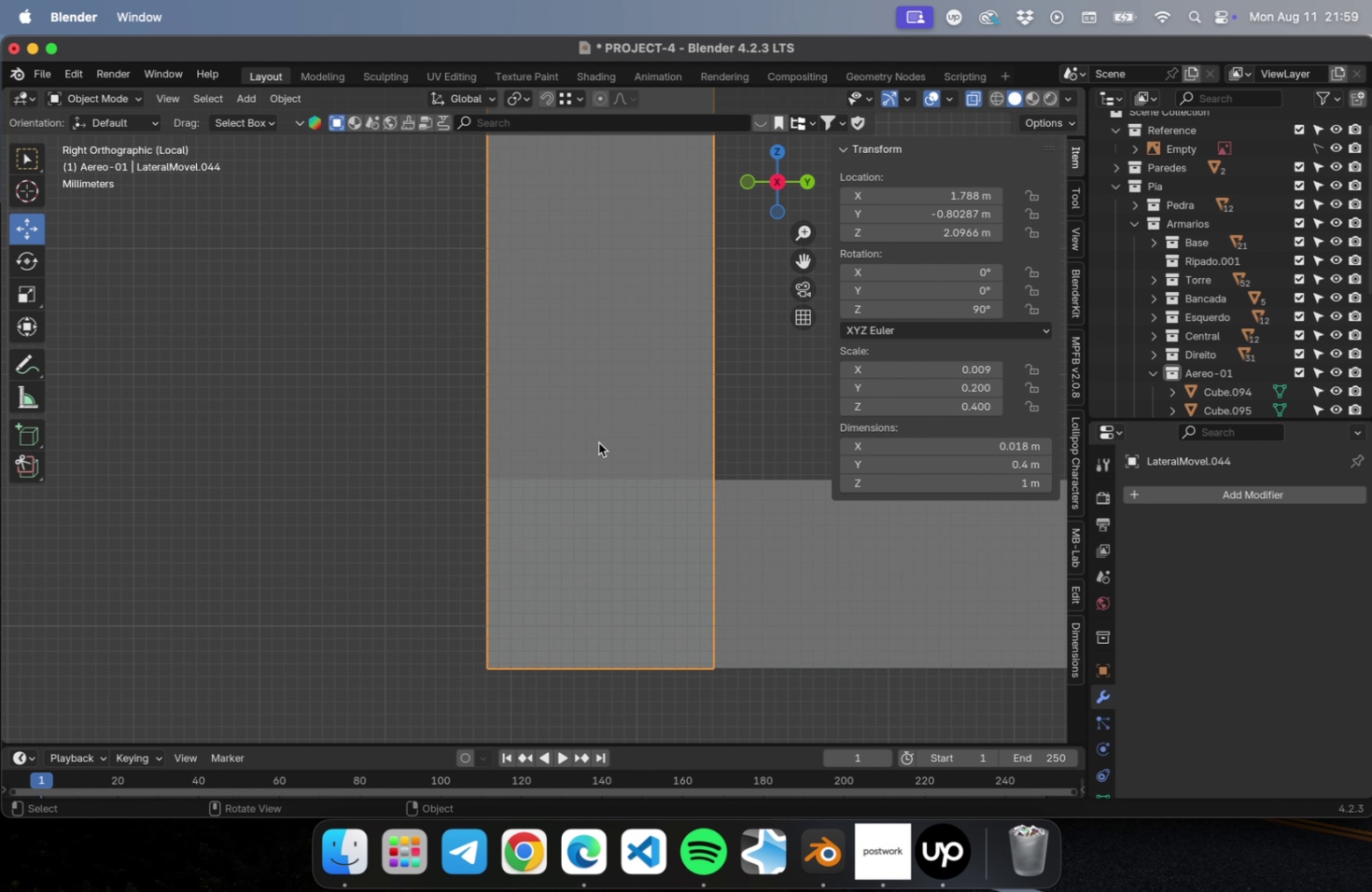 
left_click([606, 434])
 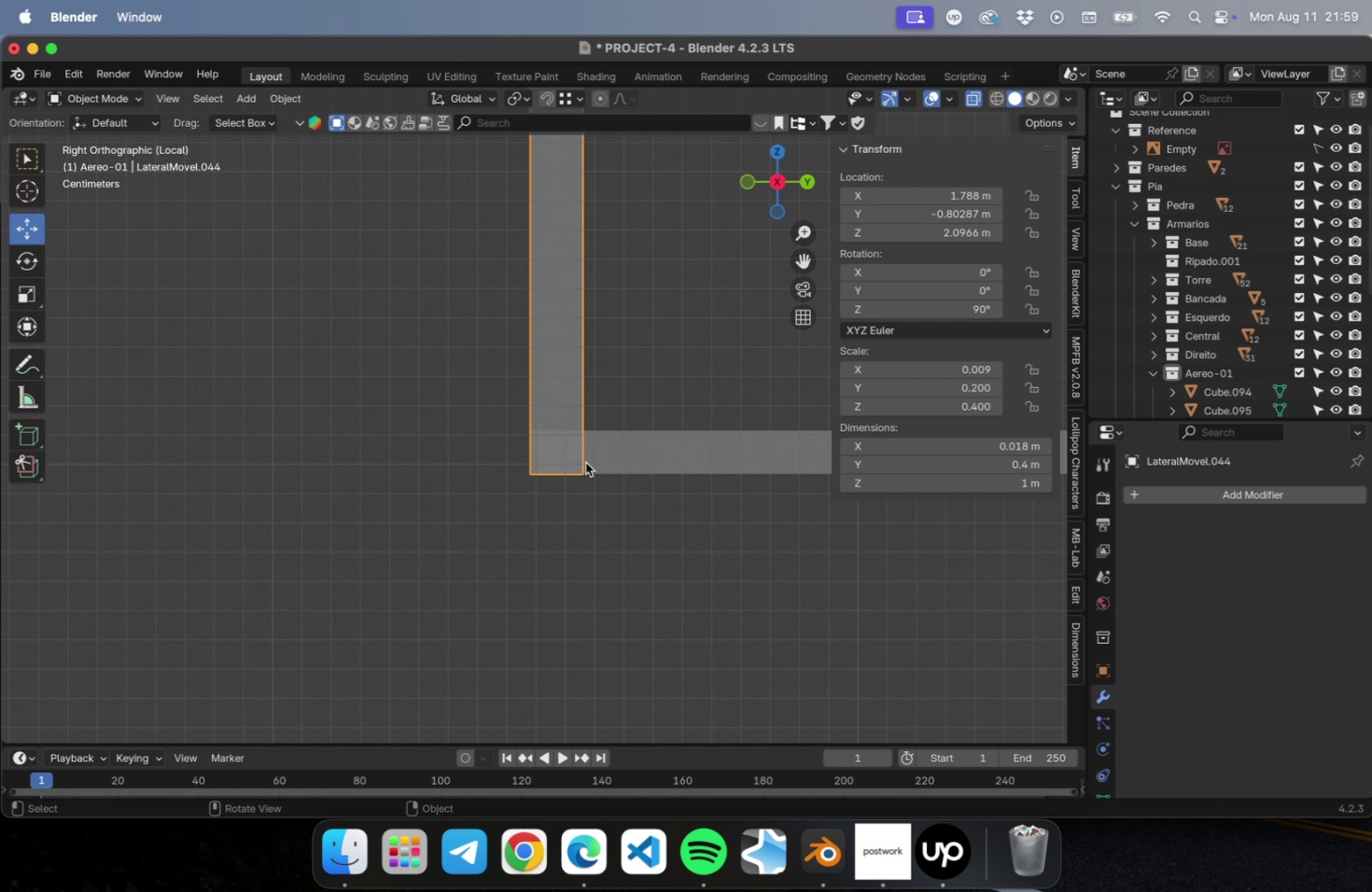 
scroll: coordinate [583, 464], scroll_direction: down, amount: 68.0
 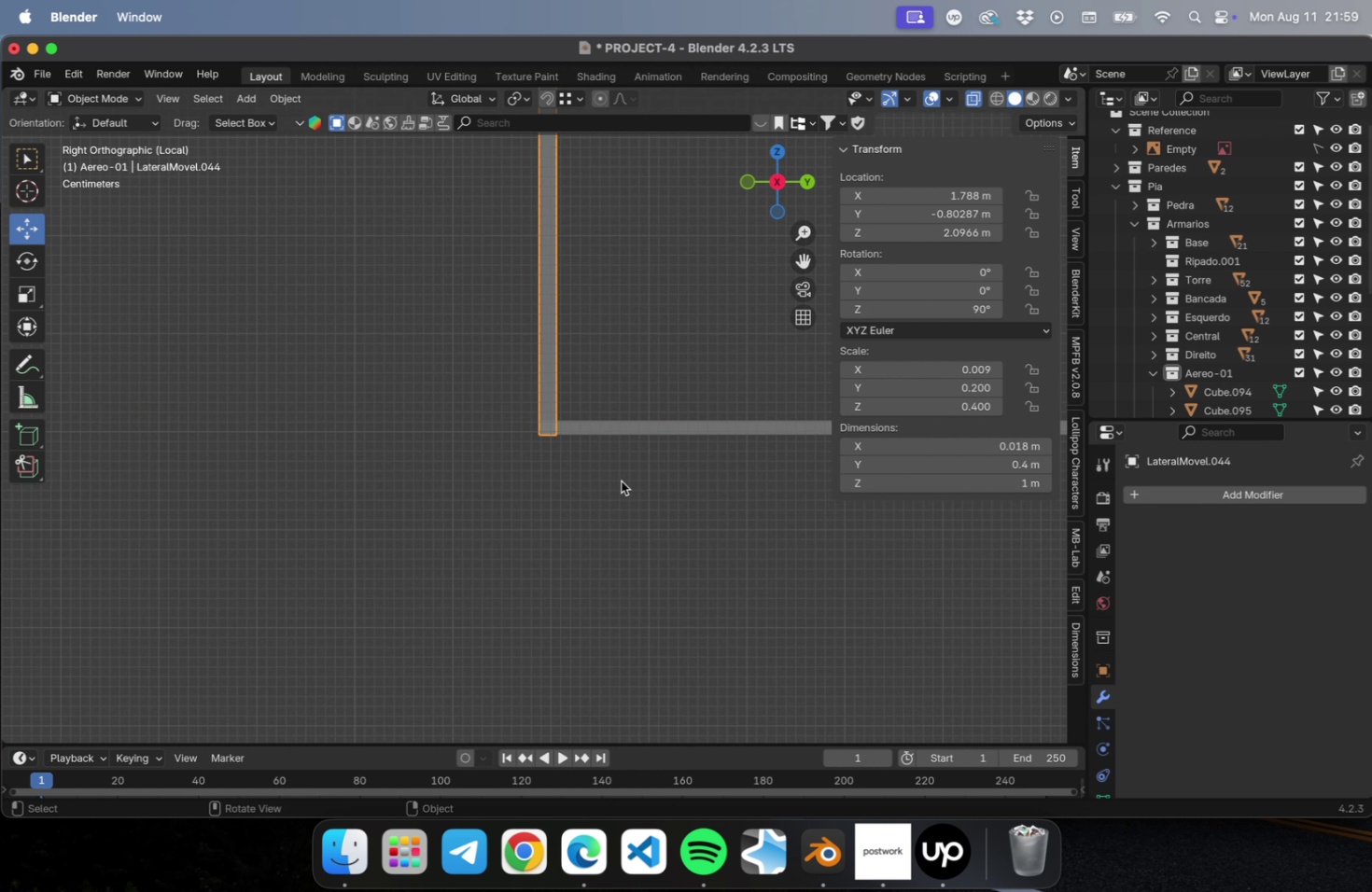 
hold_key(key=ShiftLeft, duration=0.51)
 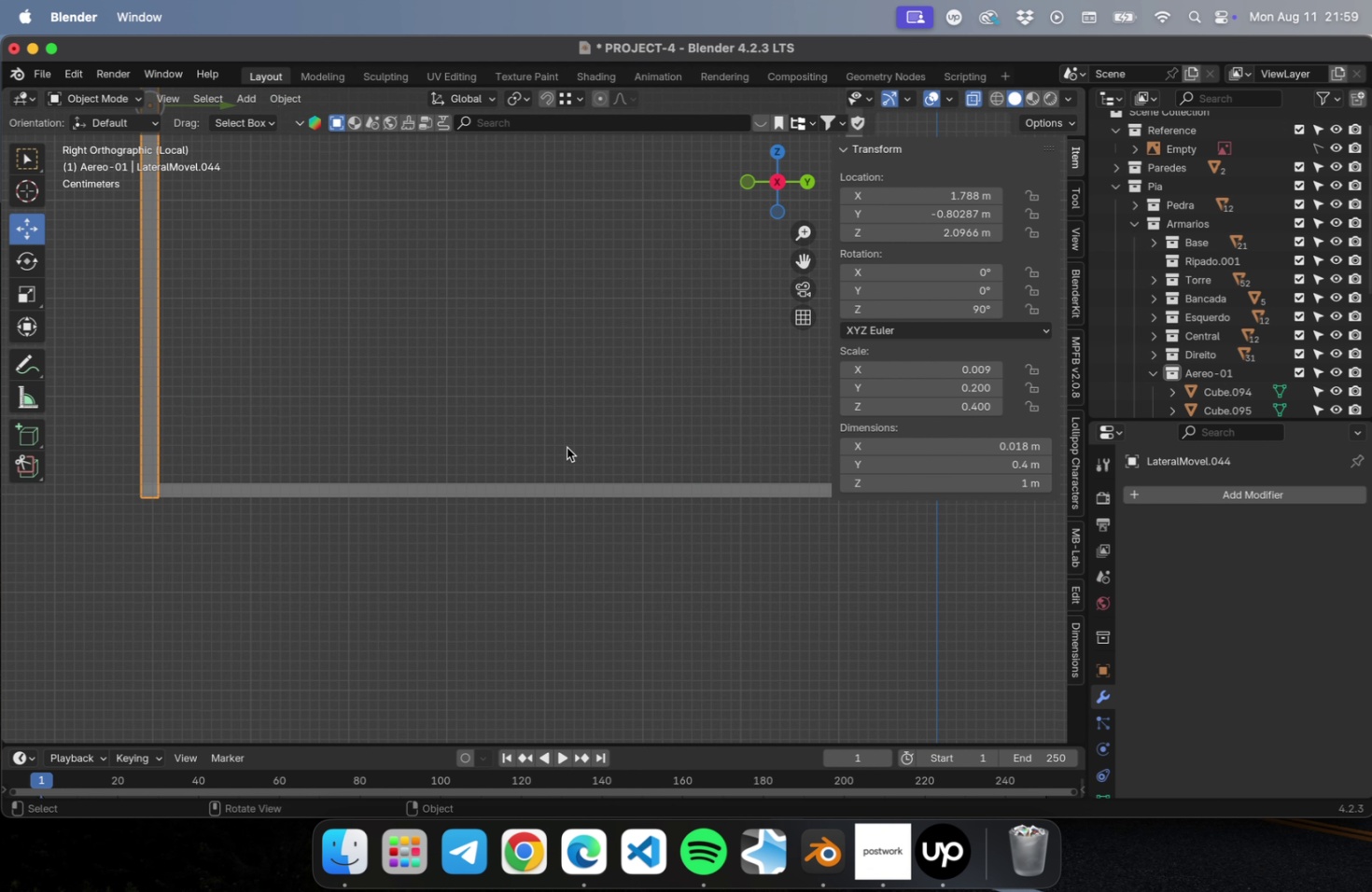 
hold_key(key=ShiftLeft, duration=0.38)
 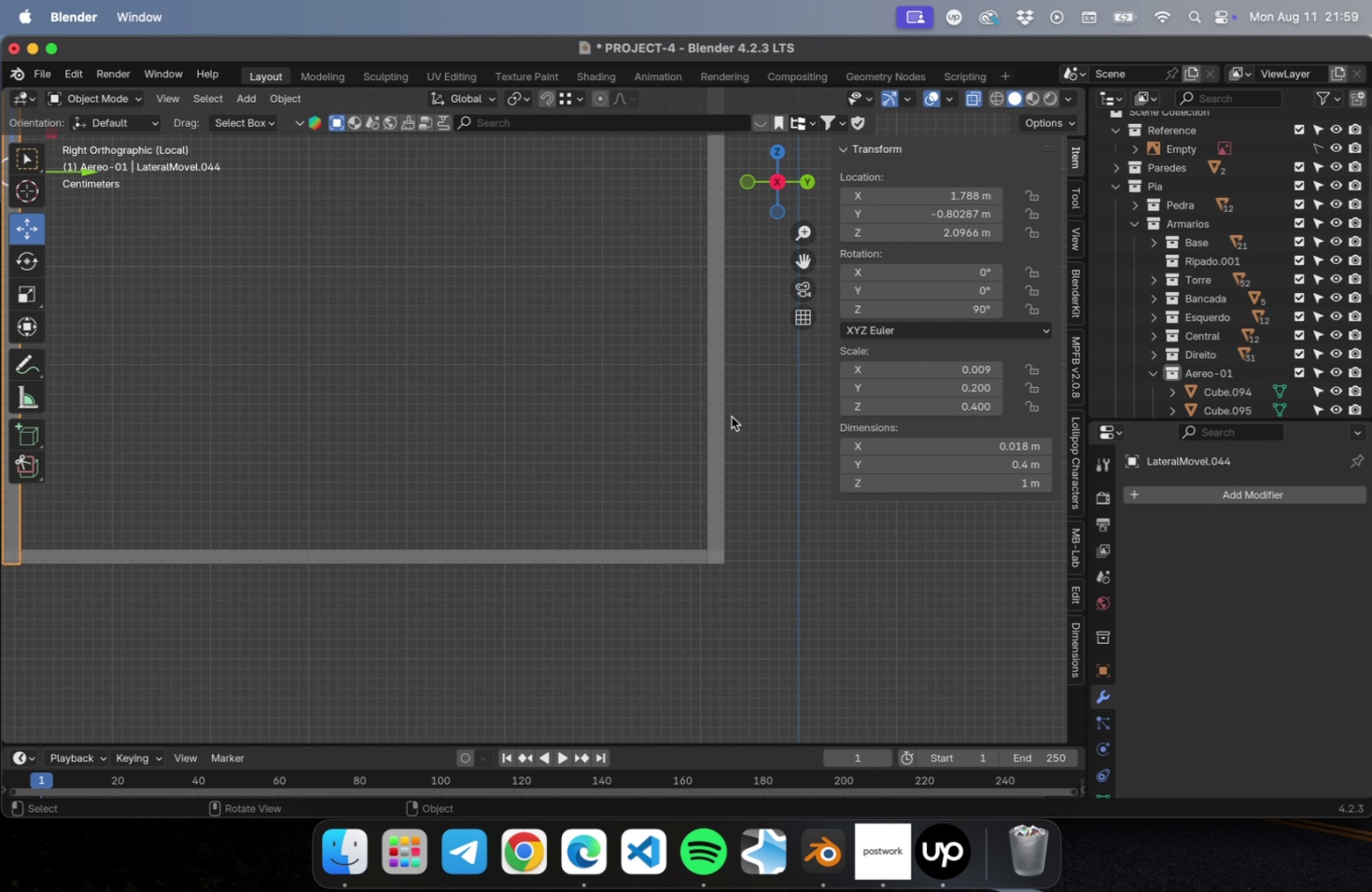 
hold_key(key=ShiftLeft, duration=0.74)
 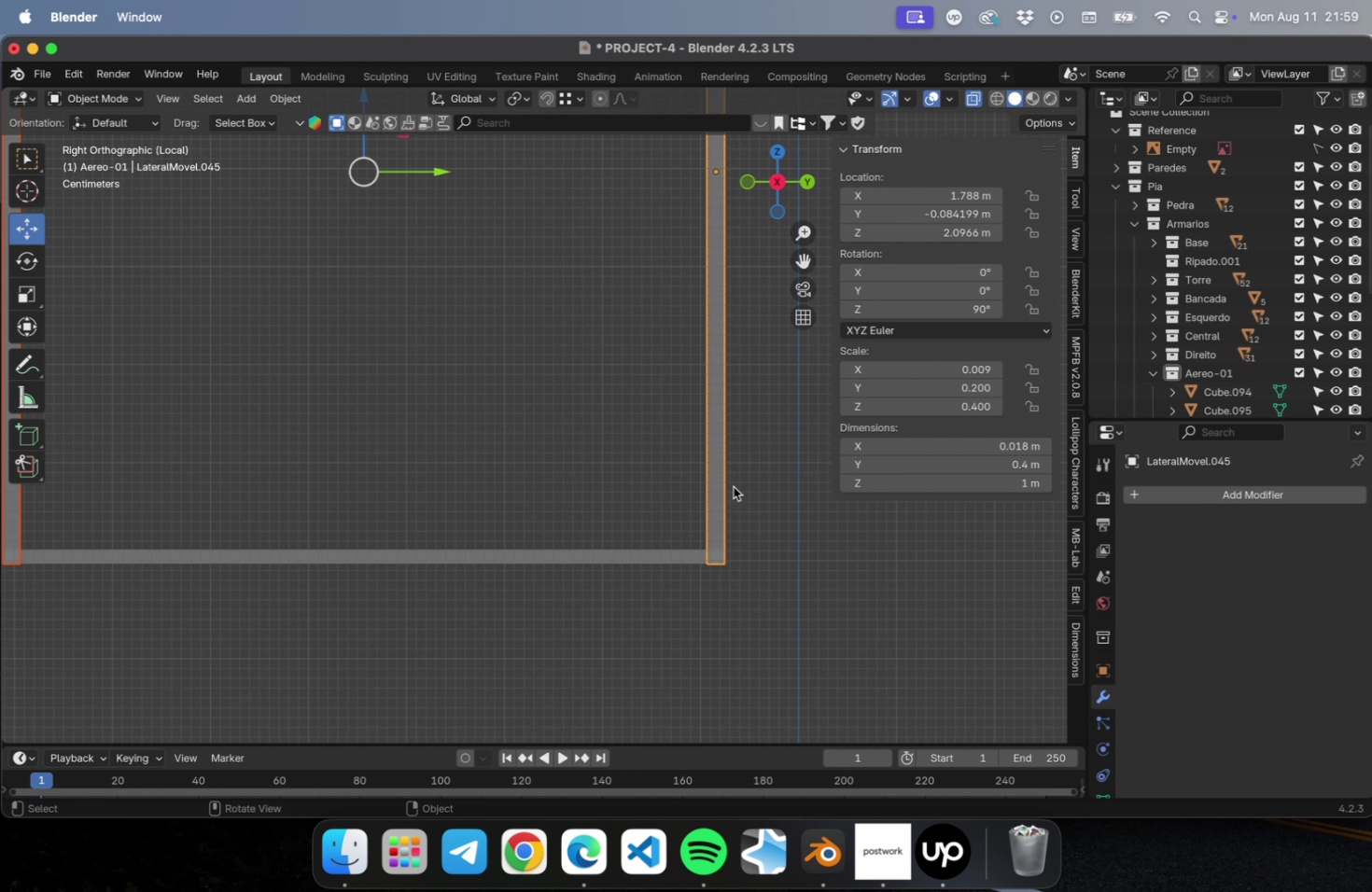 
key(Tab)
 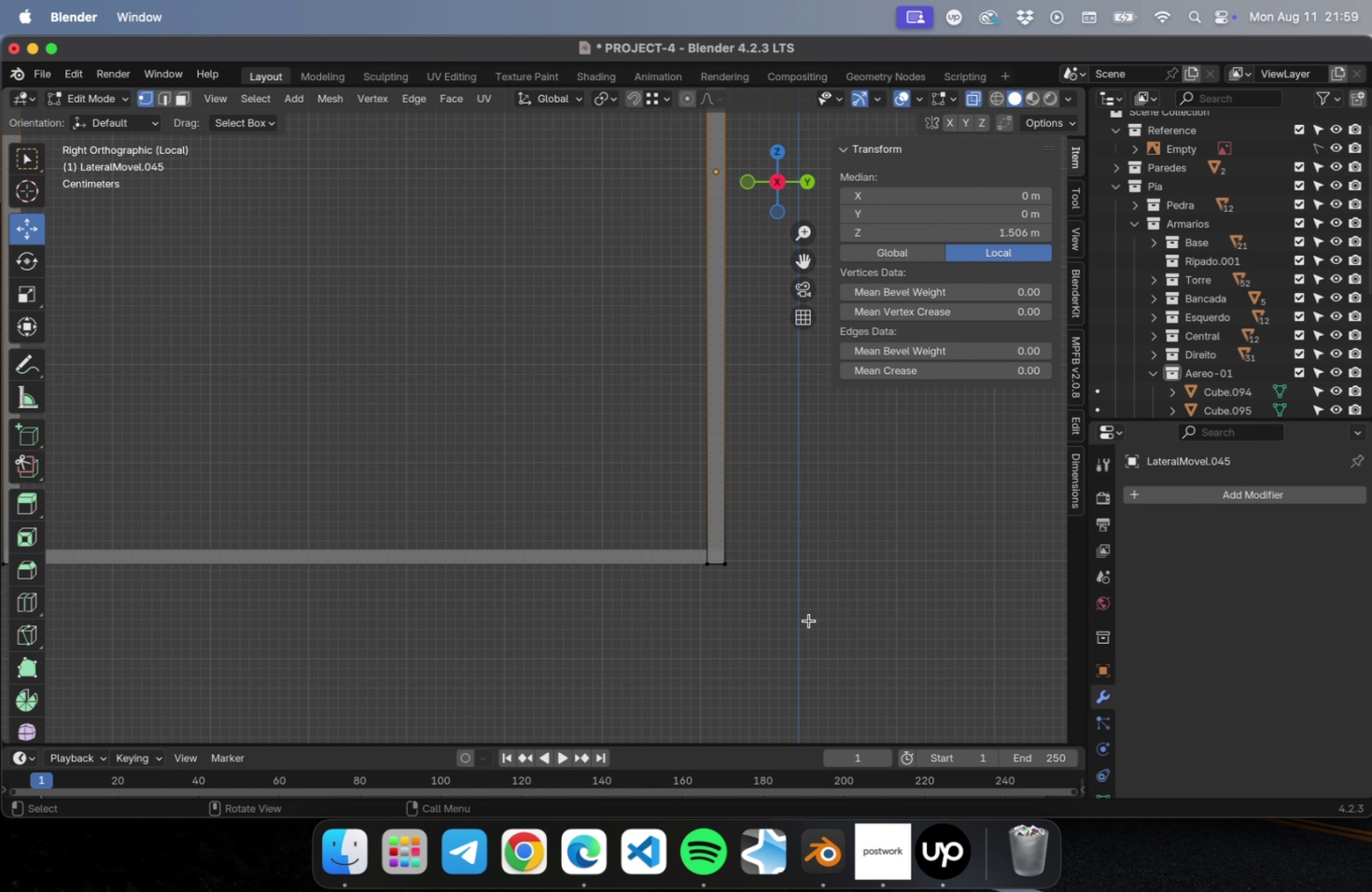 
scroll: coordinate [817, 612], scroll_direction: down, amount: 5.0
 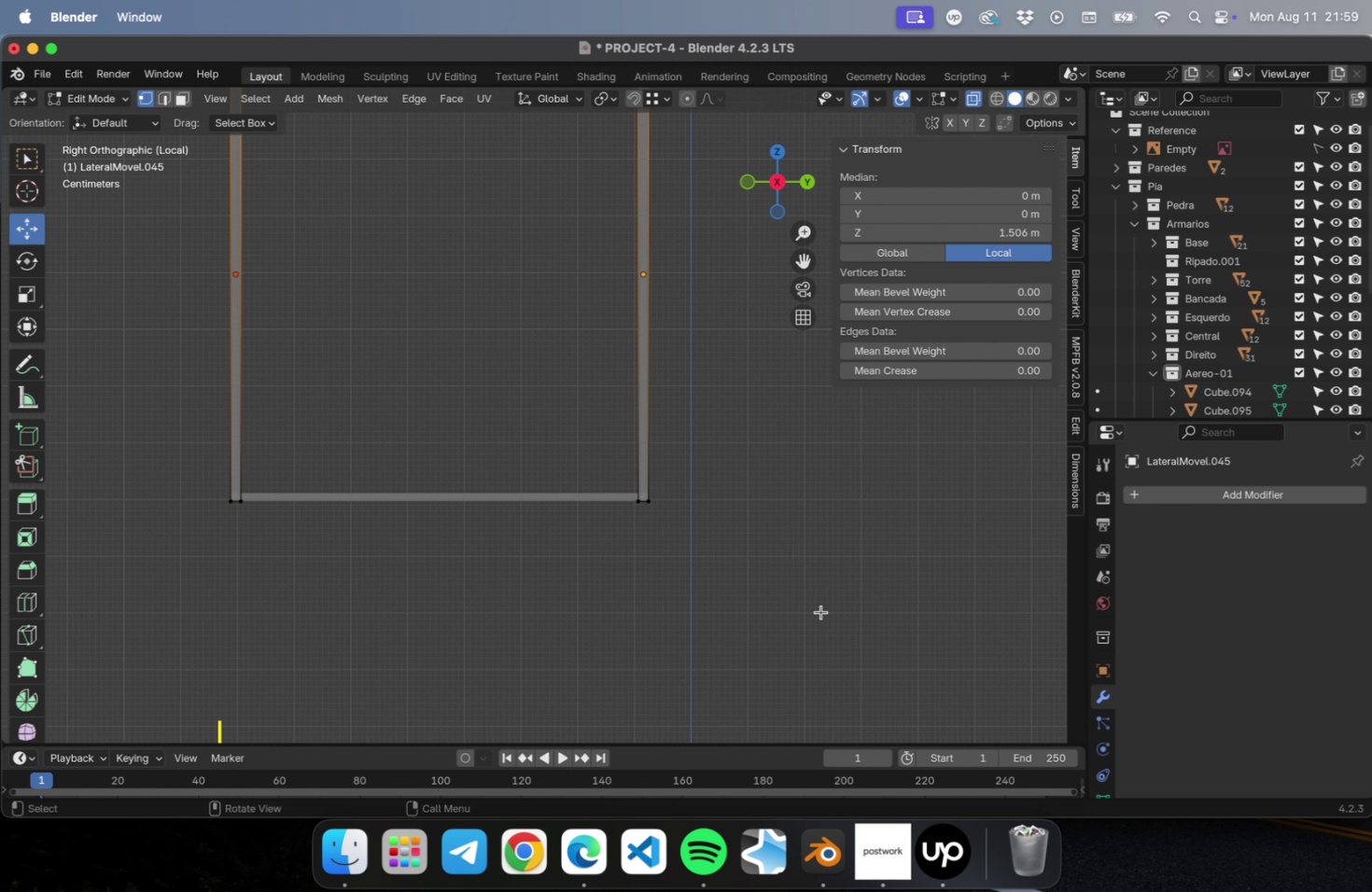 
left_click_drag(start_coordinate=[821, 610], to_coordinate=[164, 463])
 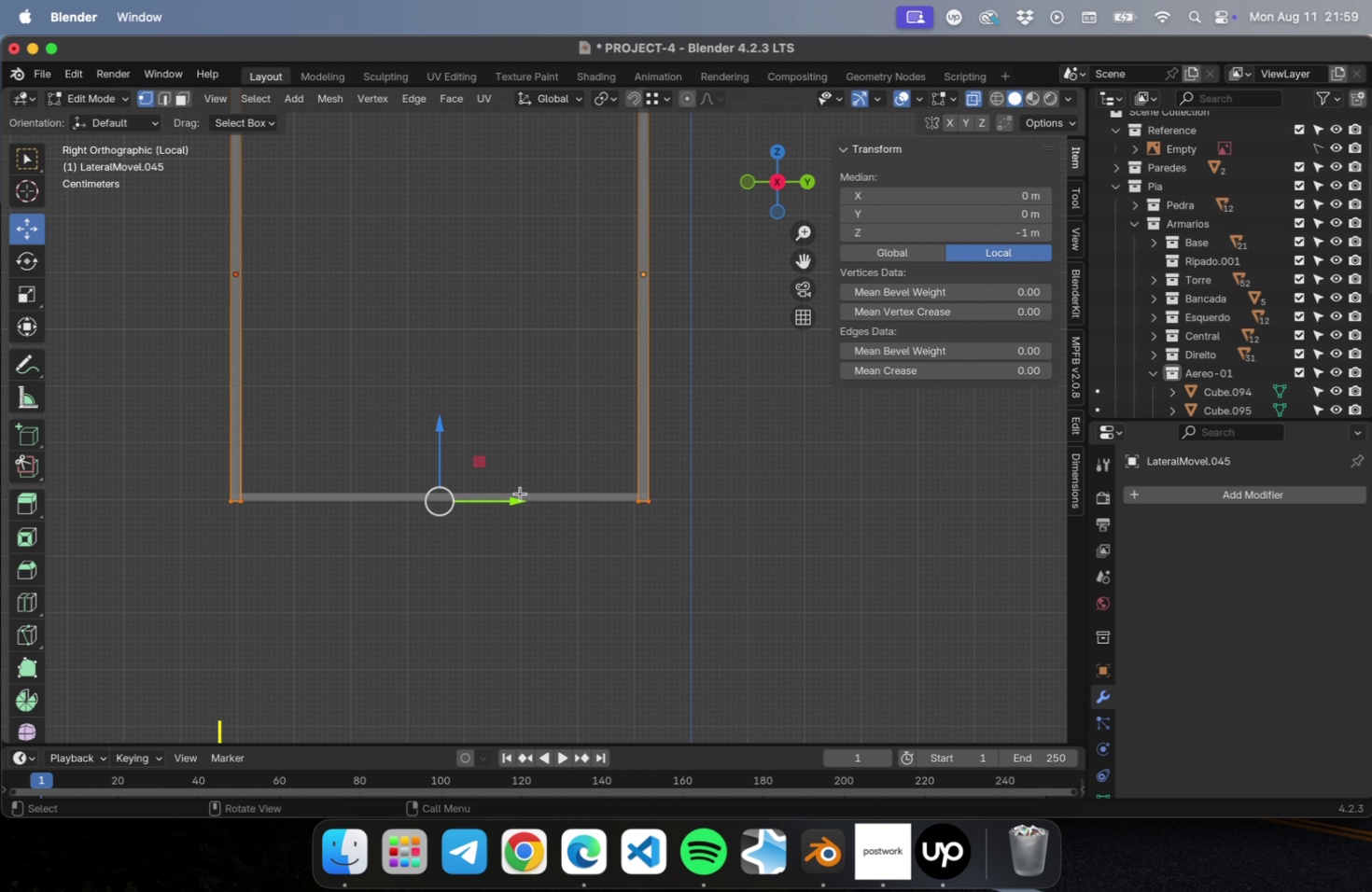 
scroll: coordinate [765, 538], scroll_direction: up, amount: 31.0
 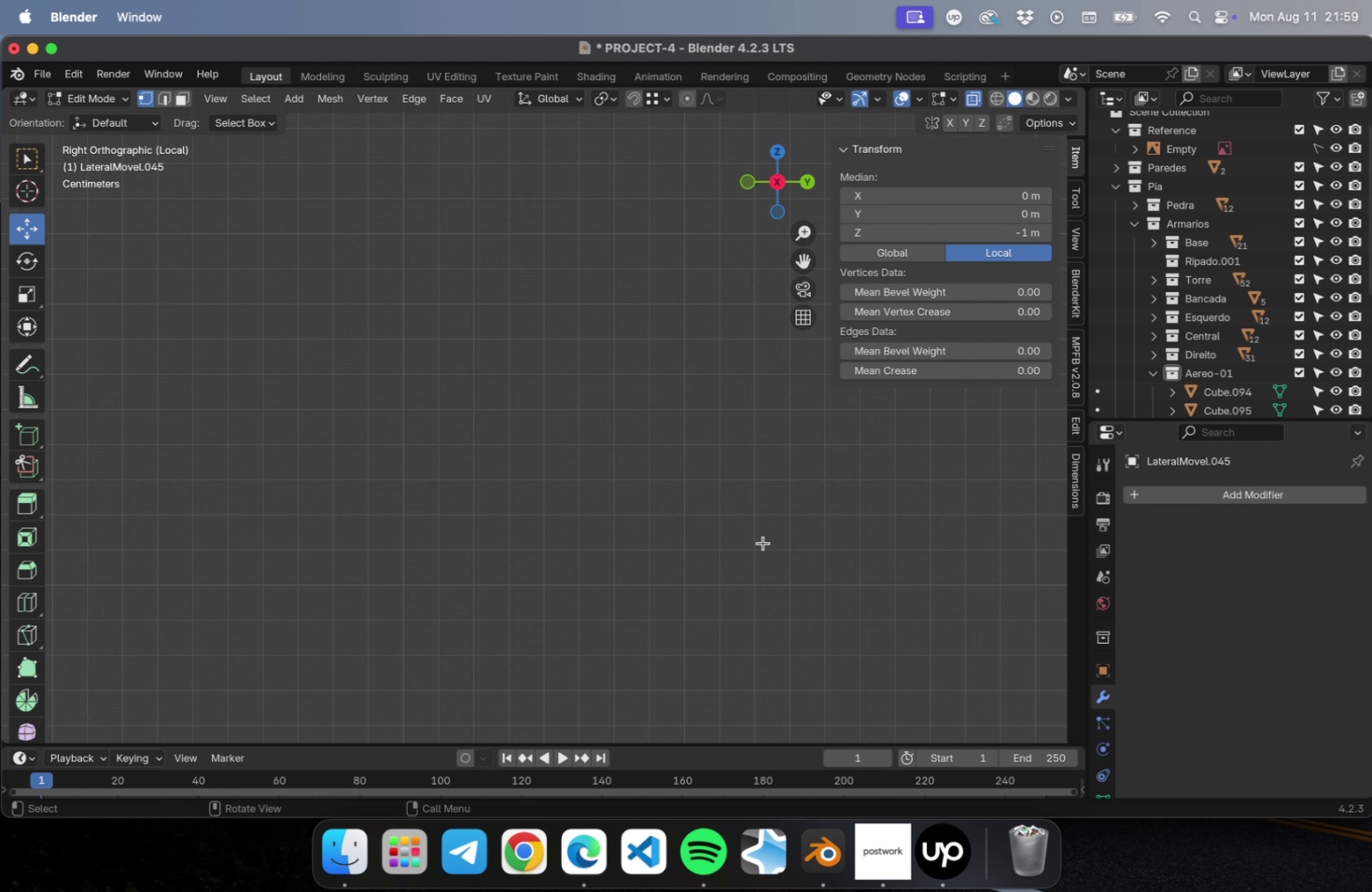 
hold_key(key=ShiftLeft, duration=0.52)
 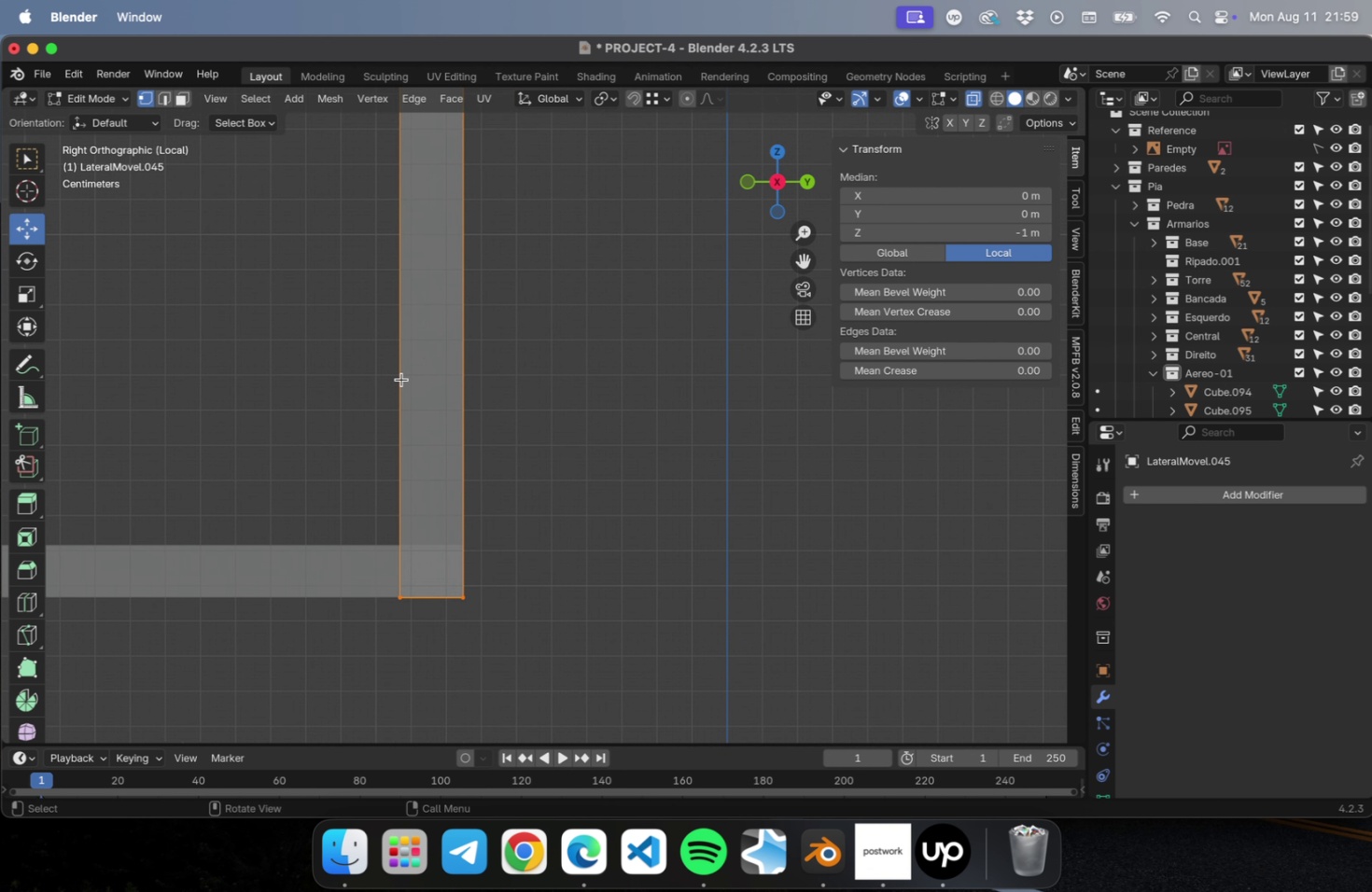 
hold_key(key=ShiftLeft, duration=0.72)
 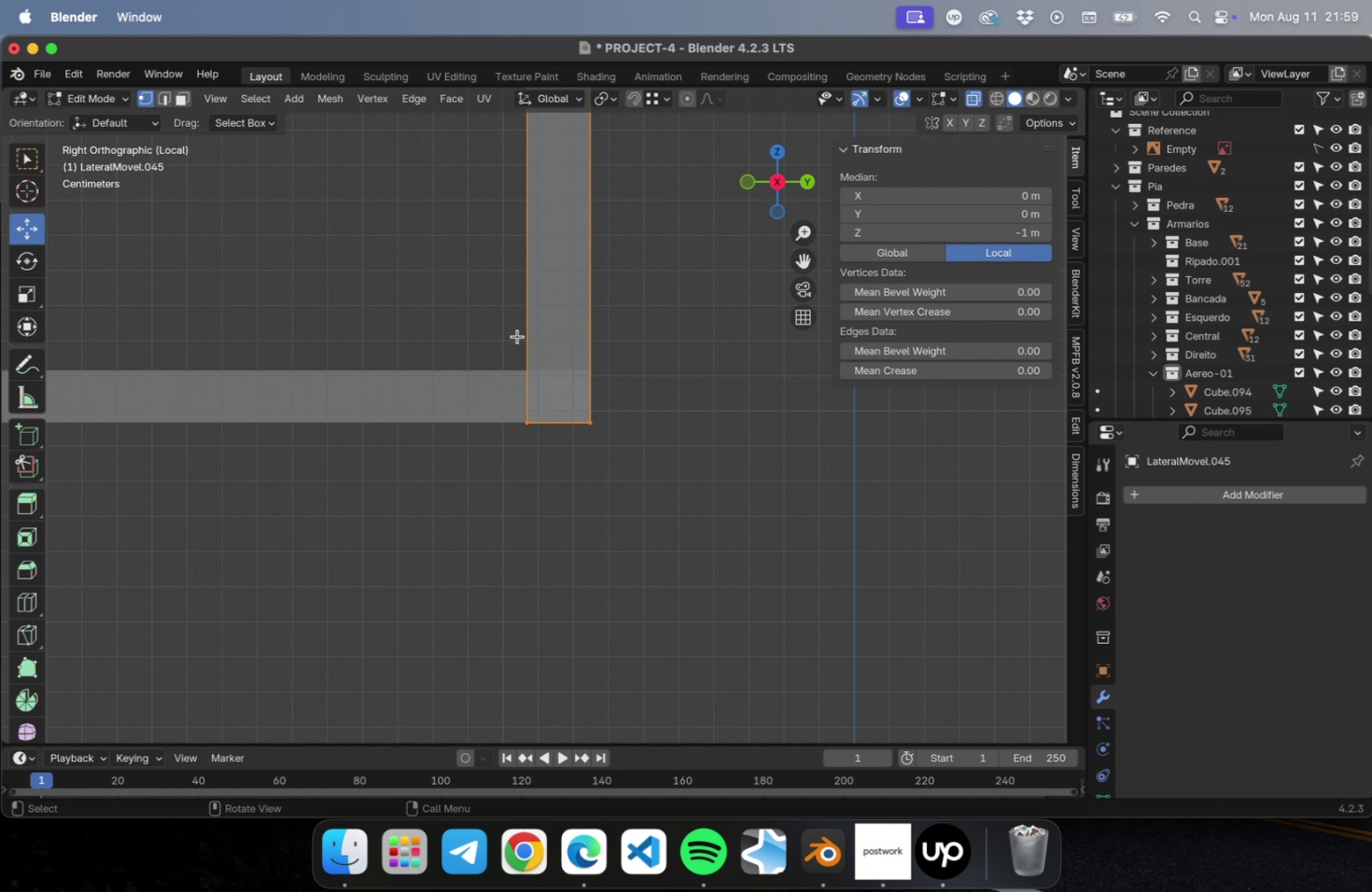 
scroll: coordinate [517, 334], scroll_direction: up, amount: 15.0
 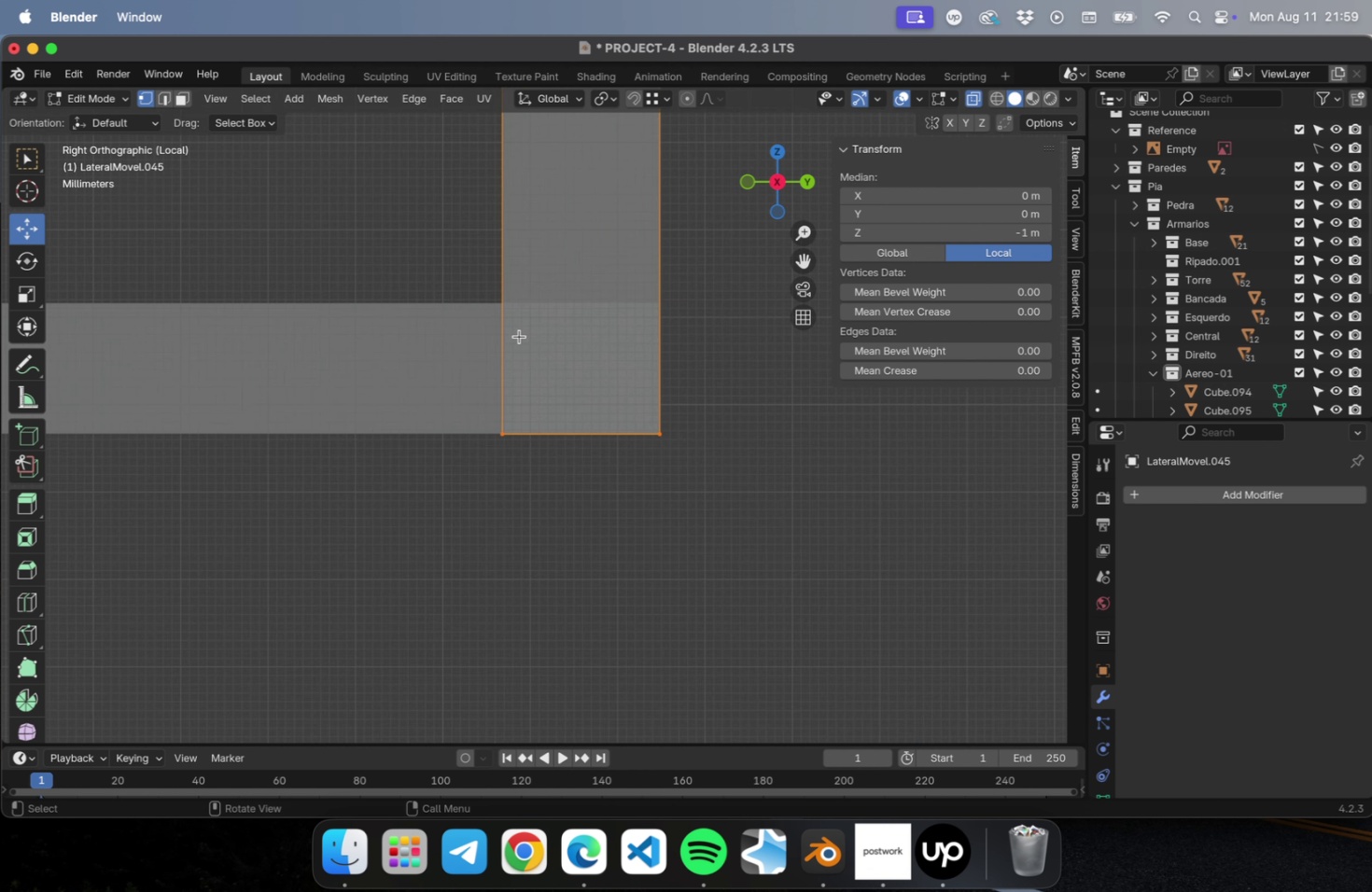 
hold_key(key=ShiftLeft, duration=0.56)
 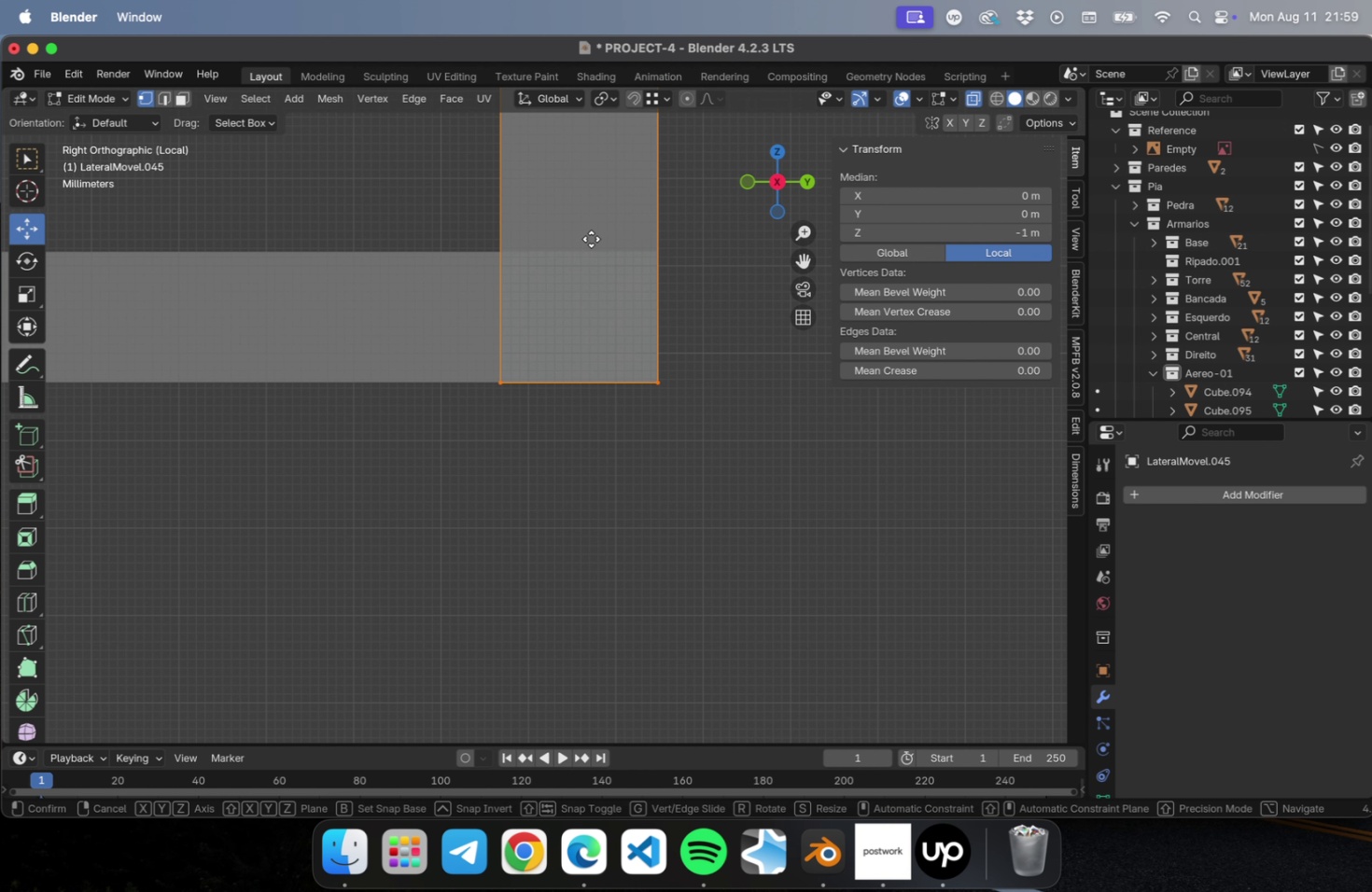 
type(gz)
 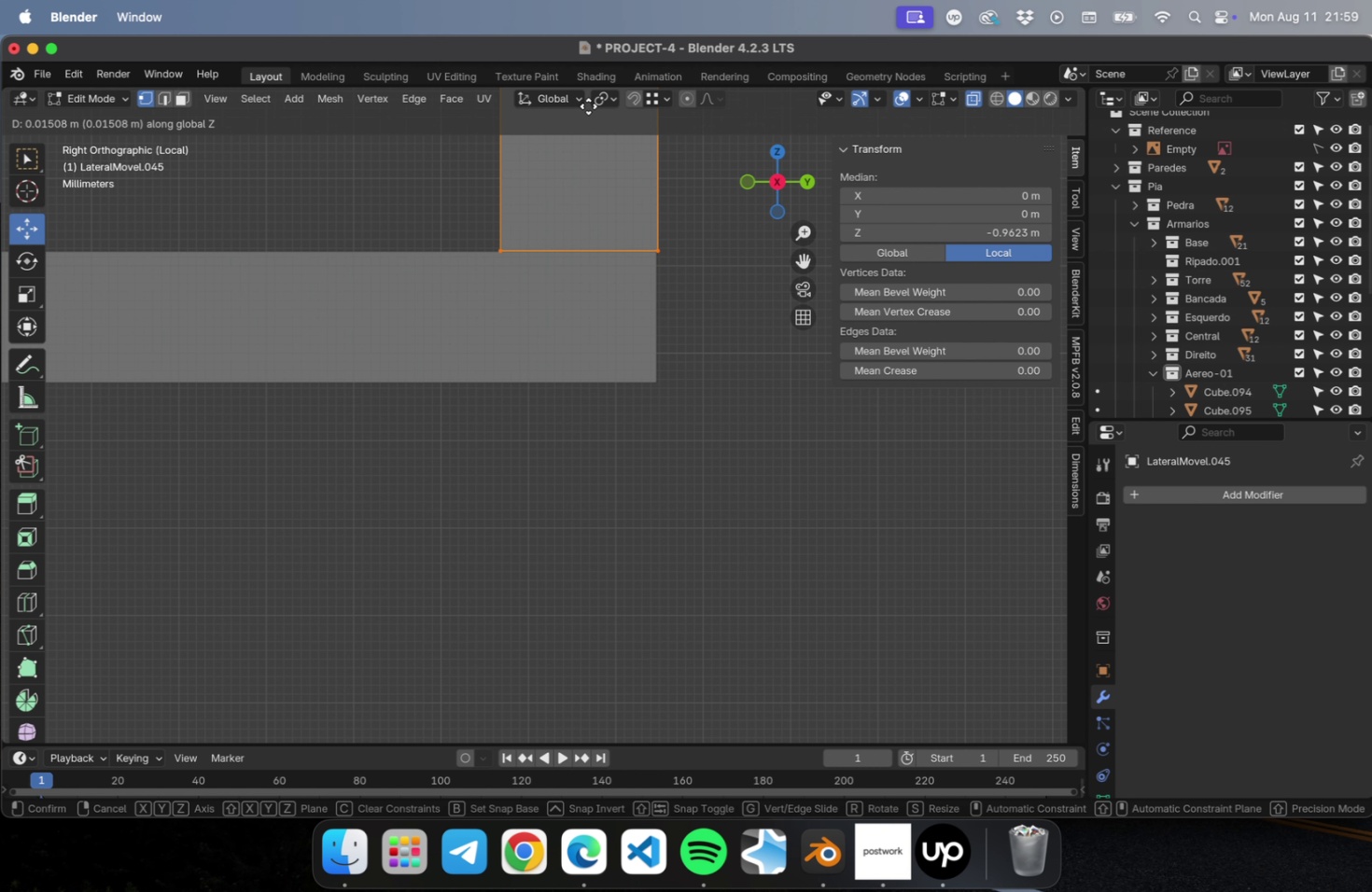 
left_click([588, 106])
 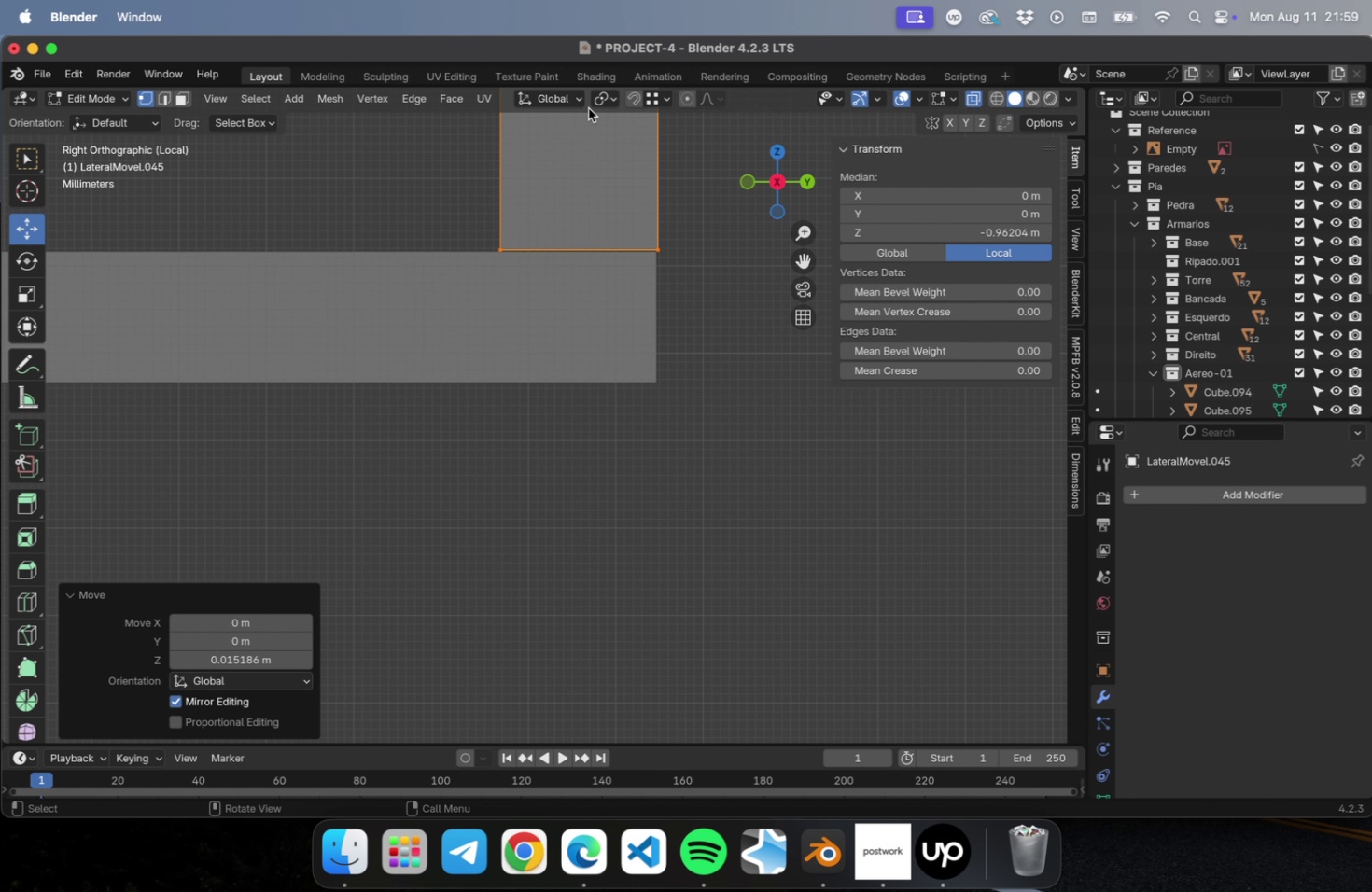 
key(Tab)
 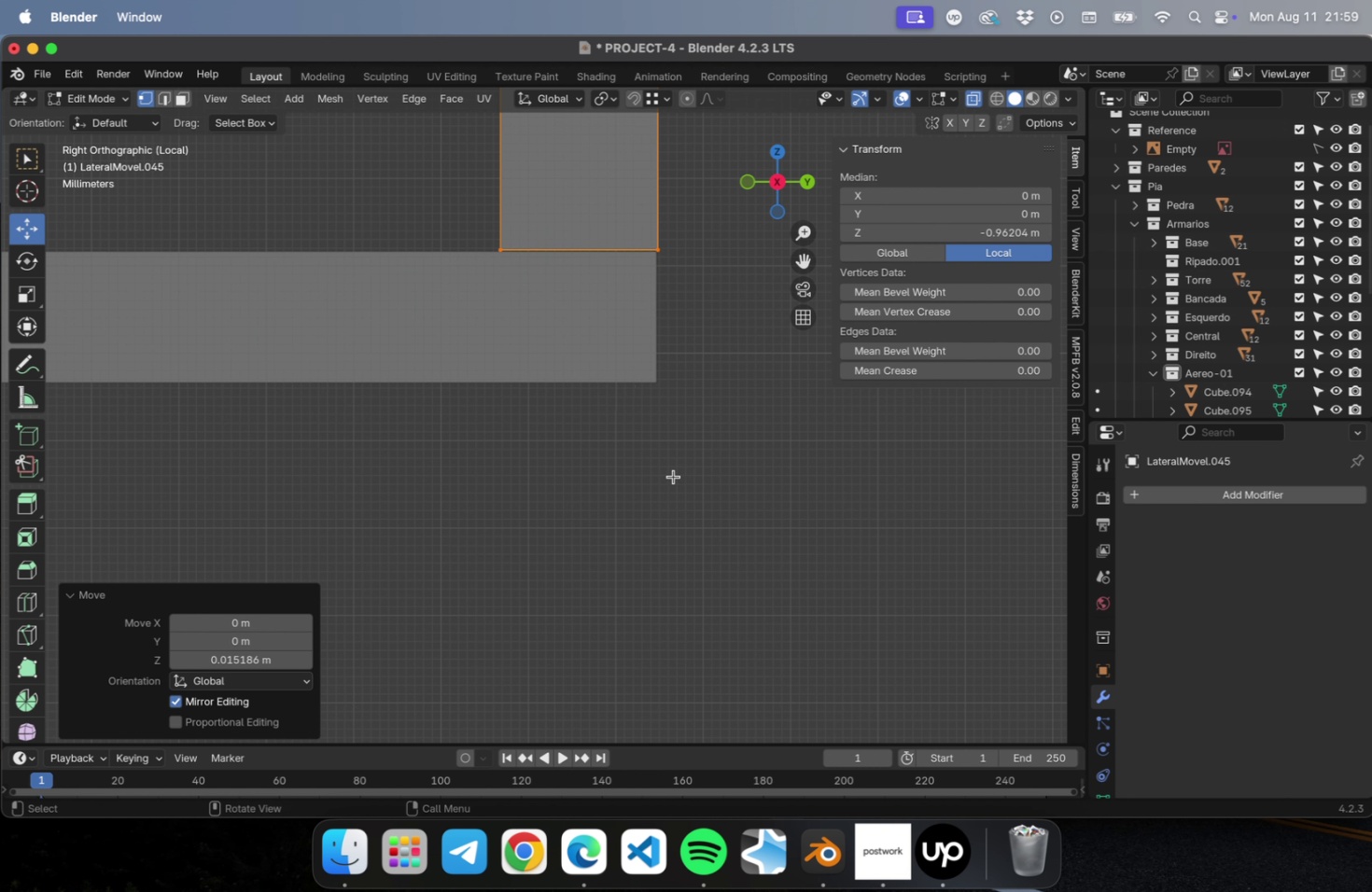 
key(Meta+CommandLeft)
 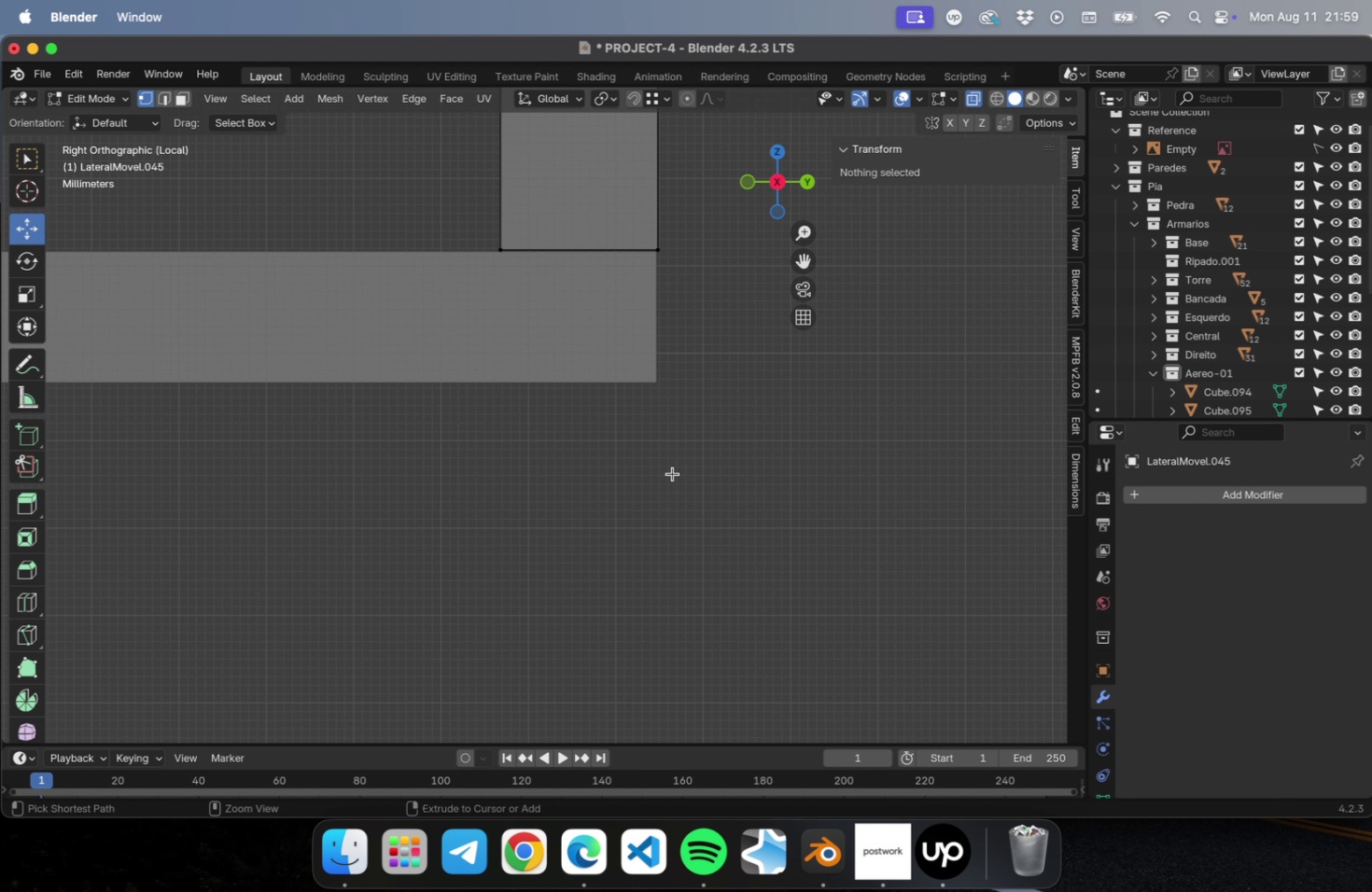 
key(Meta+S)
 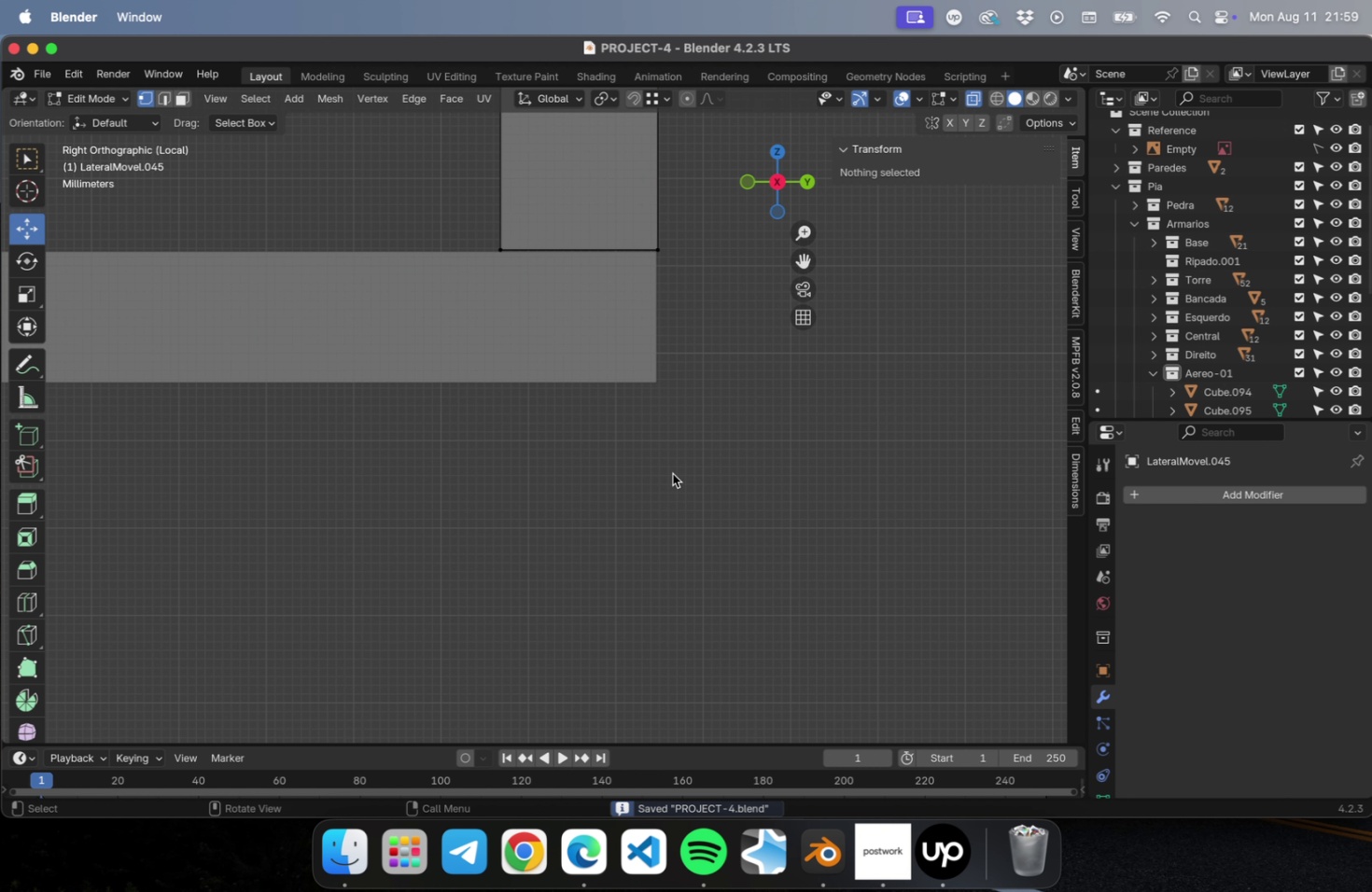 
scroll: coordinate [688, 480], scroll_direction: down, amount: 37.0
 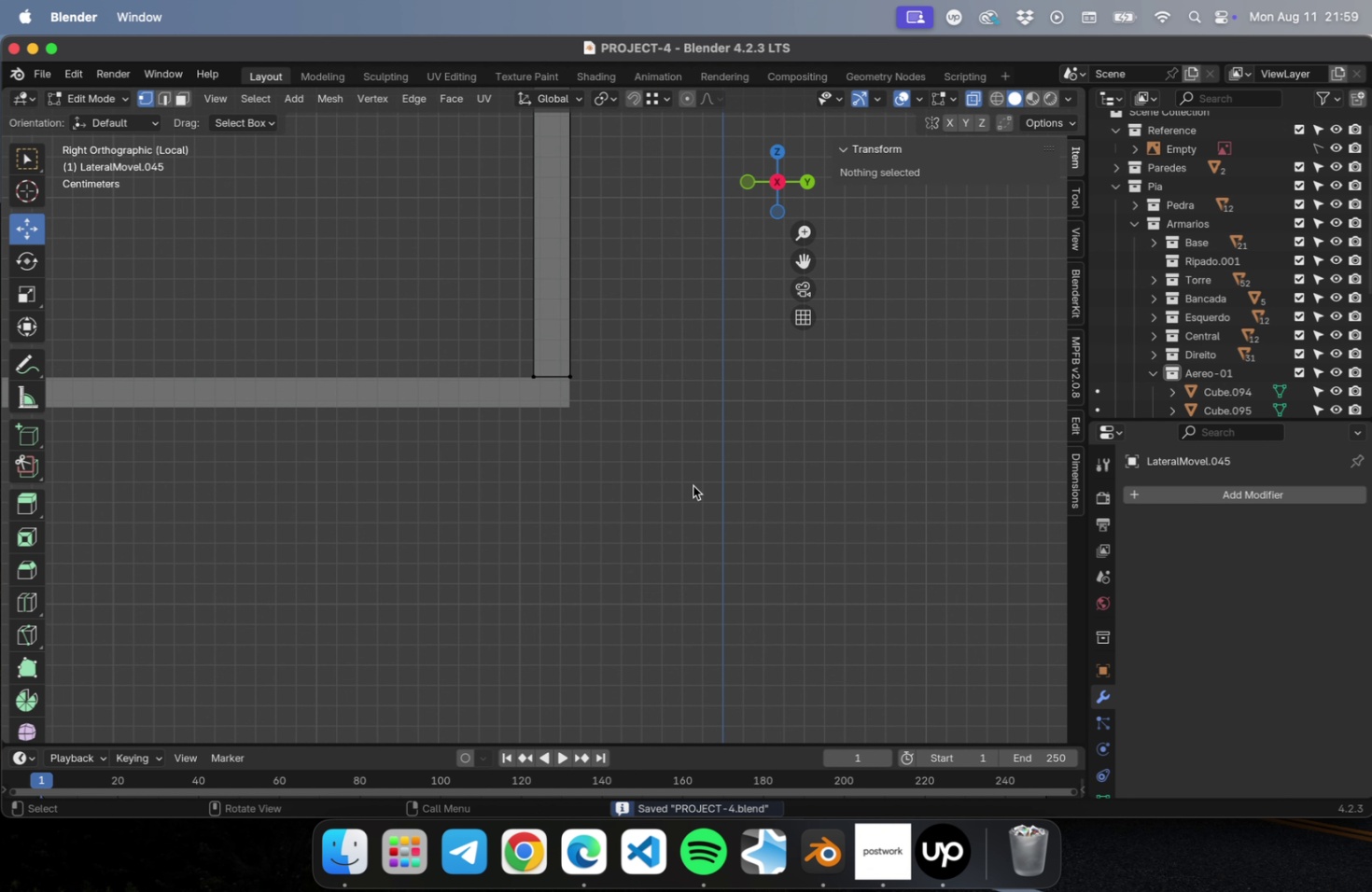 
hold_key(key=ShiftLeft, duration=0.6)
 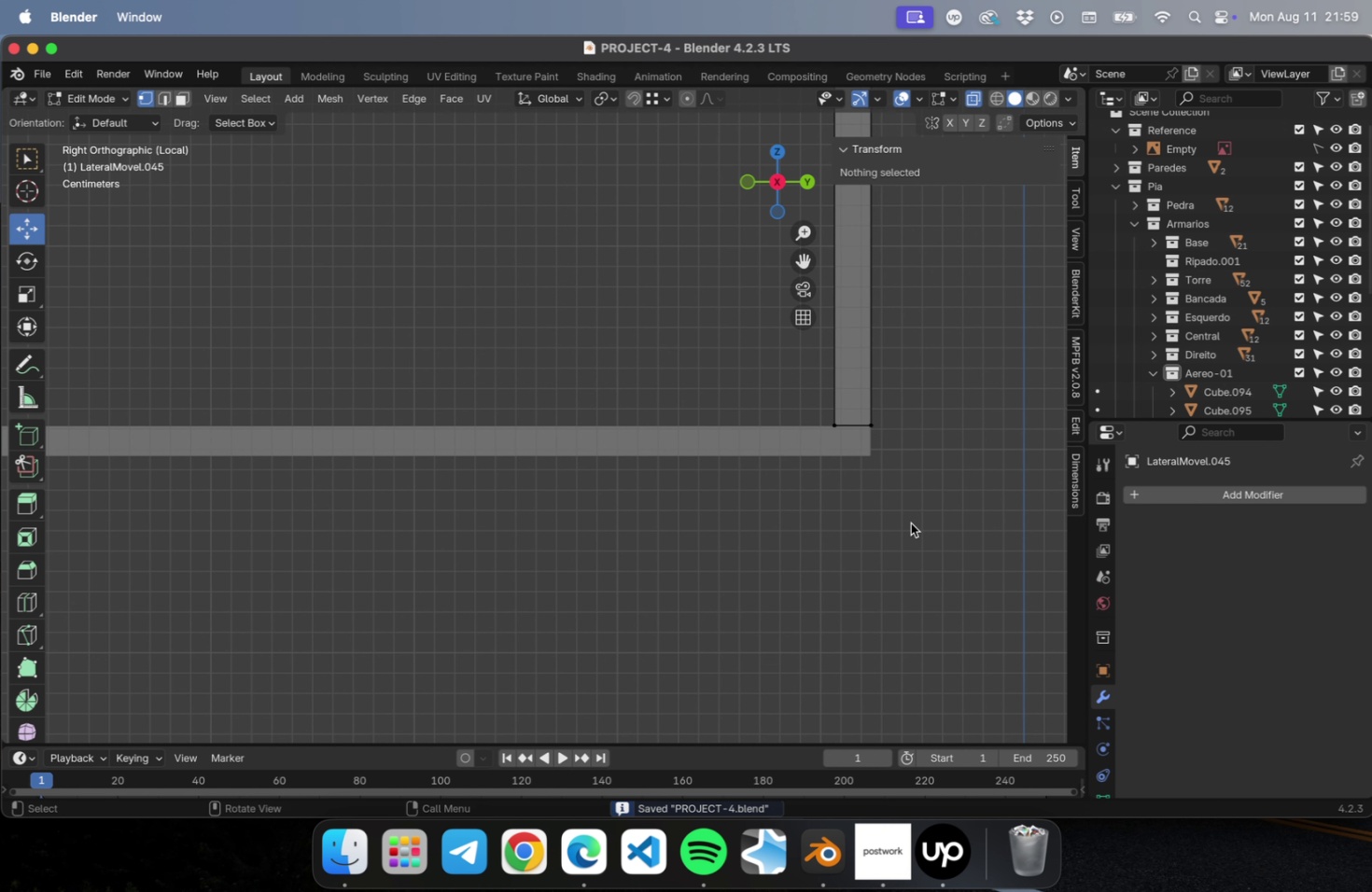 
key(Tab)
 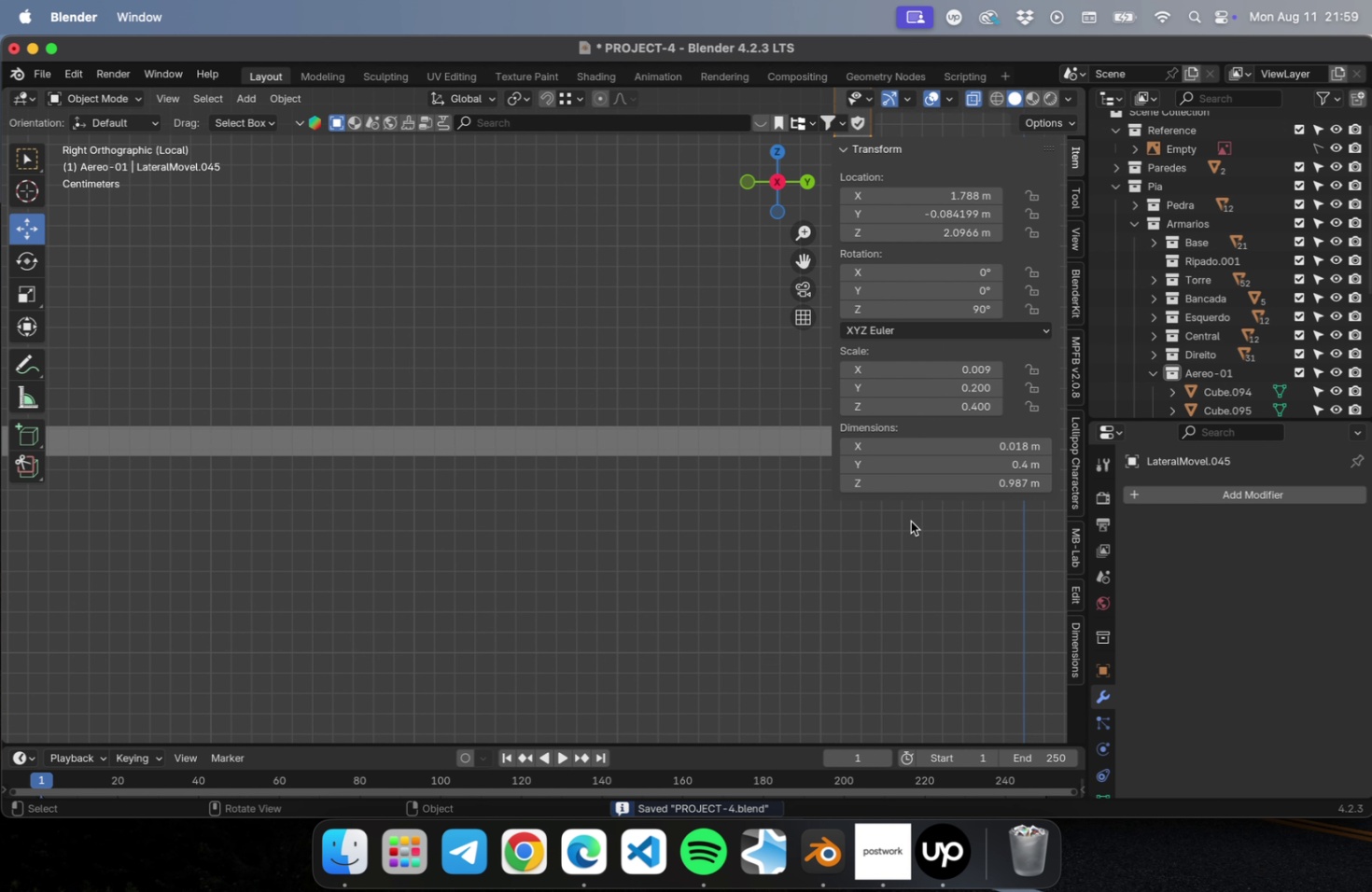 
scroll: coordinate [906, 522], scroll_direction: down, amount: 13.0
 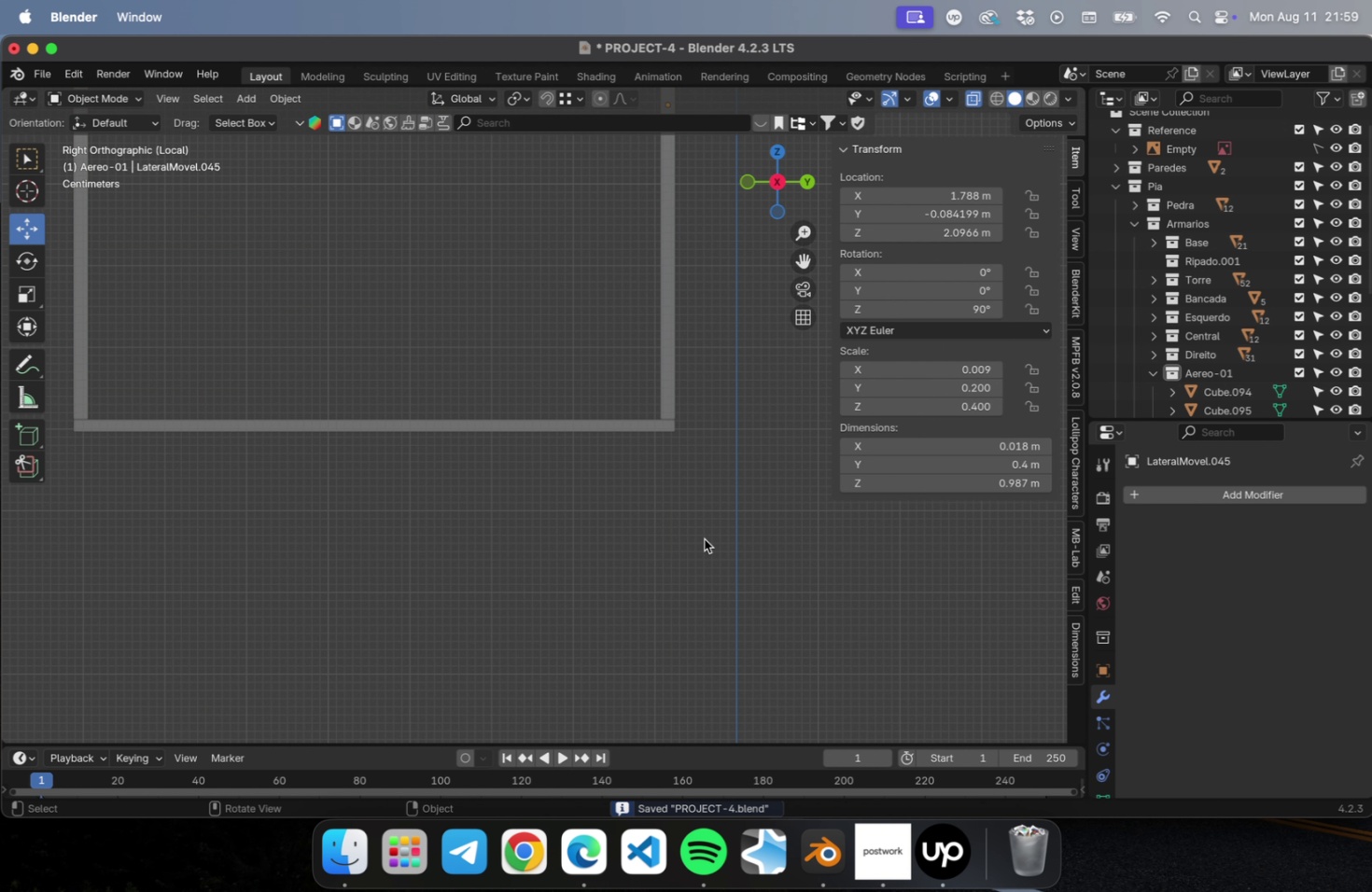 
left_click([704, 538])
 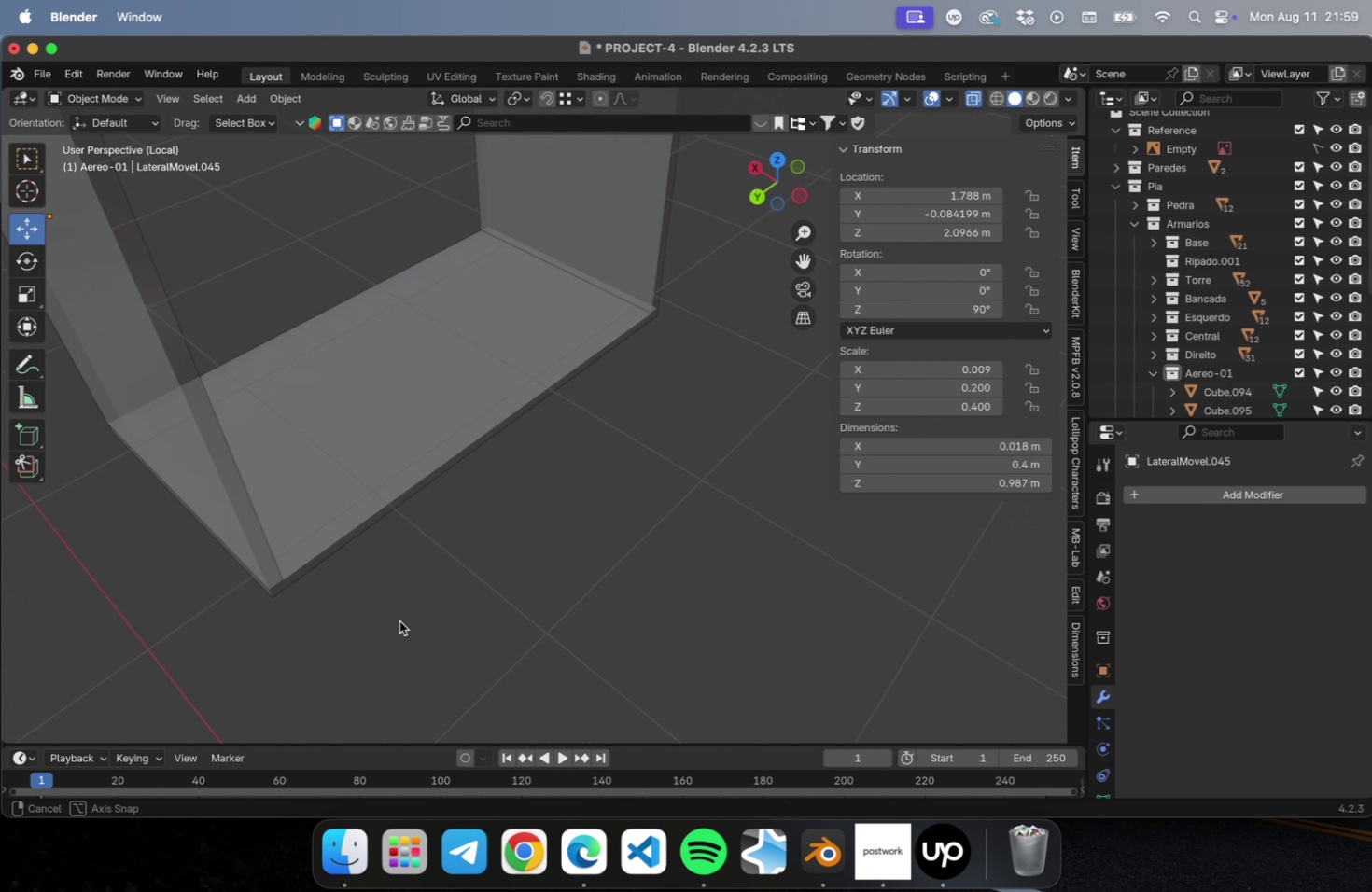 
scroll: coordinate [534, 548], scroll_direction: down, amount: 4.0
 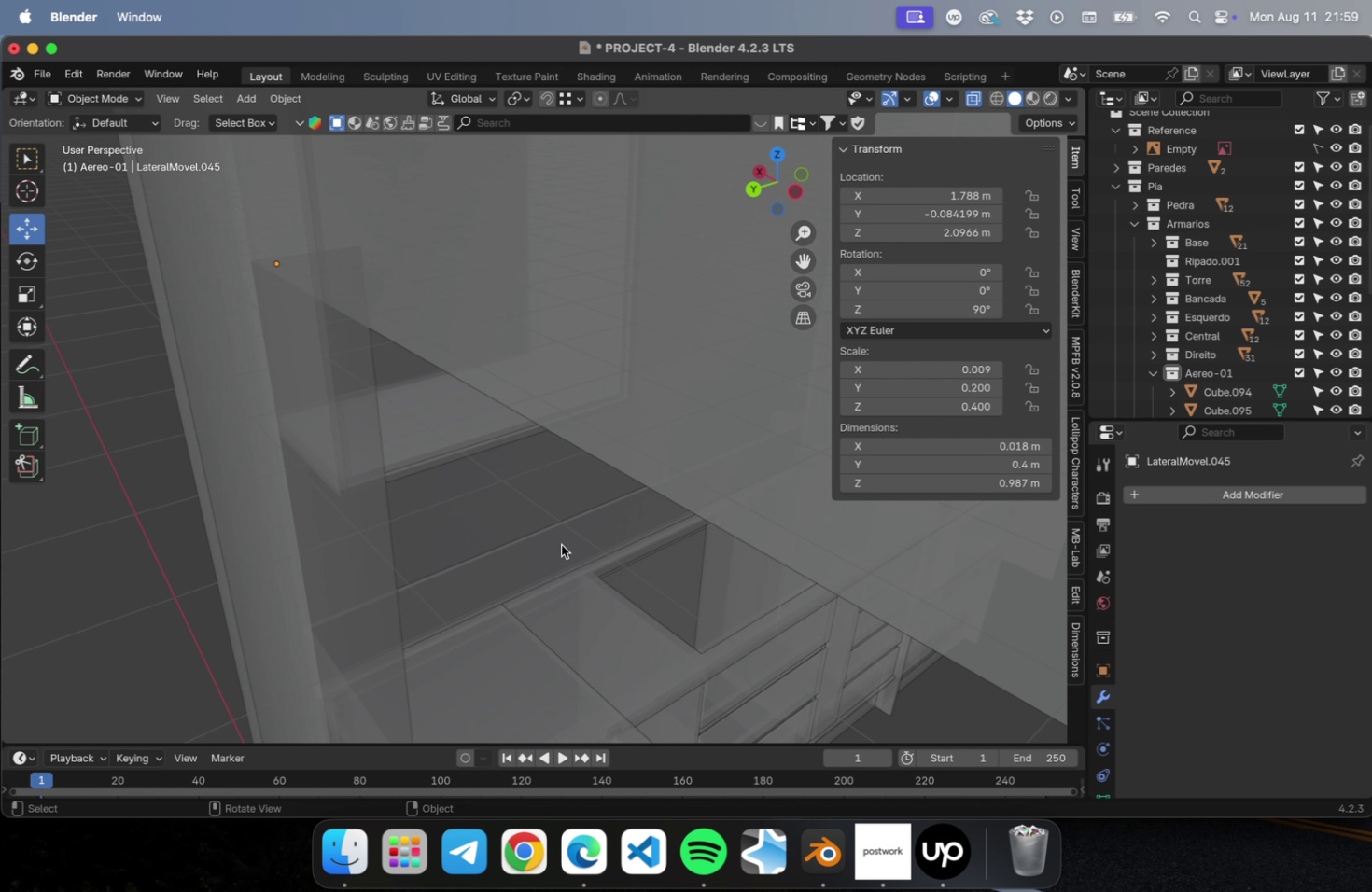 
key(NumLock)
 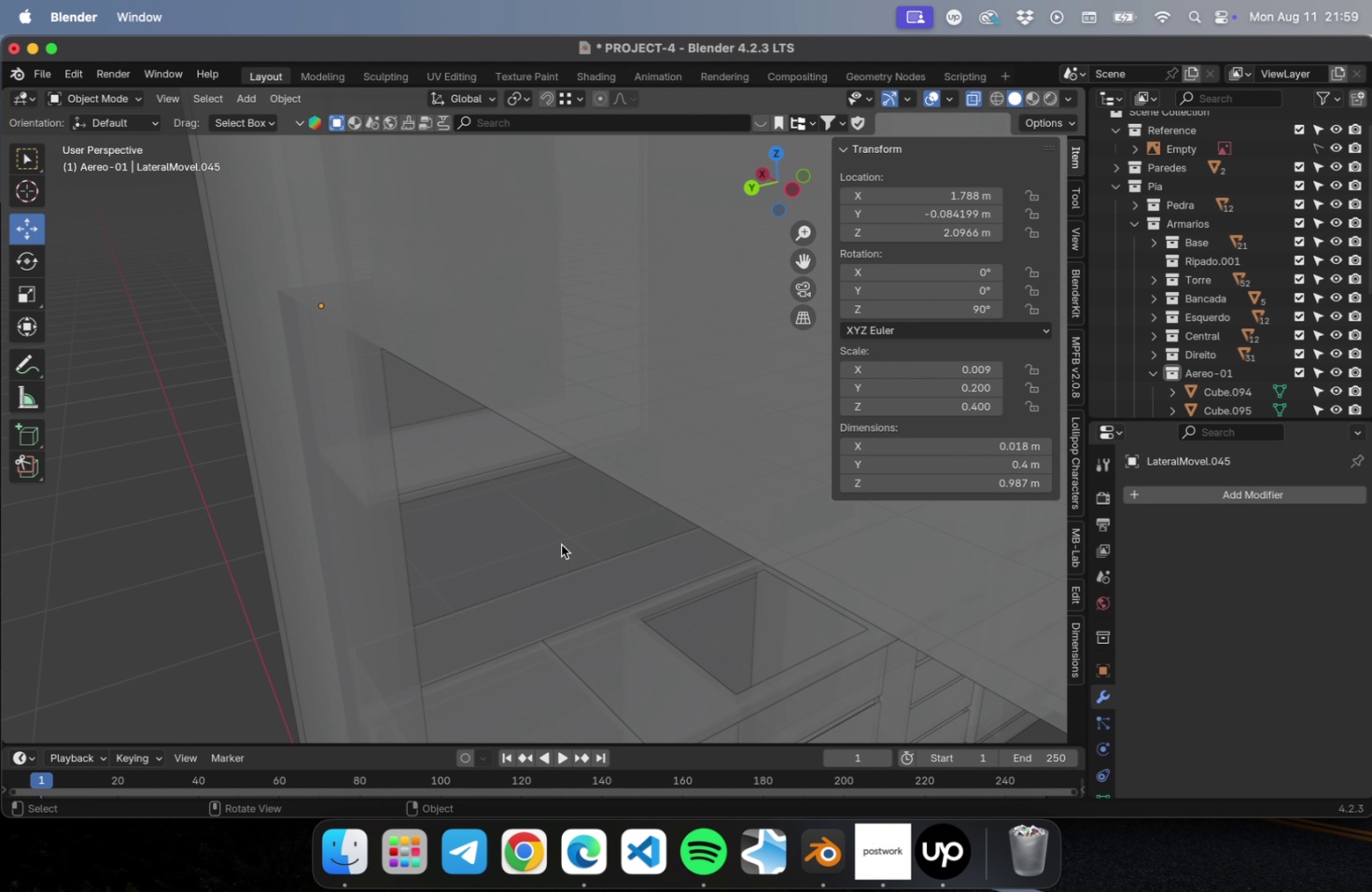 
key(NumpadDivide)
 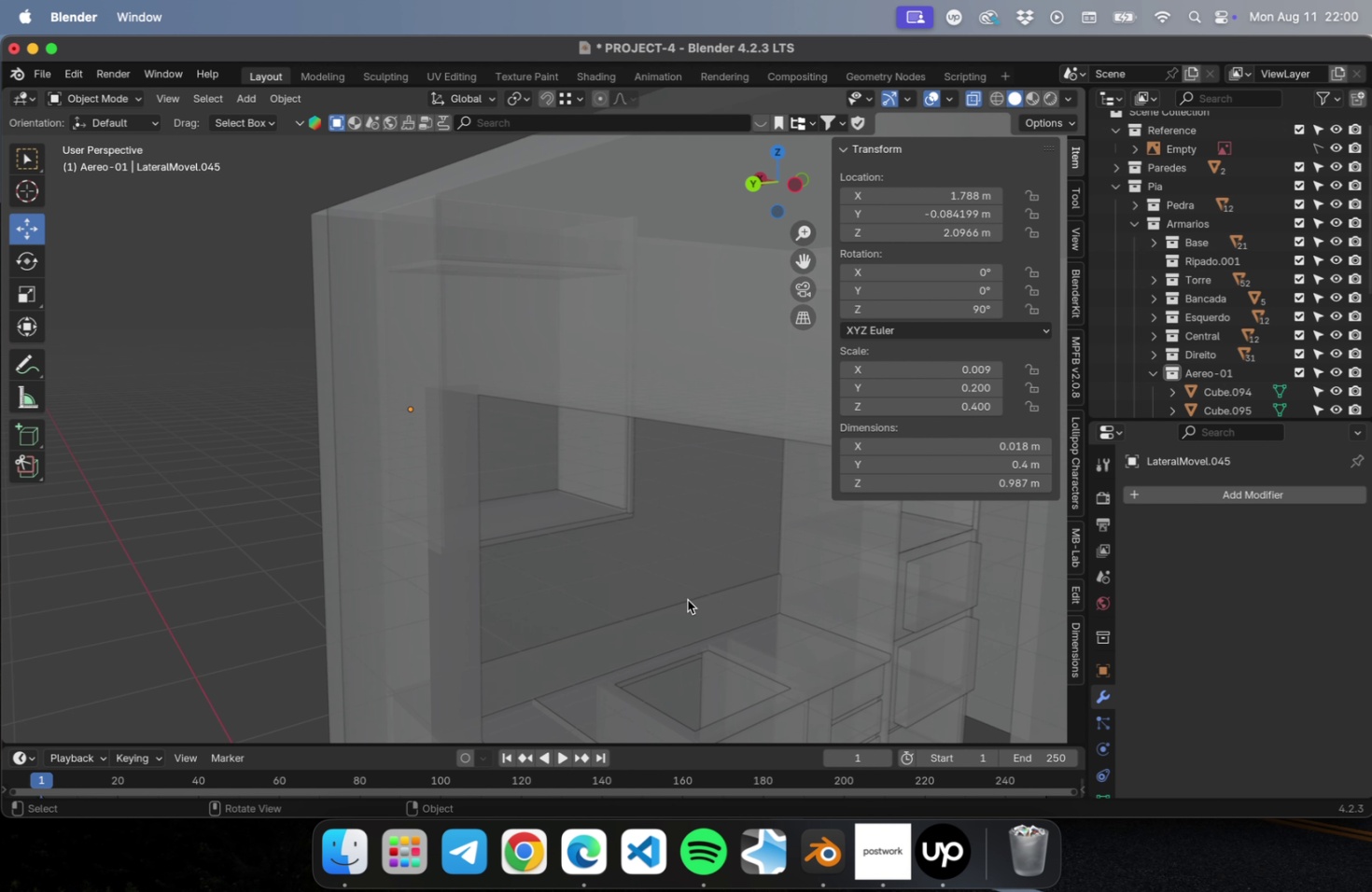 
wait(6.05)
 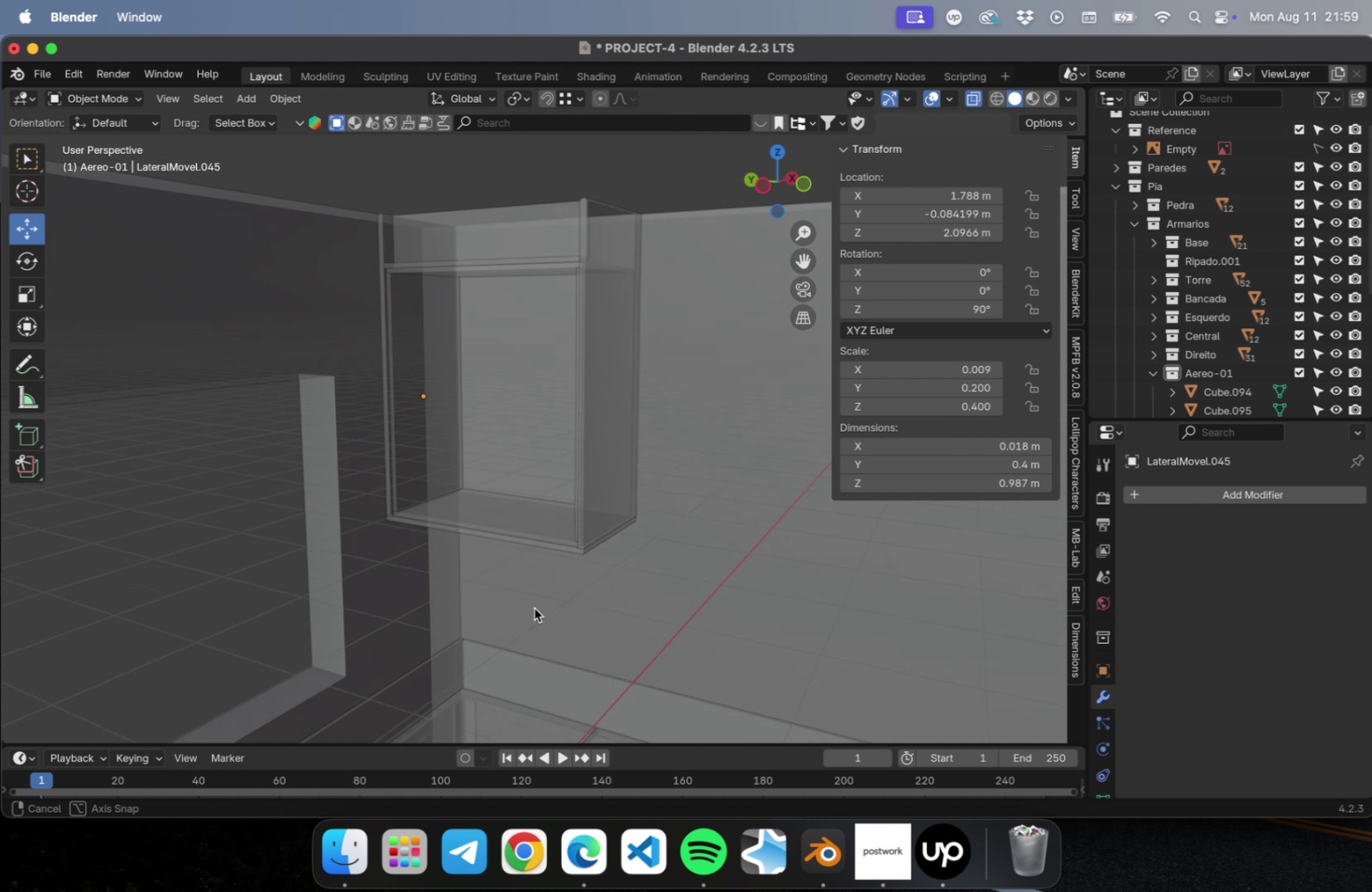 
key(Meta+S)
 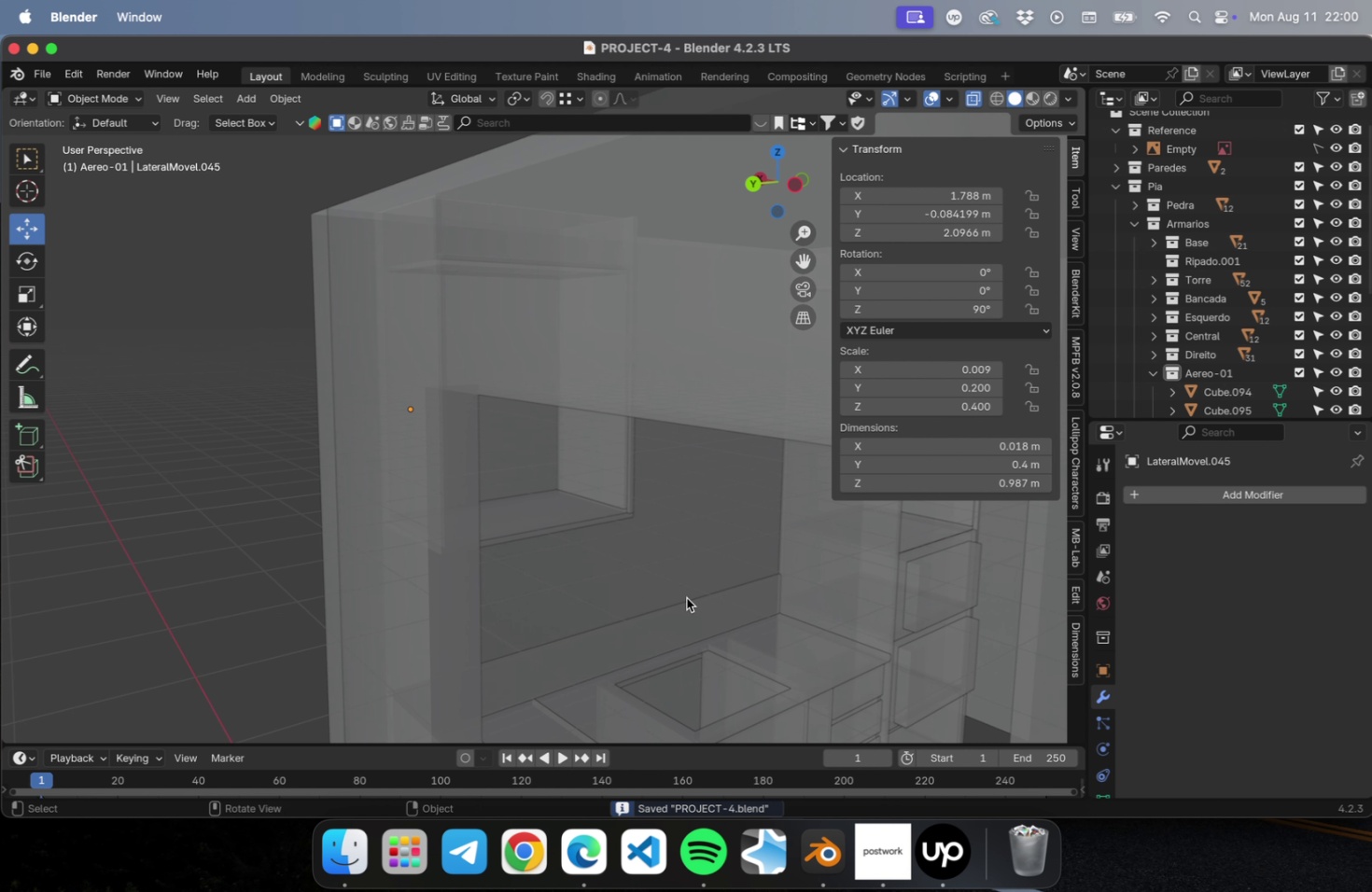 
scroll: coordinate [613, 598], scroll_direction: down, amount: 2.0
 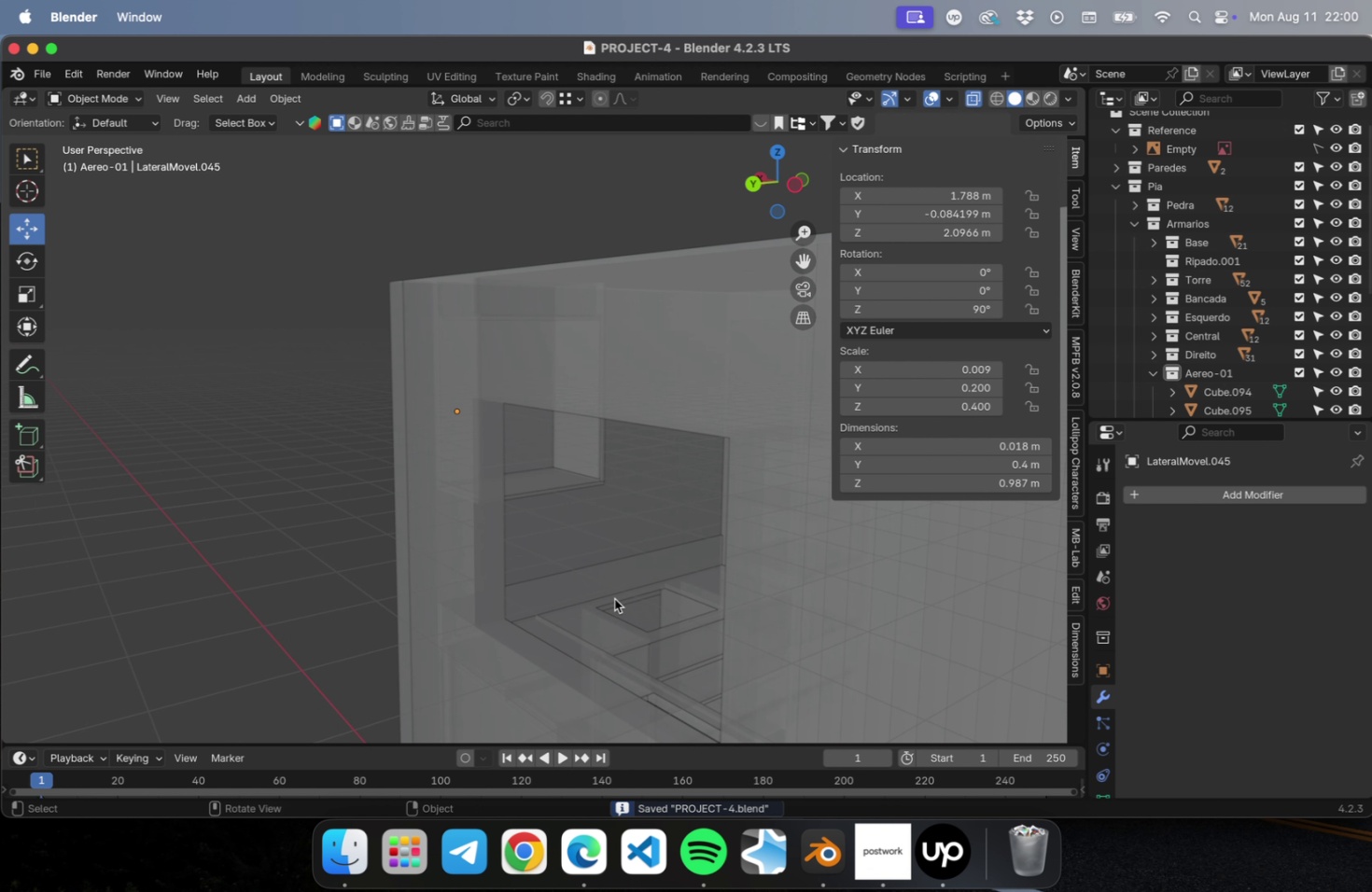 
hold_key(key=ShiftLeft, duration=0.45)
 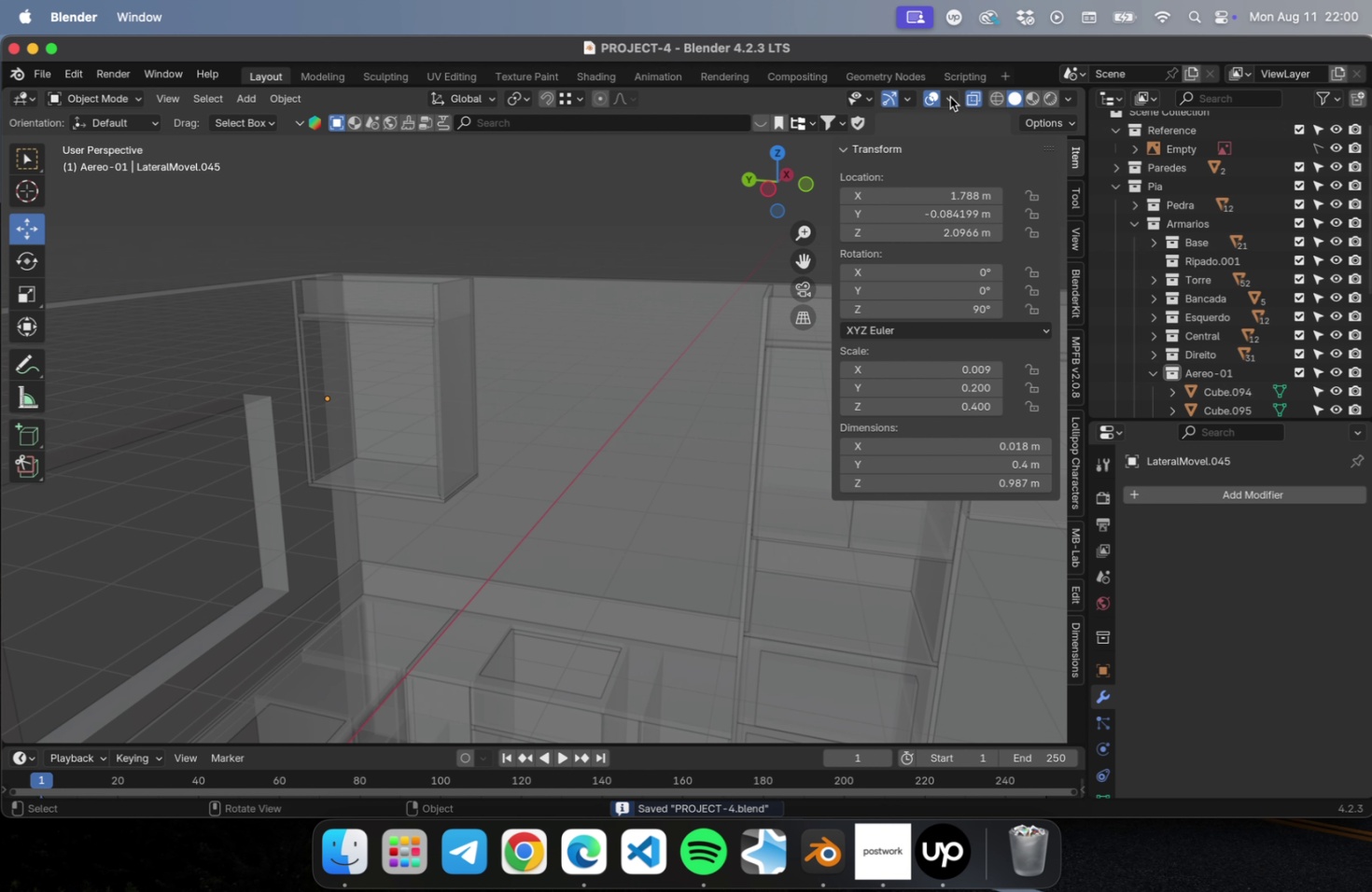 
left_click([785, 482])
 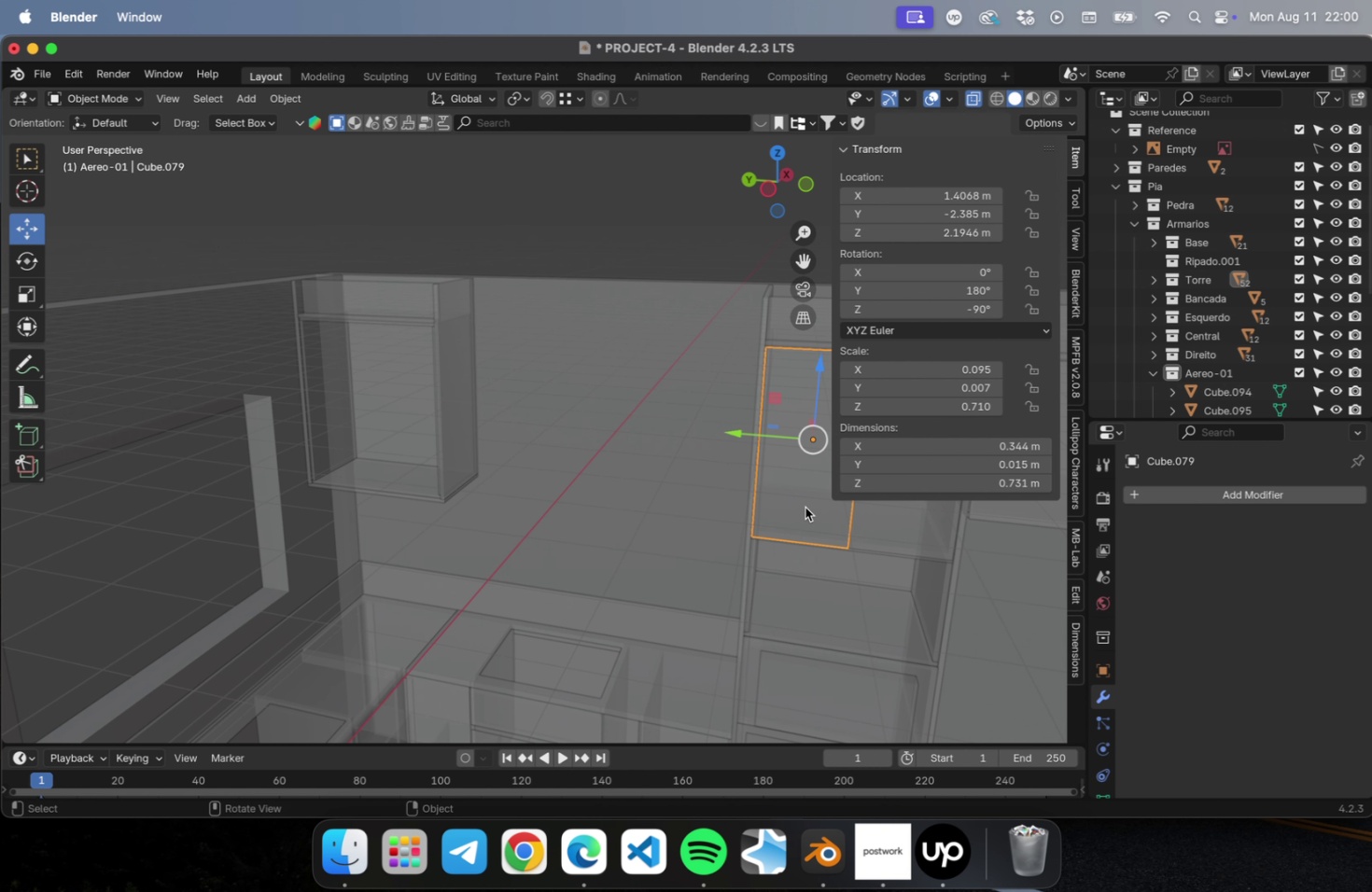 
hold_key(key=ShiftLeft, duration=0.42)
 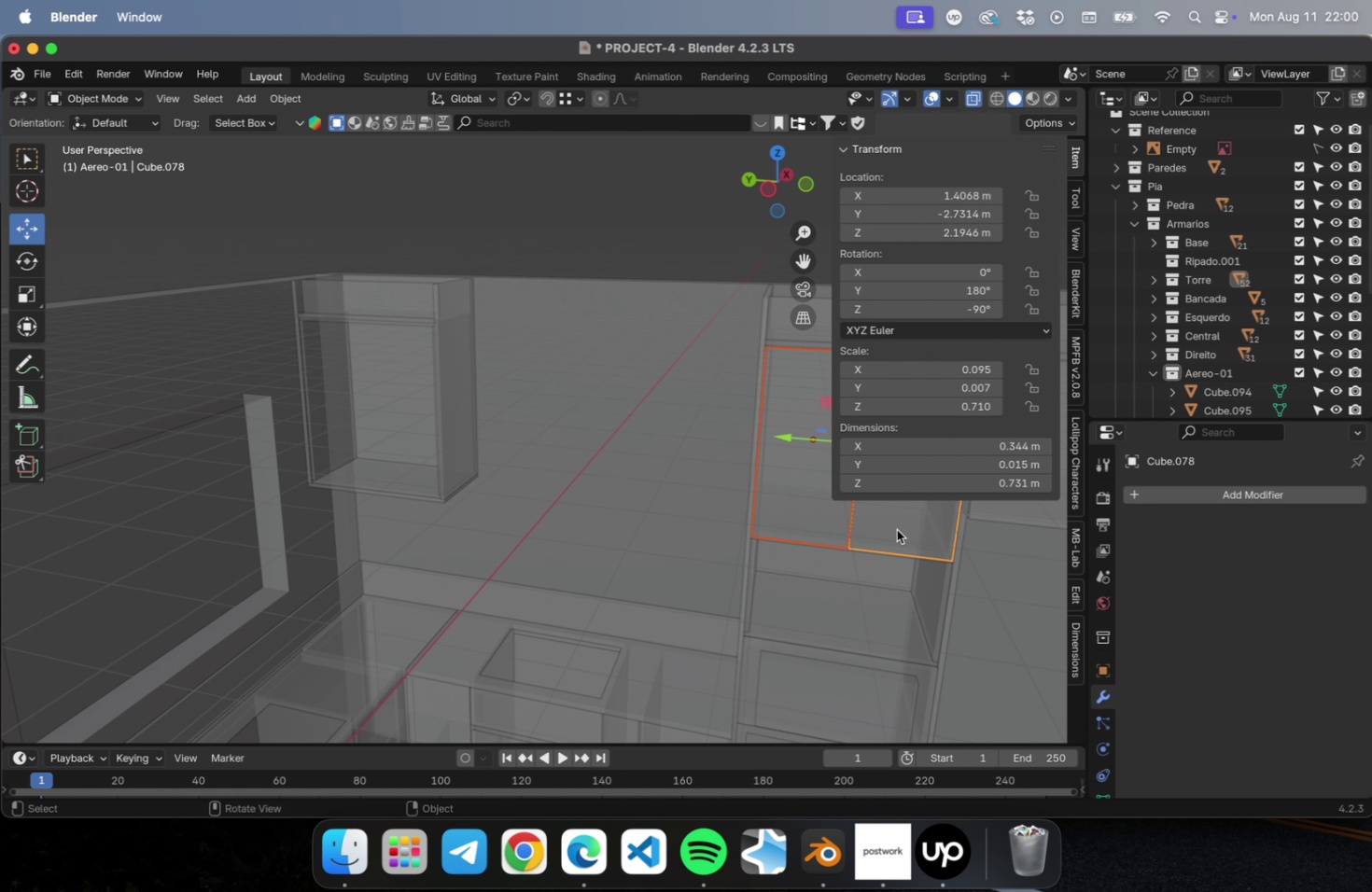 
key(Meta+C)
 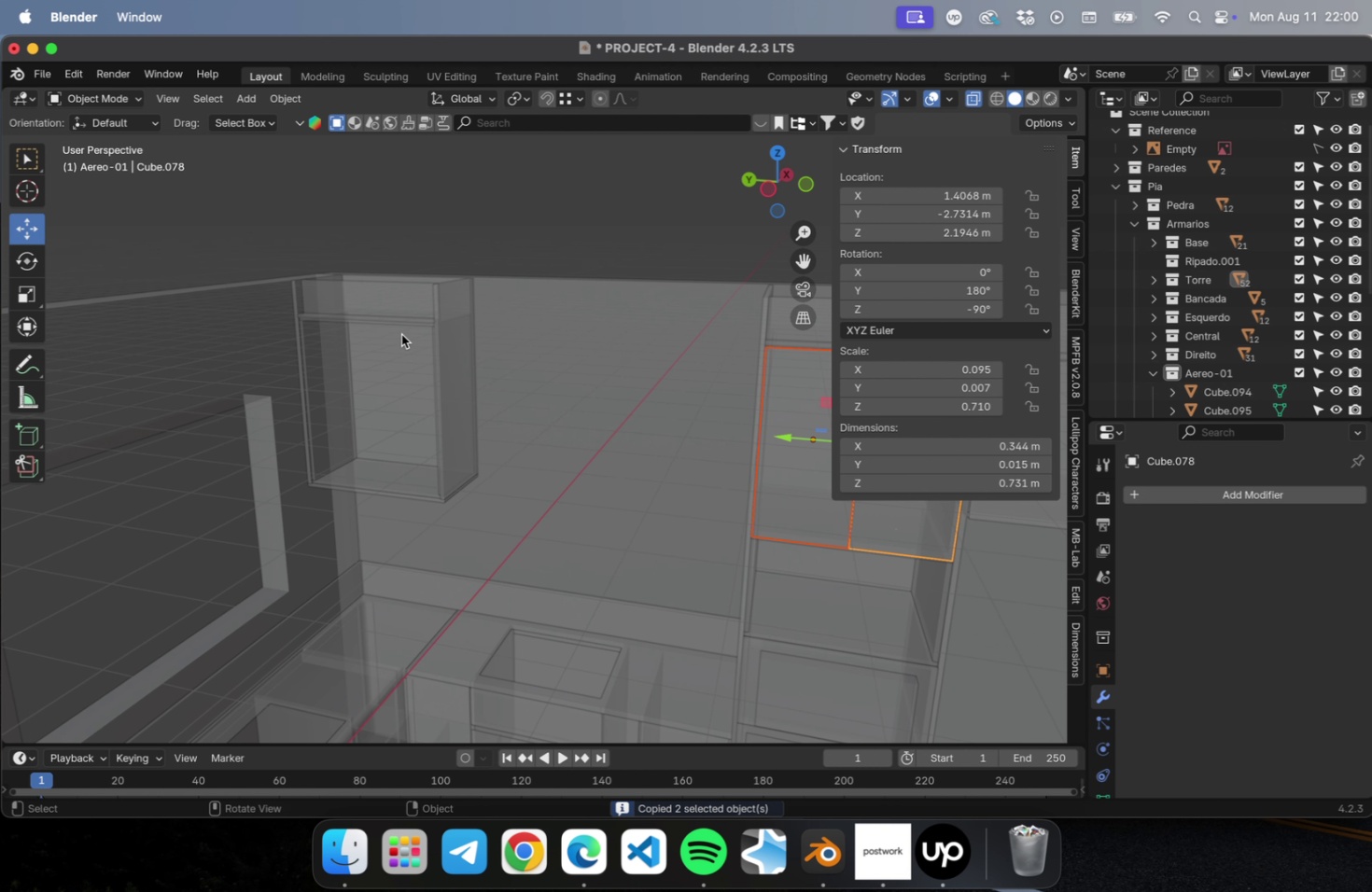 
left_click([399, 301])
 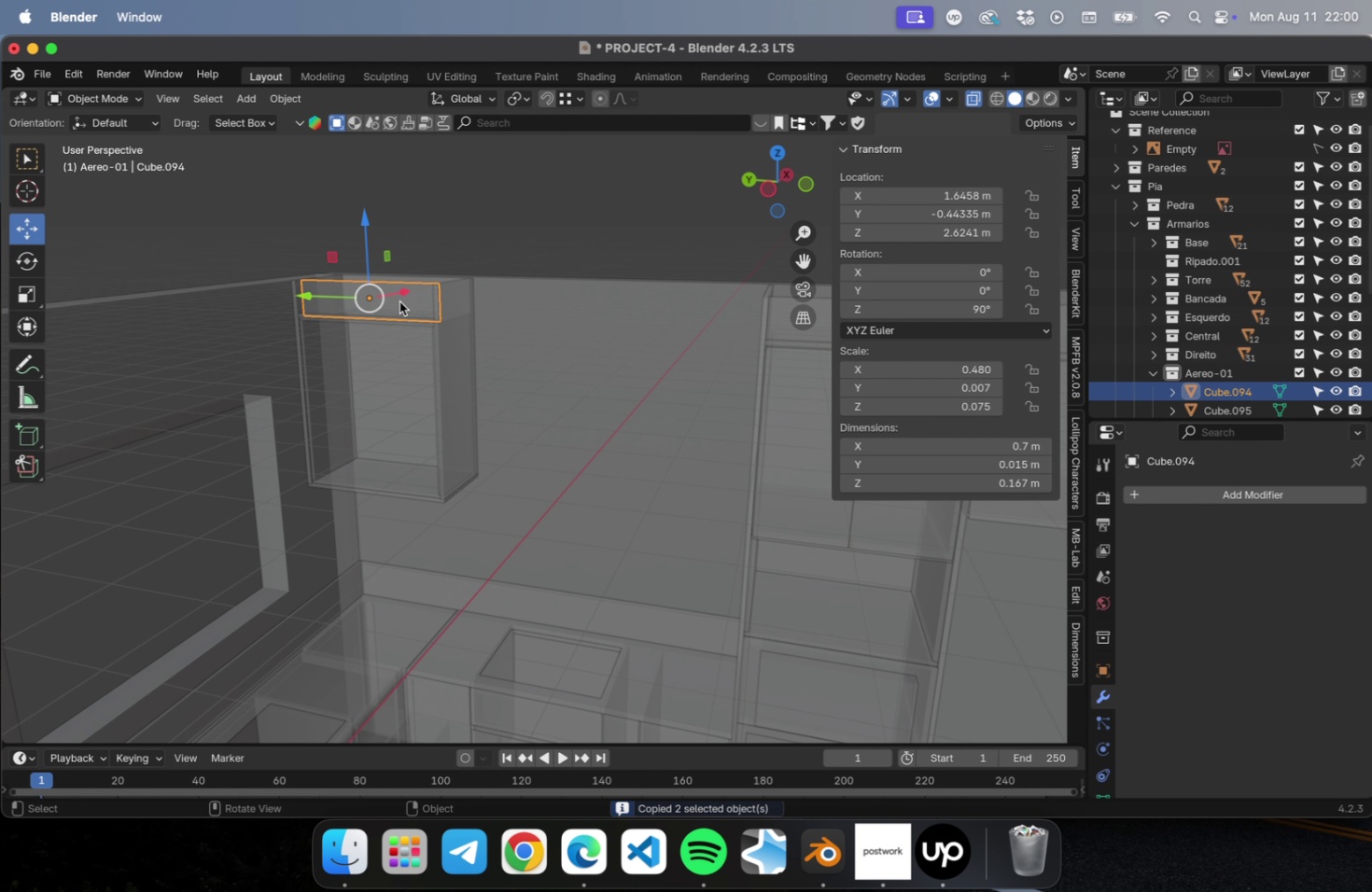 
key(Meta+V)
 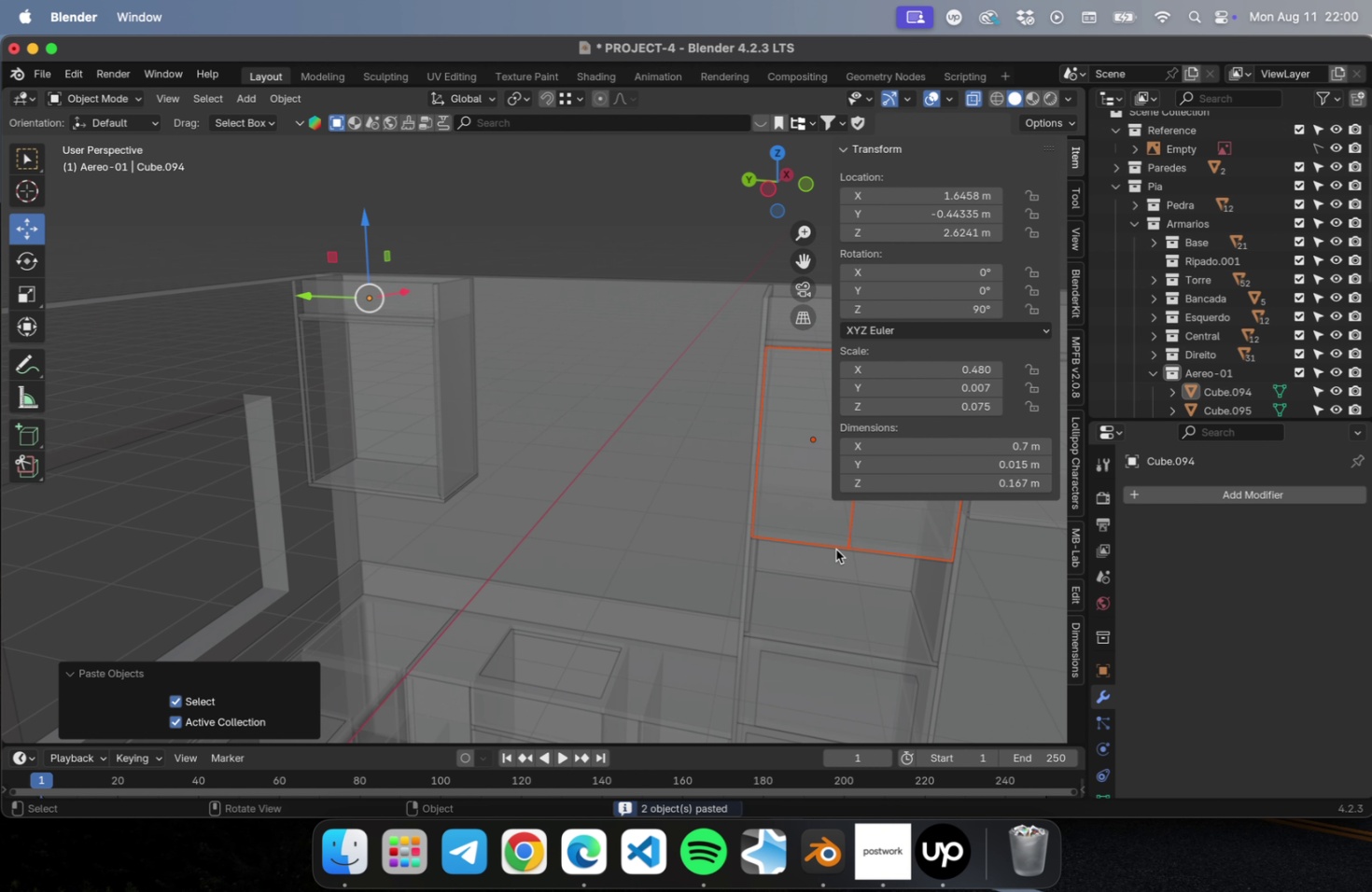 
hold_key(key=ShiftLeft, duration=0.41)
 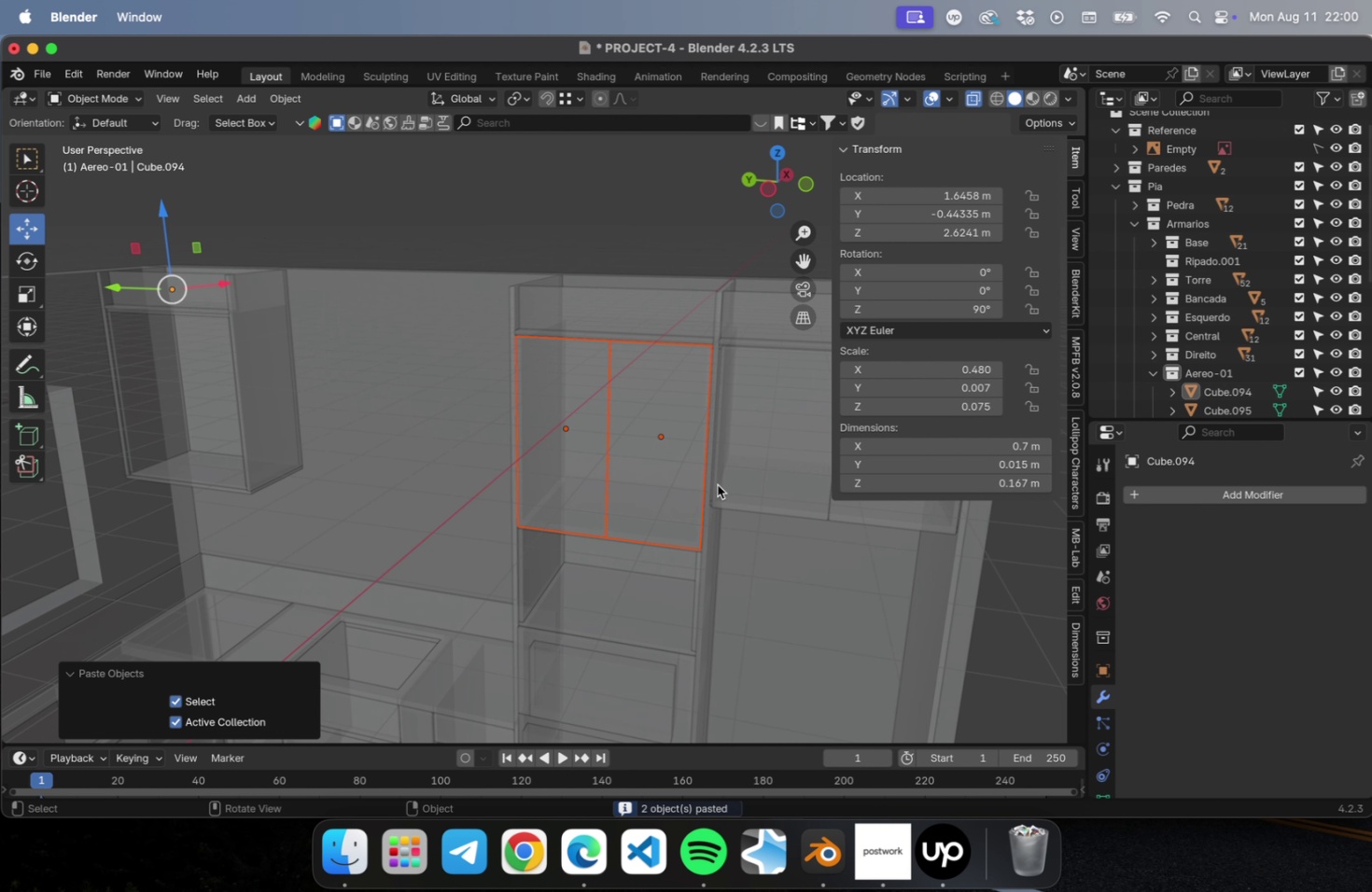 
type(gxy)
 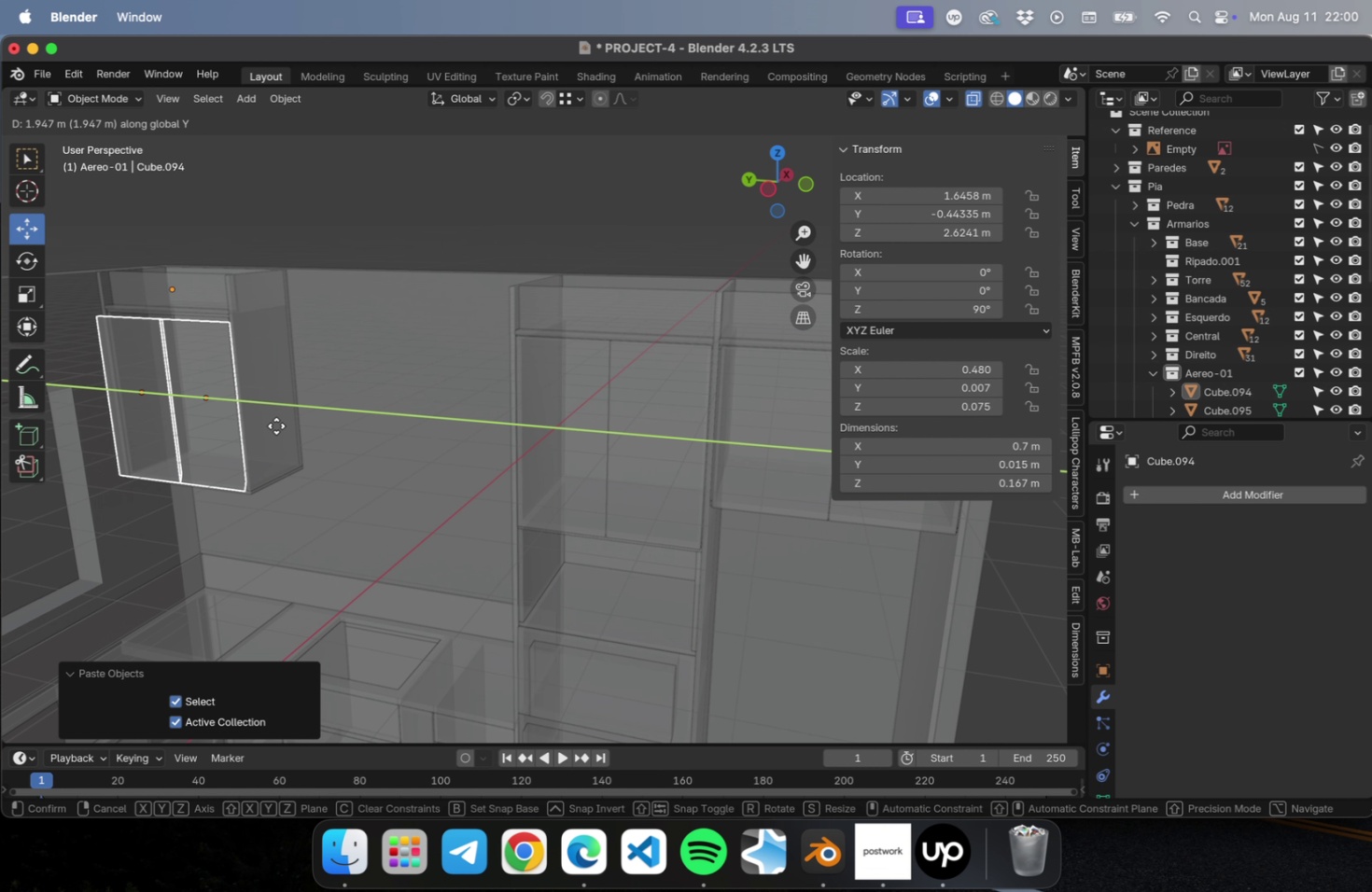 
left_click([273, 425])
 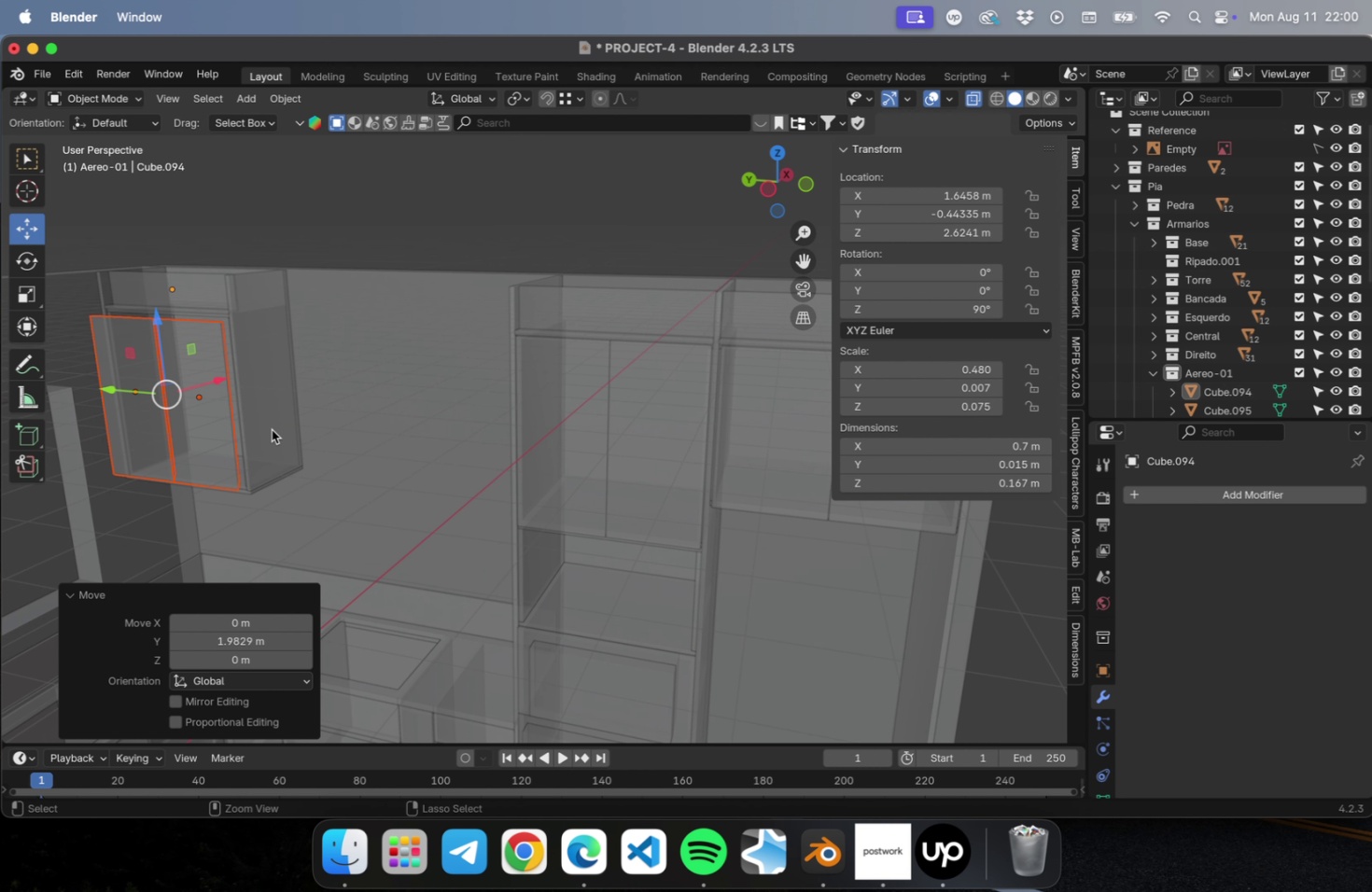 
key(Meta+S)
 